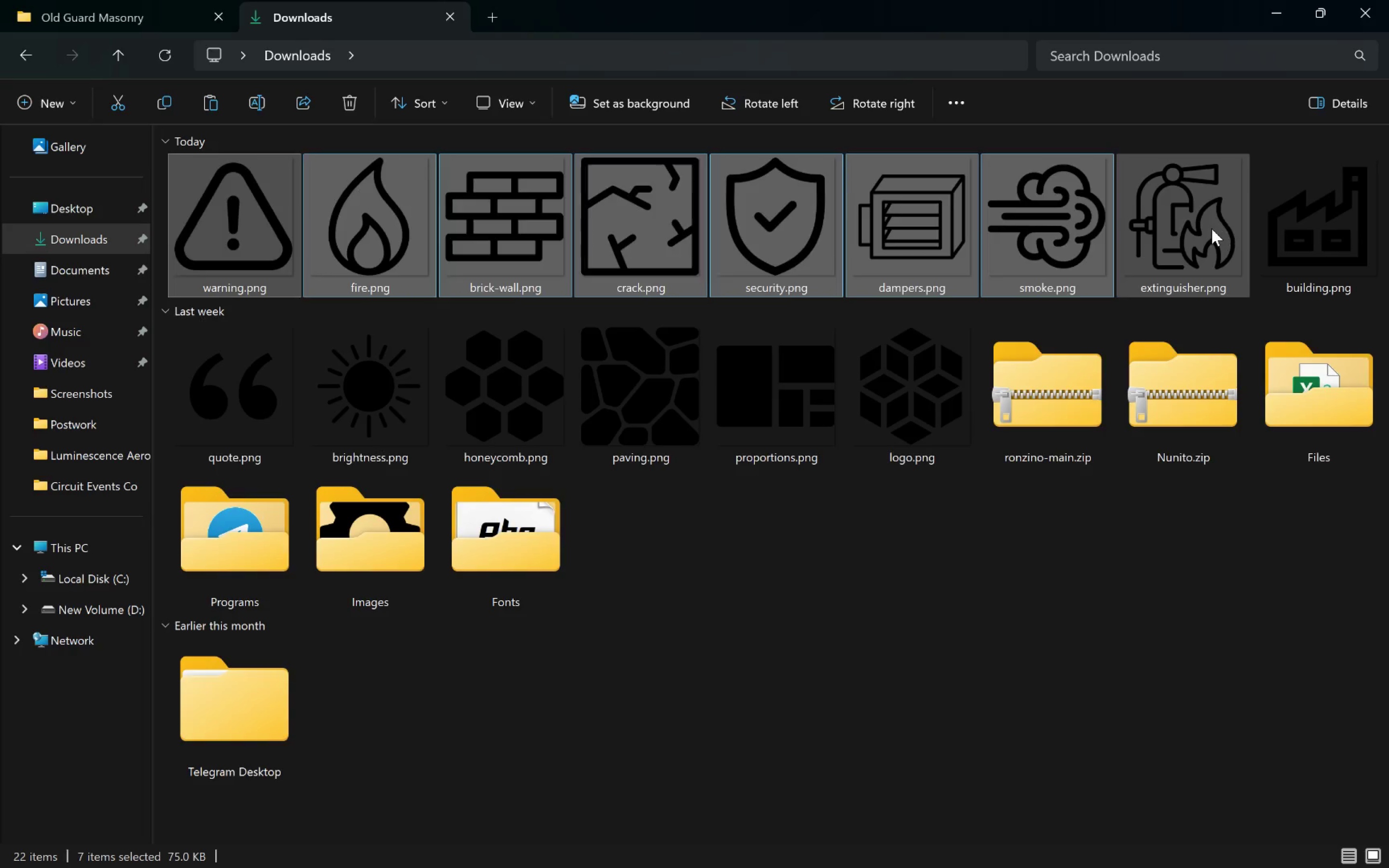 
hold_key(key=ShiftLeft, duration=0.38)
double_click([1291, 229])
 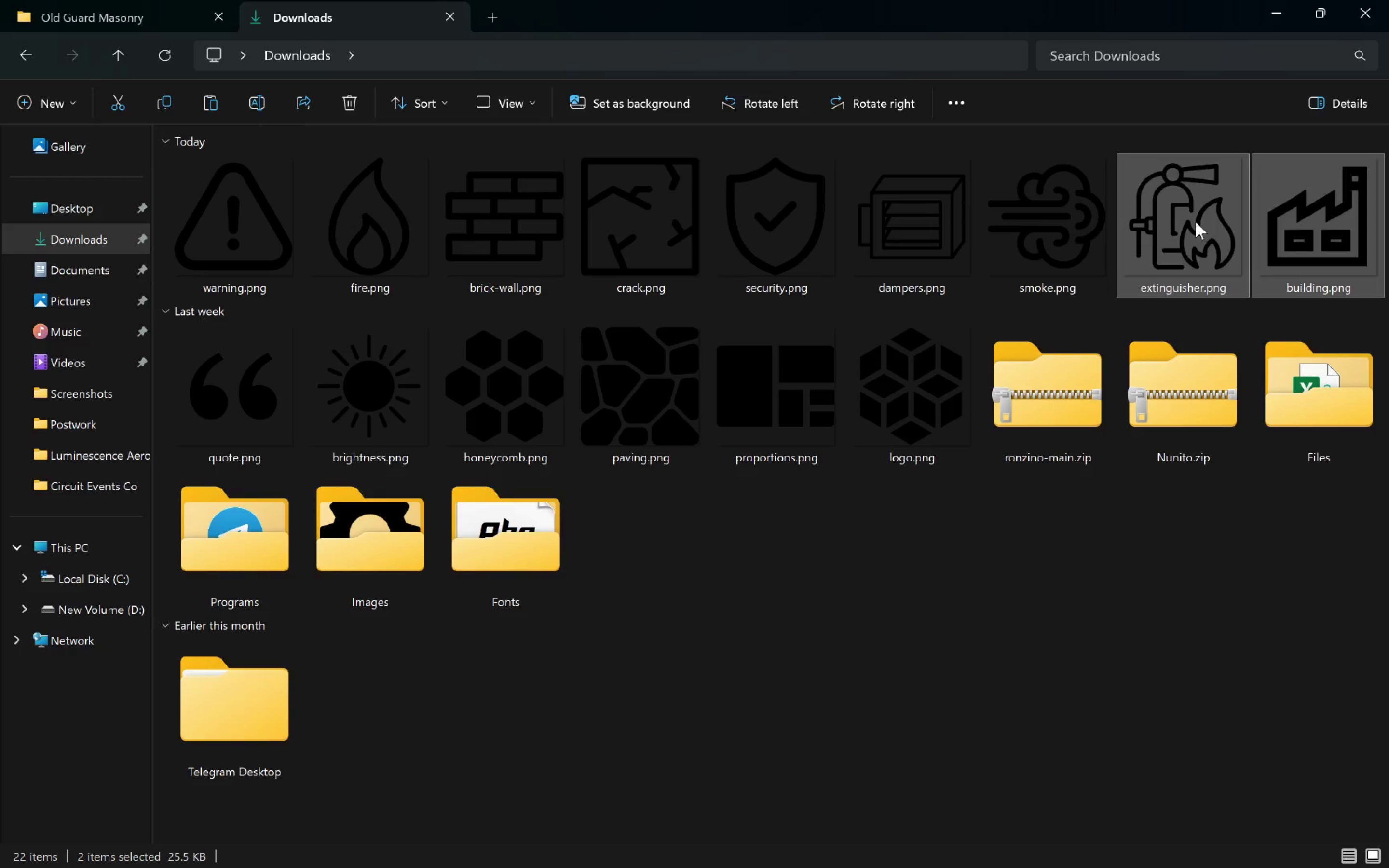 
left_click_drag(start_coordinate=[1196, 222], to_coordinate=[544, 464])
 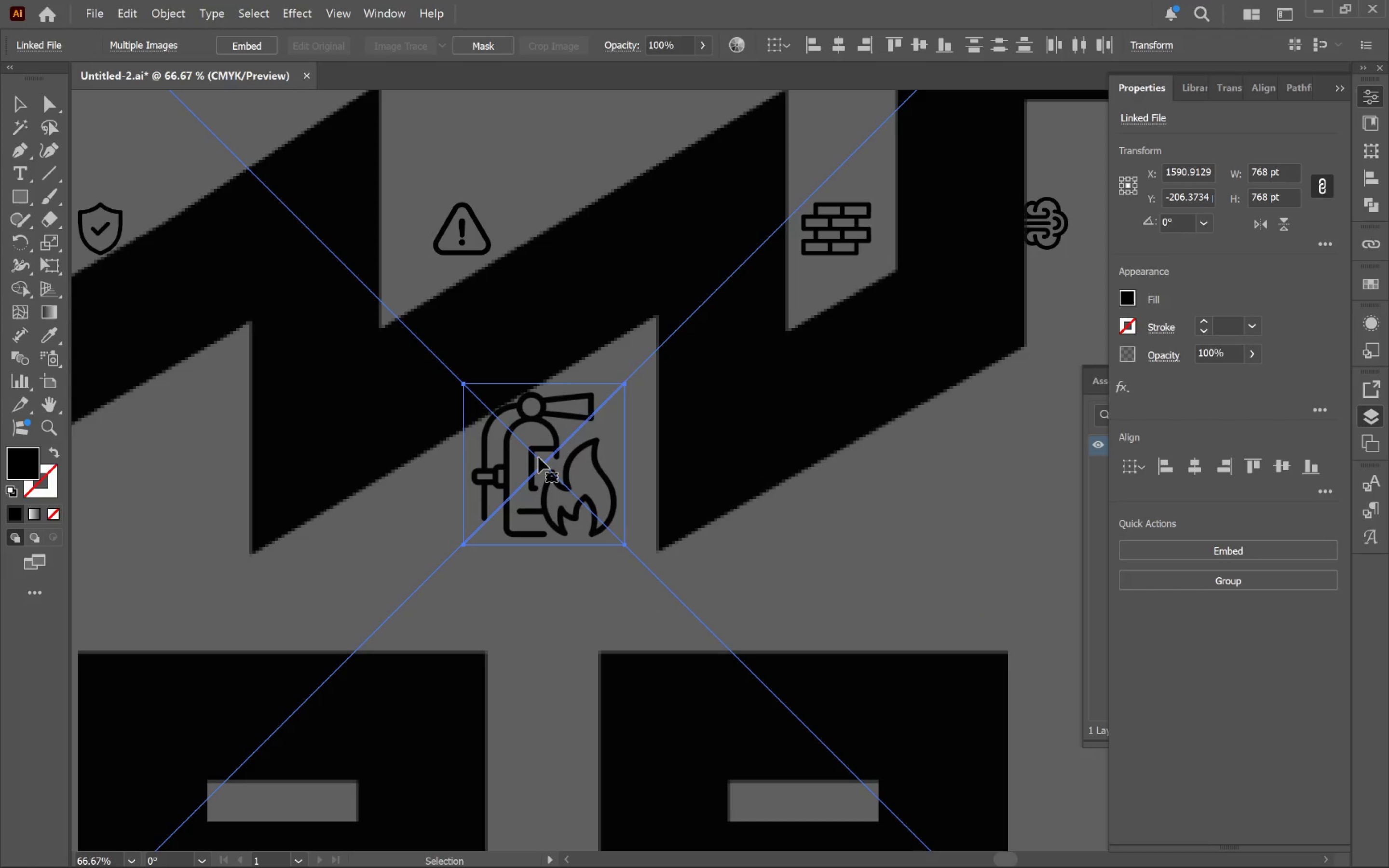 
key(Alt+Tab)
 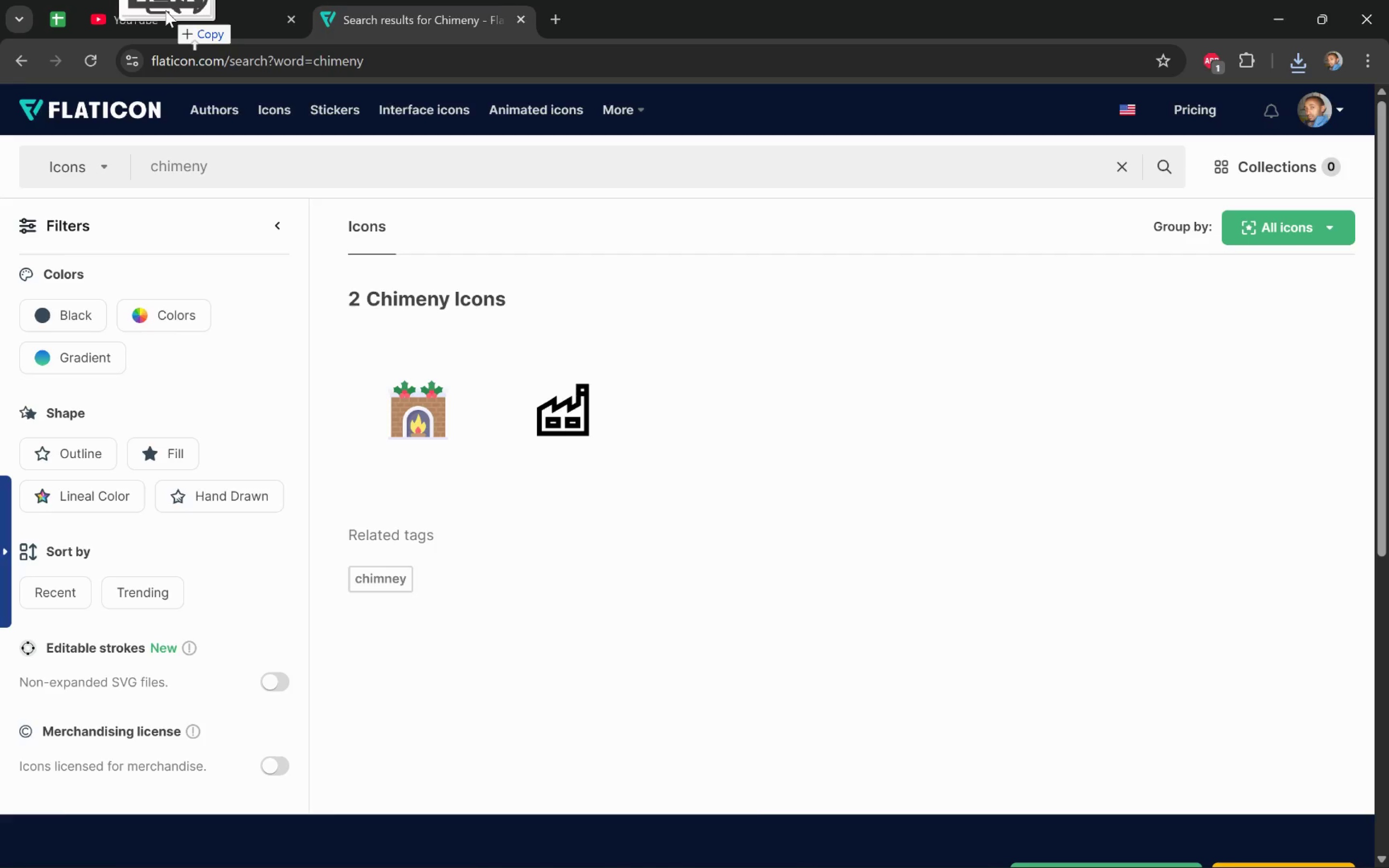 
key(Alt+Tab)
 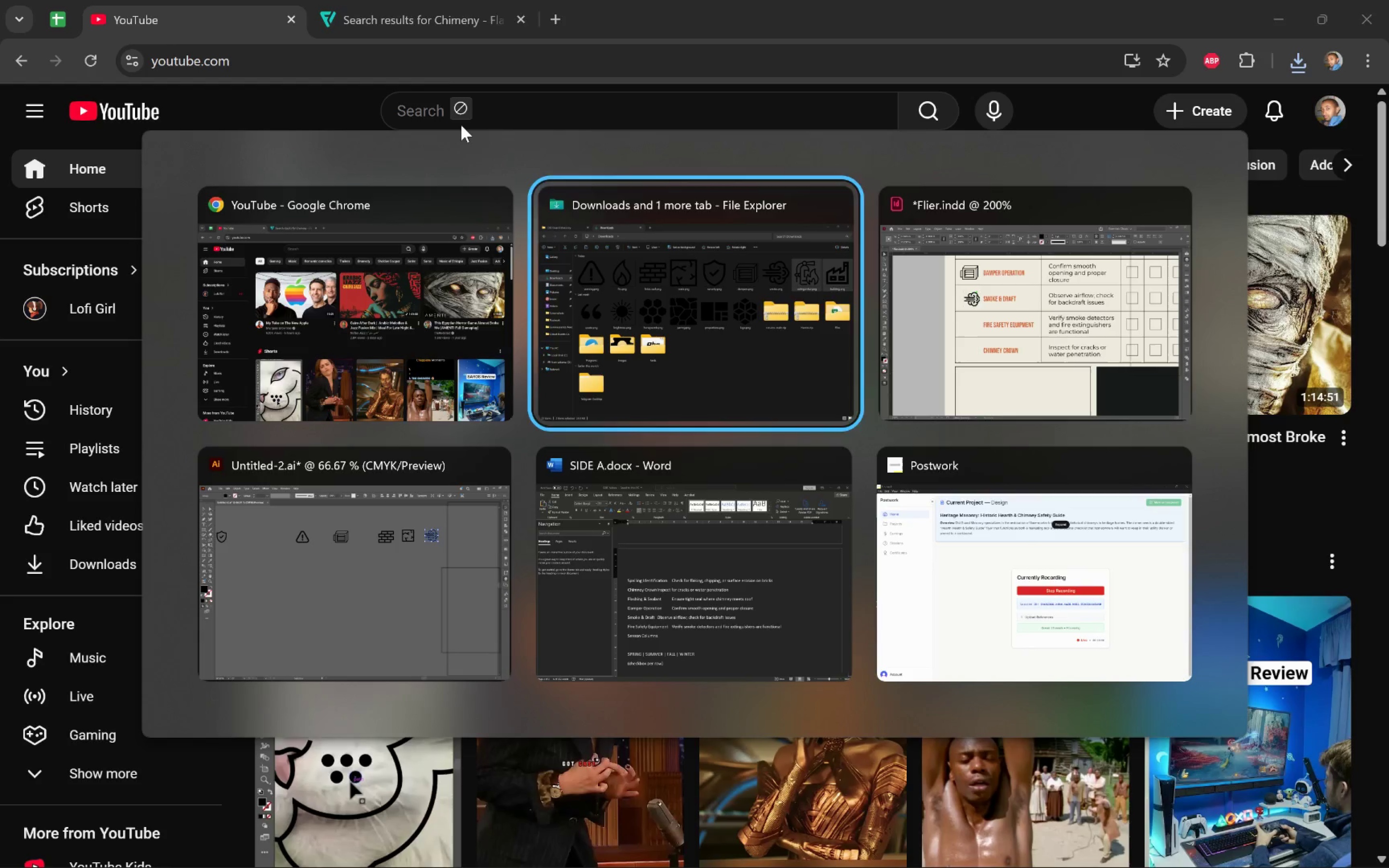 
key(Alt+Tab)
 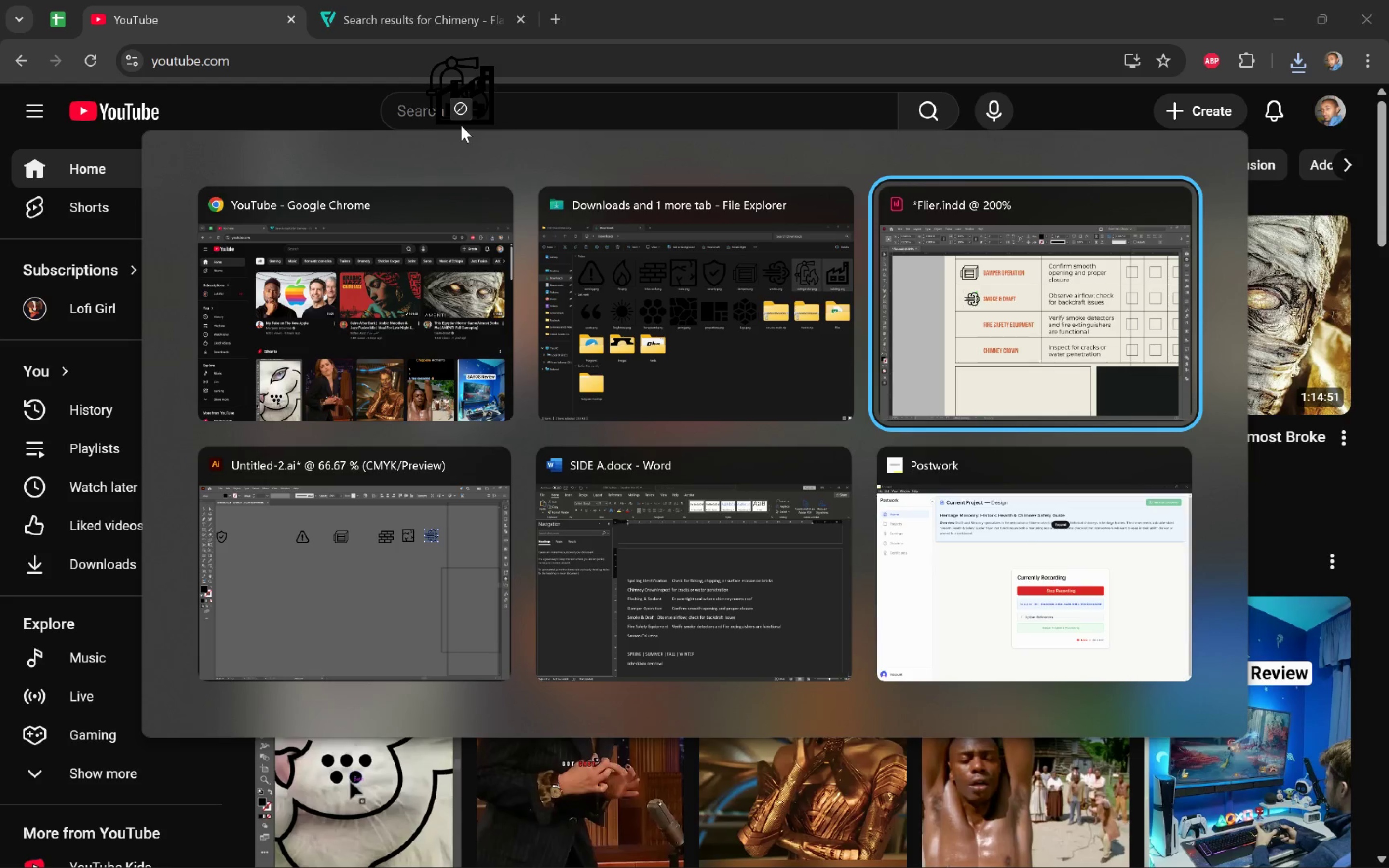 
key(Alt+Tab)
 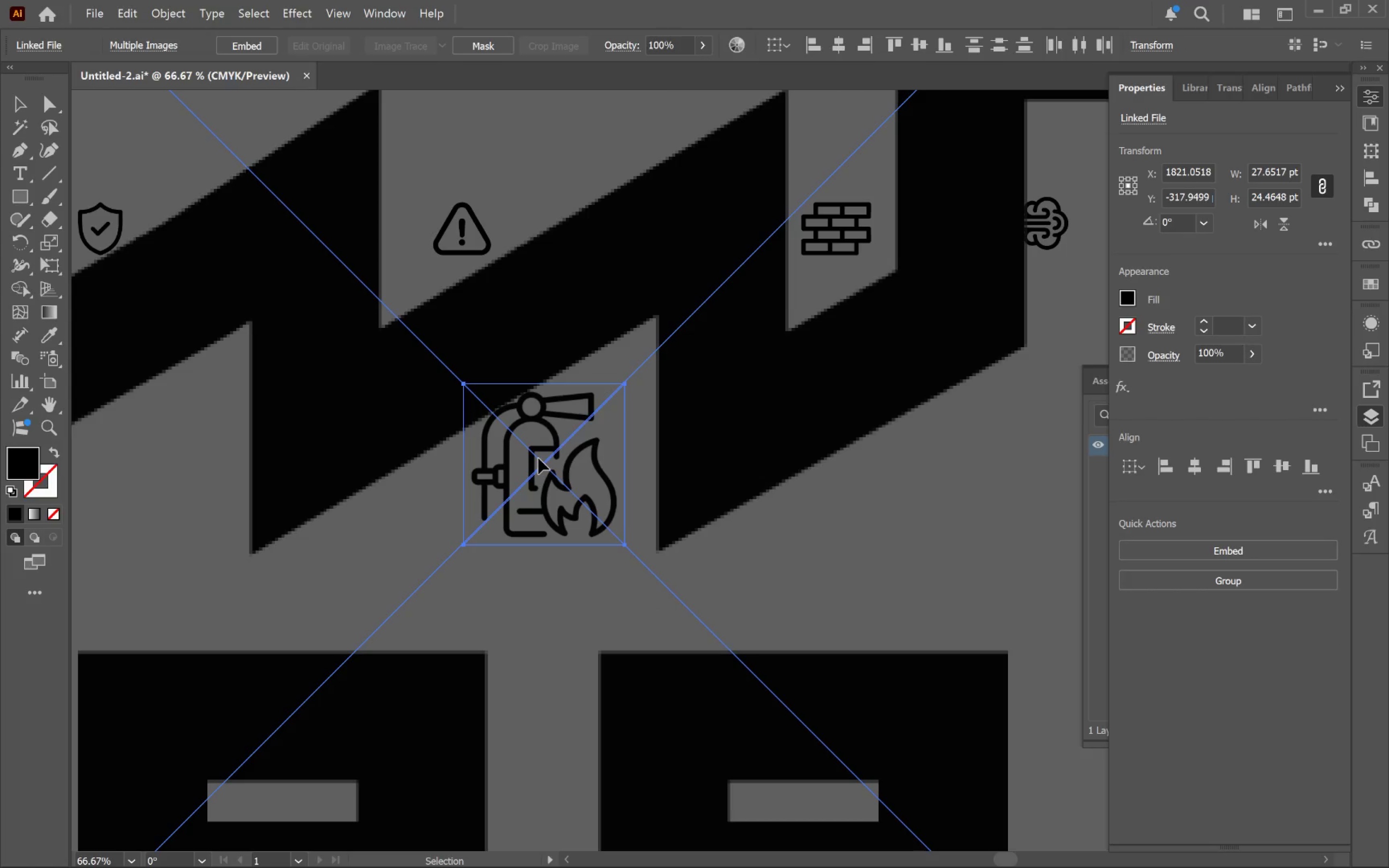 
hold_key(key=AltLeft, duration=0.43)
scroll: coordinate [543, 456], scroll_direction: down, amount: 3.0
 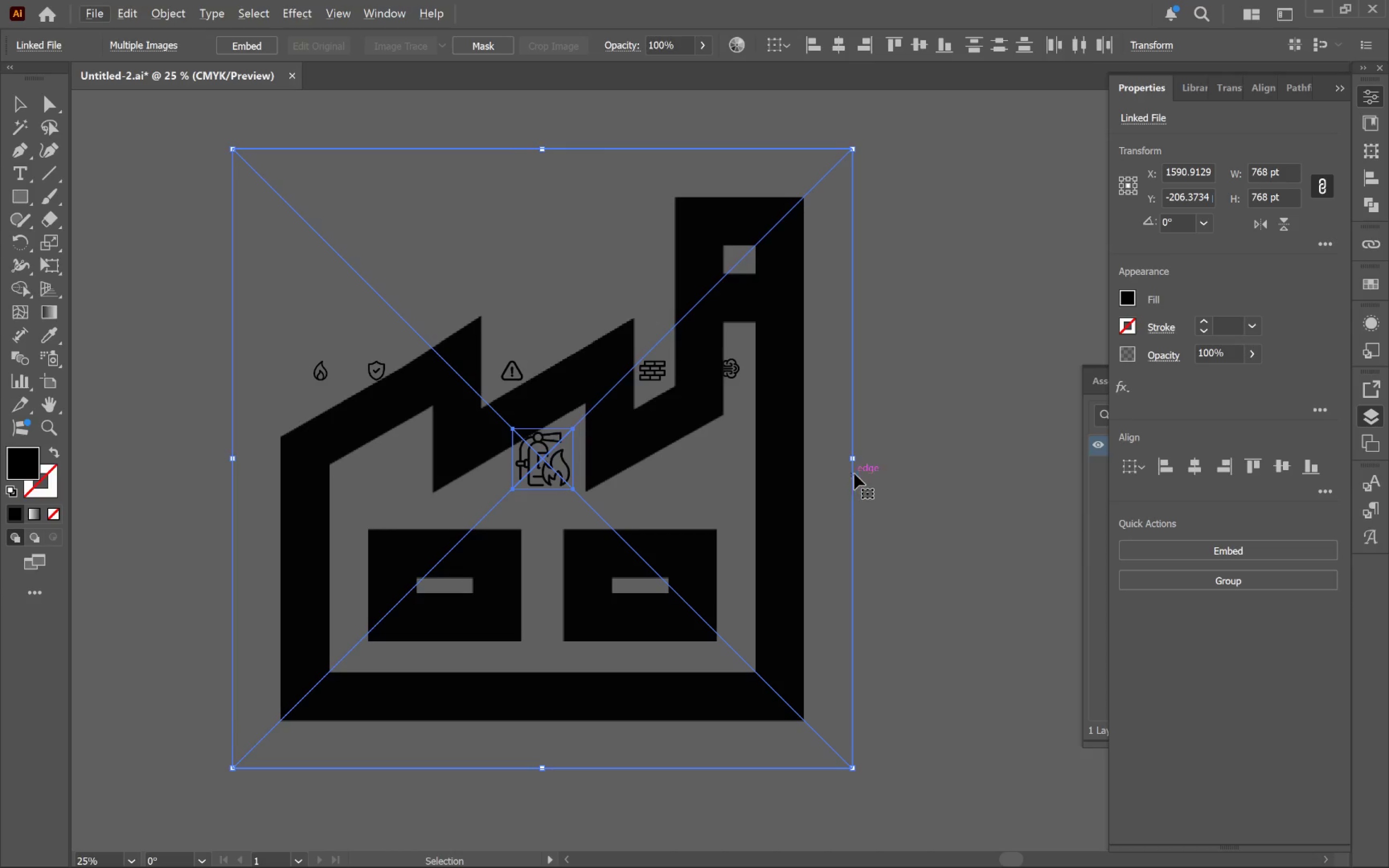 
left_click_drag(start_coordinate=[857, 460], to_coordinate=[489, 470])
 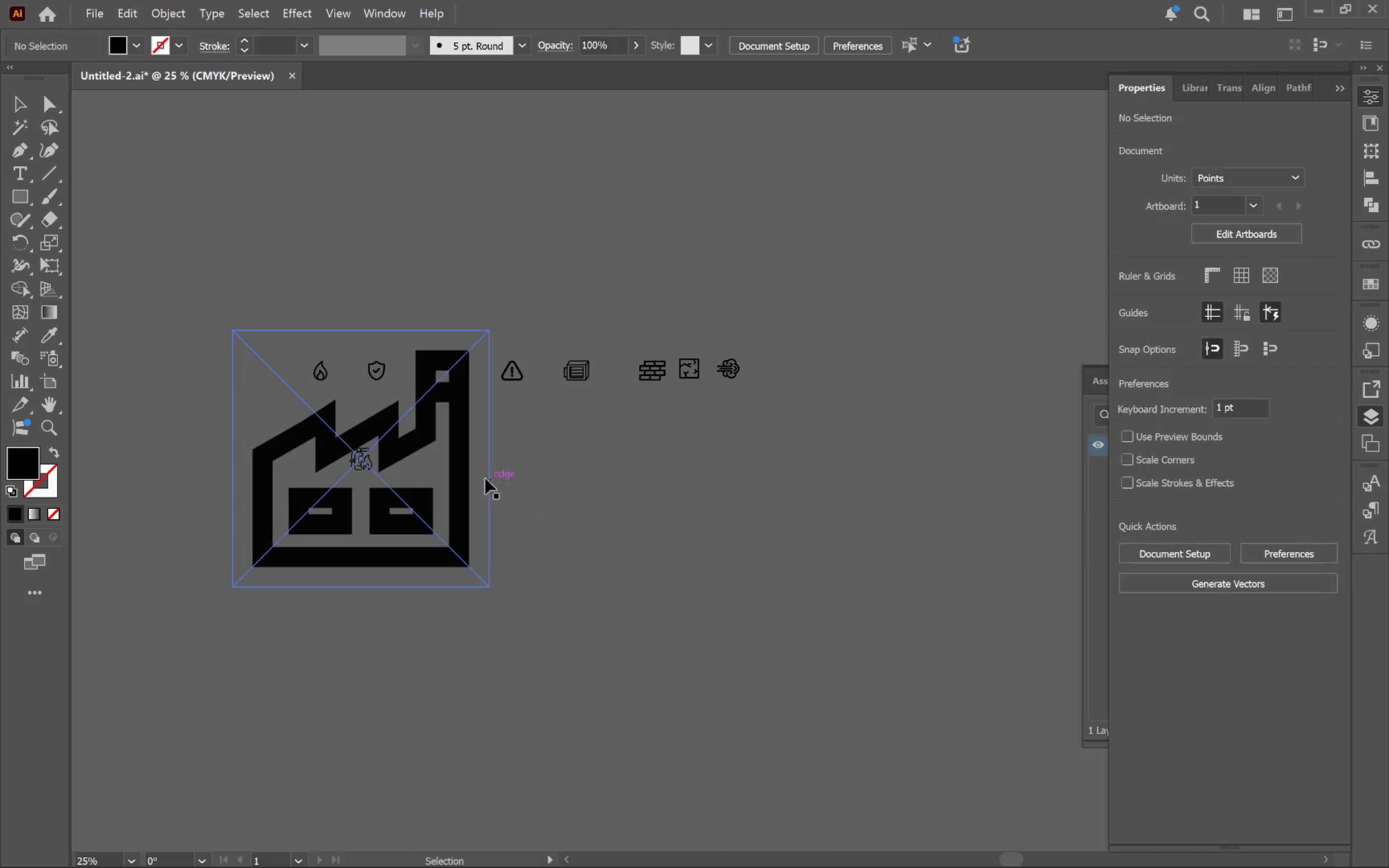 
hold_key(key=ShiftLeft, duration=1.11)
 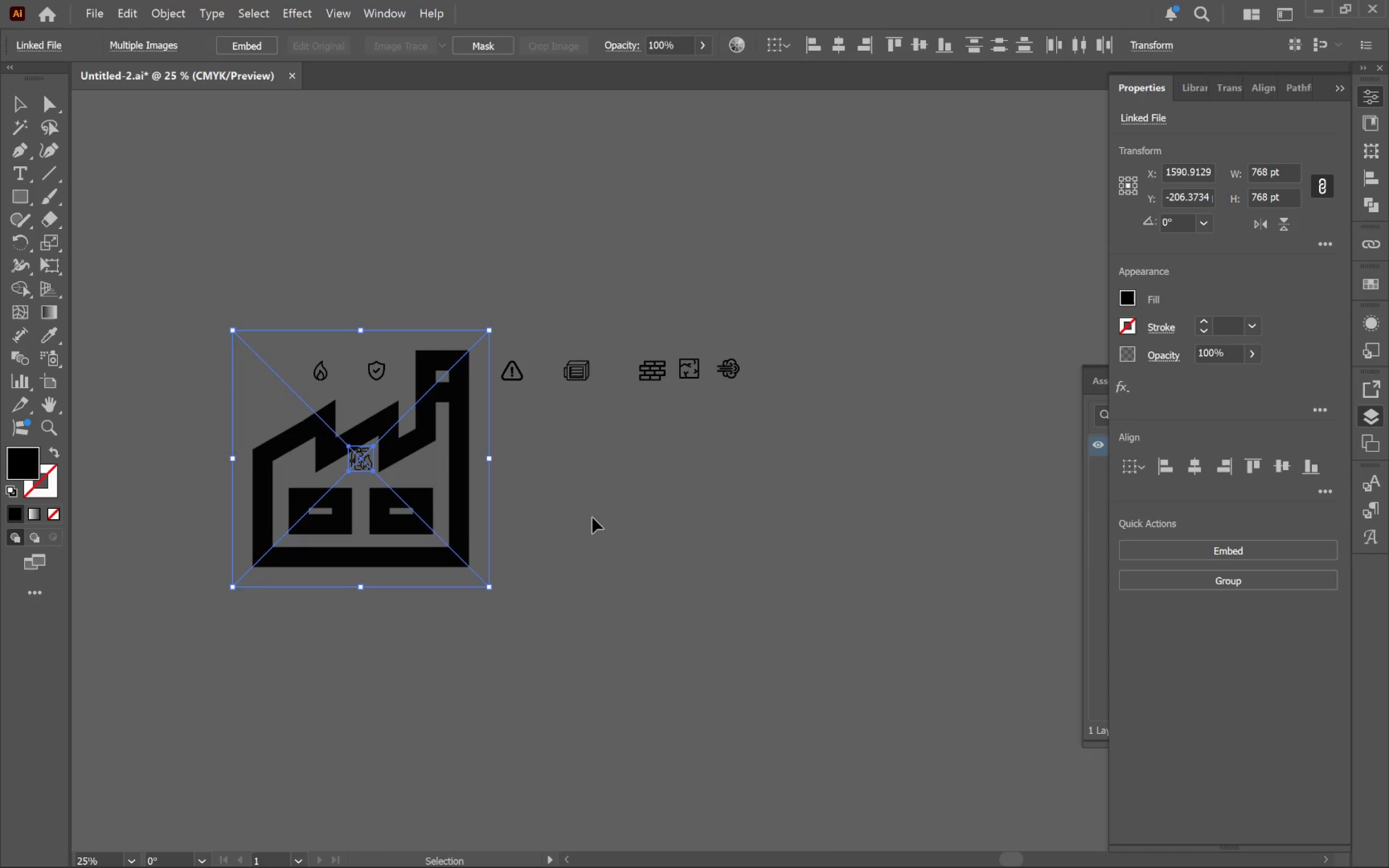 
left_click([600, 520])
 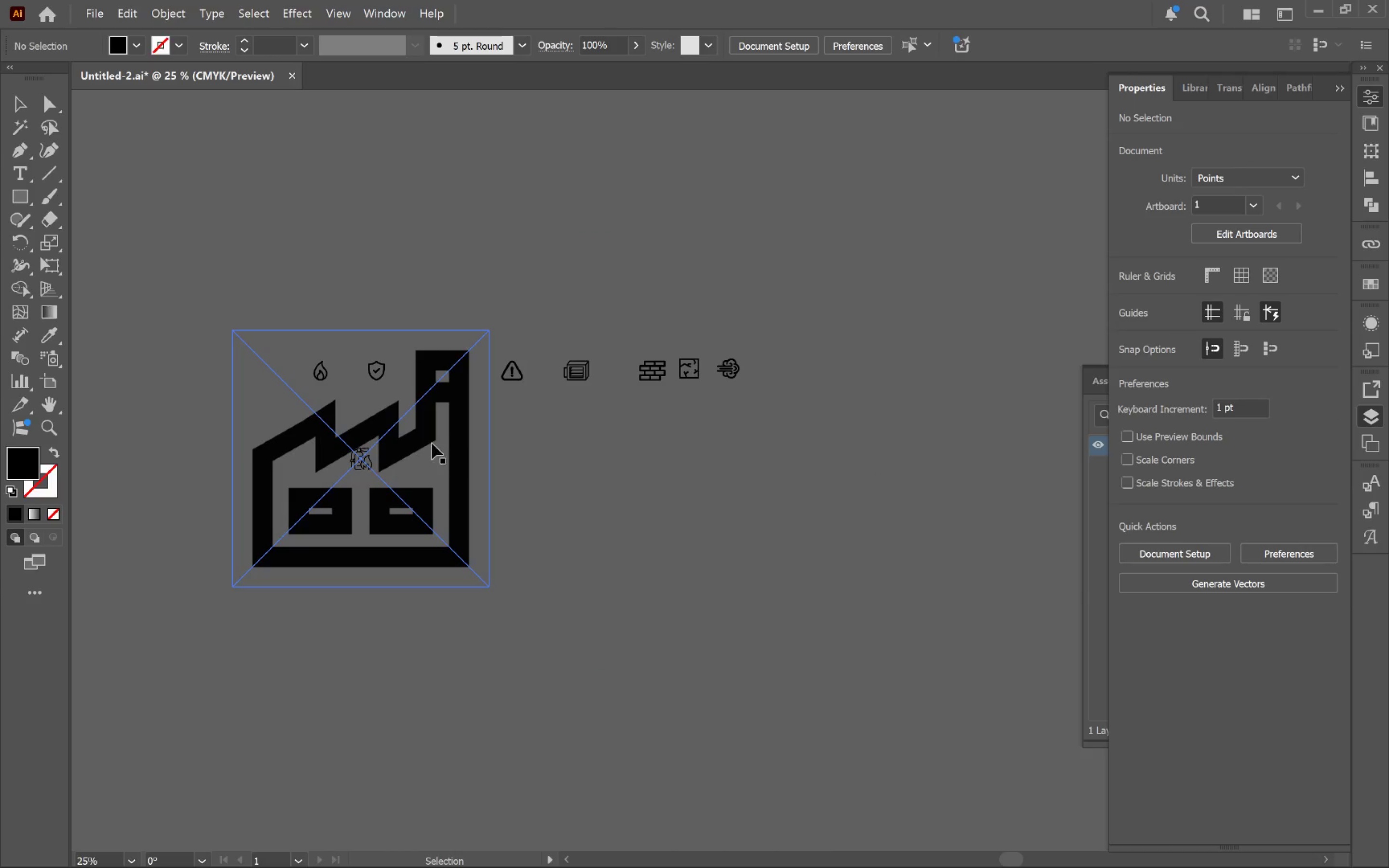 
left_click_drag(start_coordinate=[426, 438], to_coordinate=[710, 483])
 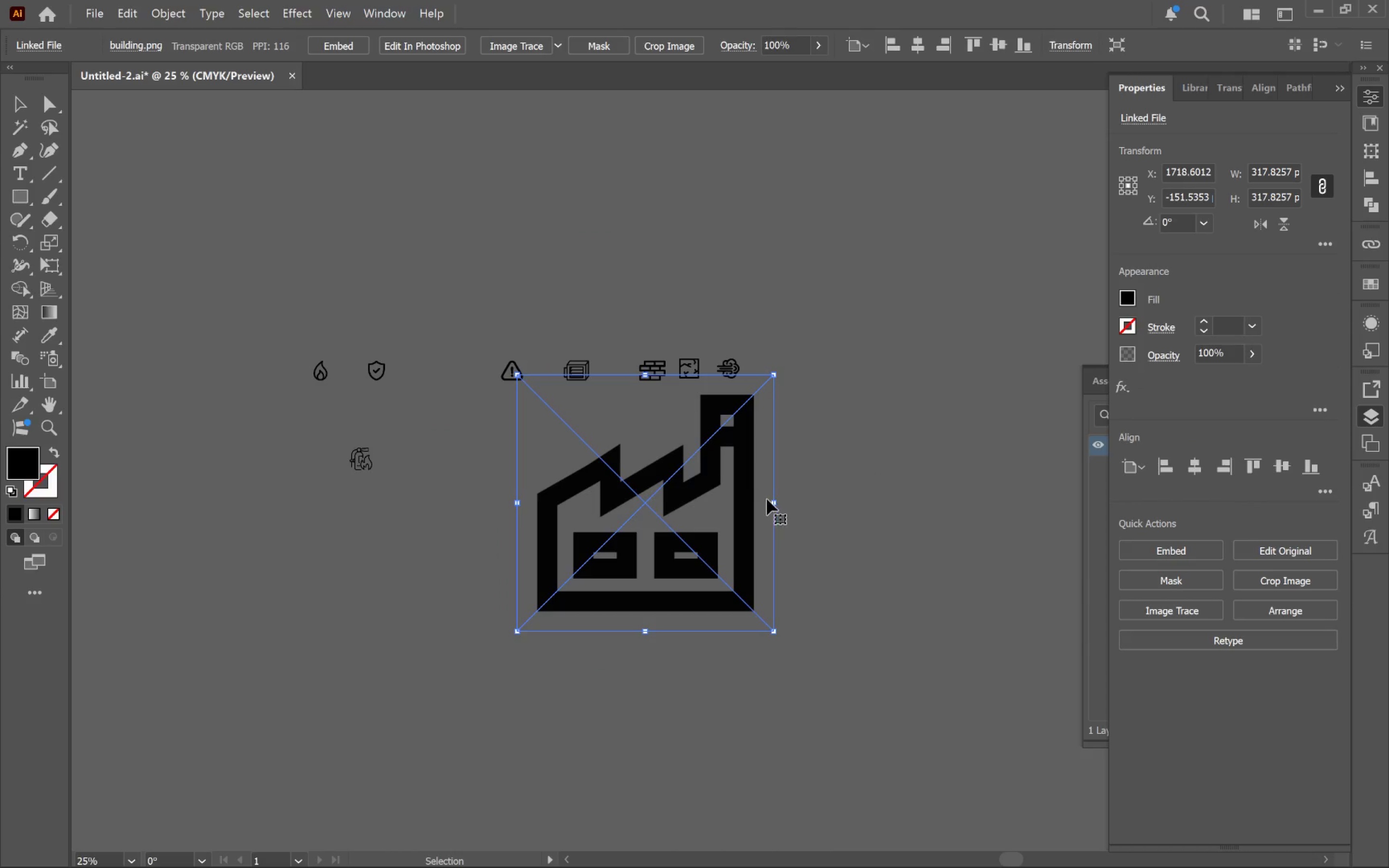 
left_click_drag(start_coordinate=[775, 502], to_coordinate=[570, 488])
 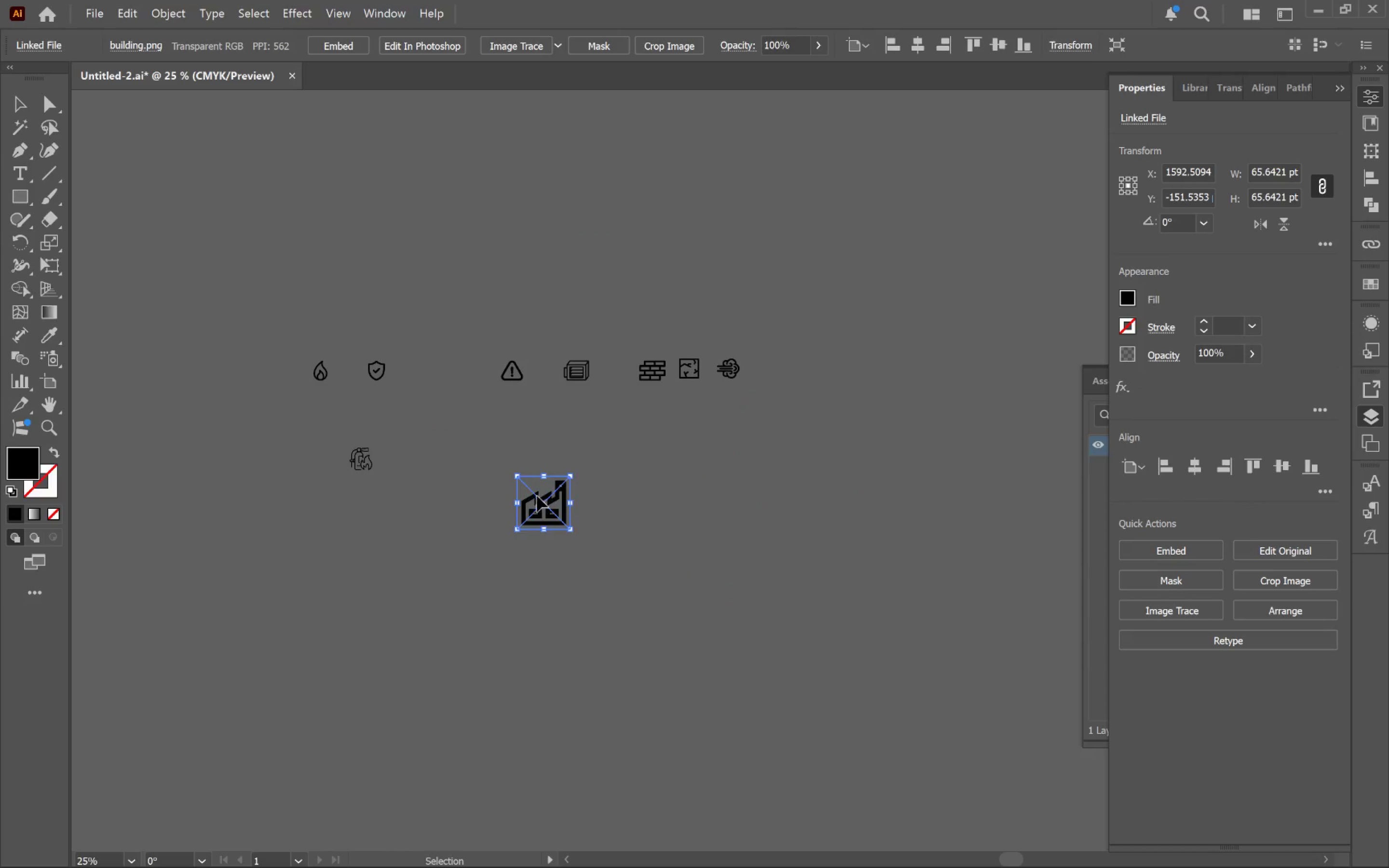 
hold_key(key=ShiftLeft, duration=1.11)
 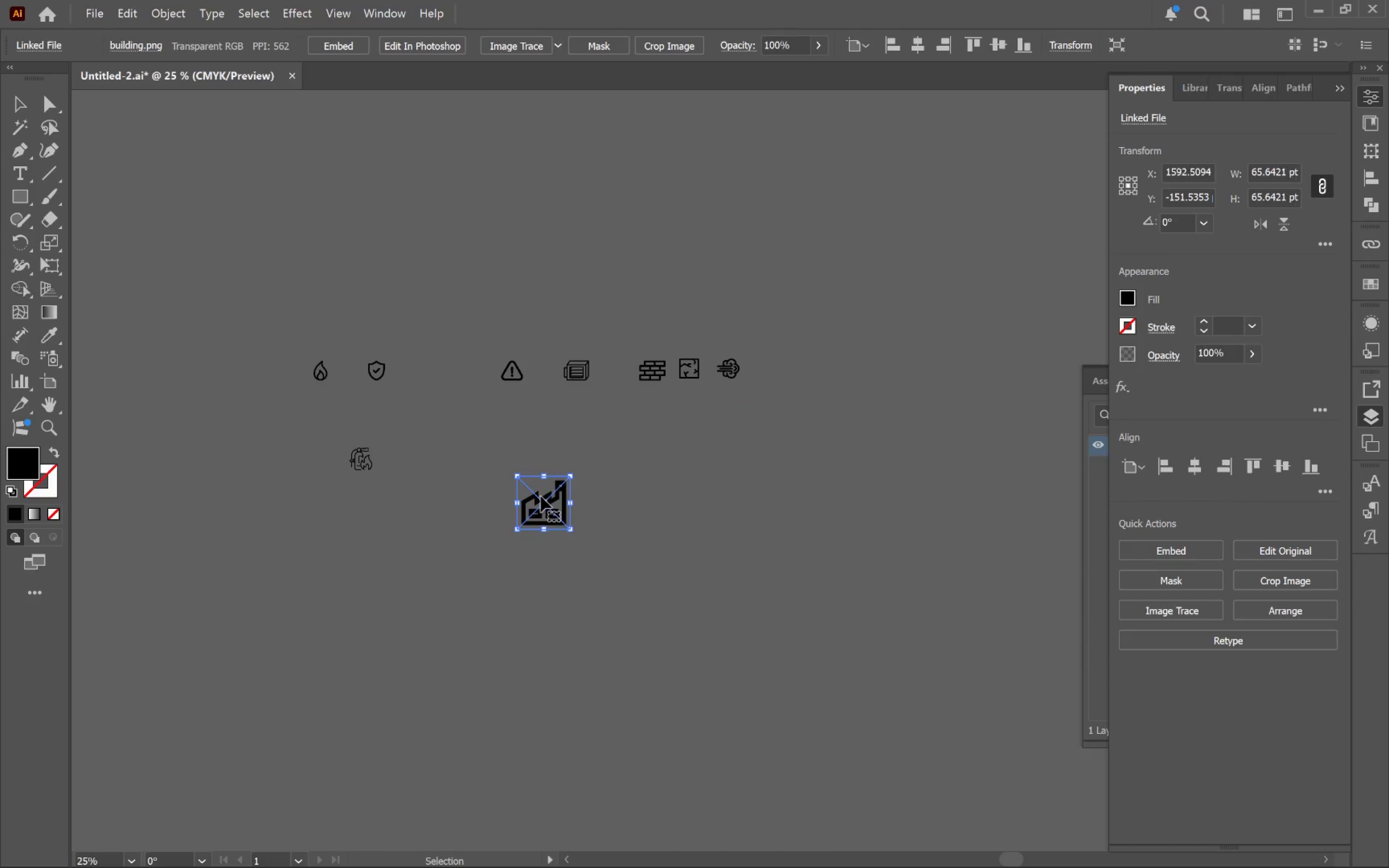 
left_click_drag(start_coordinate=[539, 496], to_coordinate=[406, 445])
 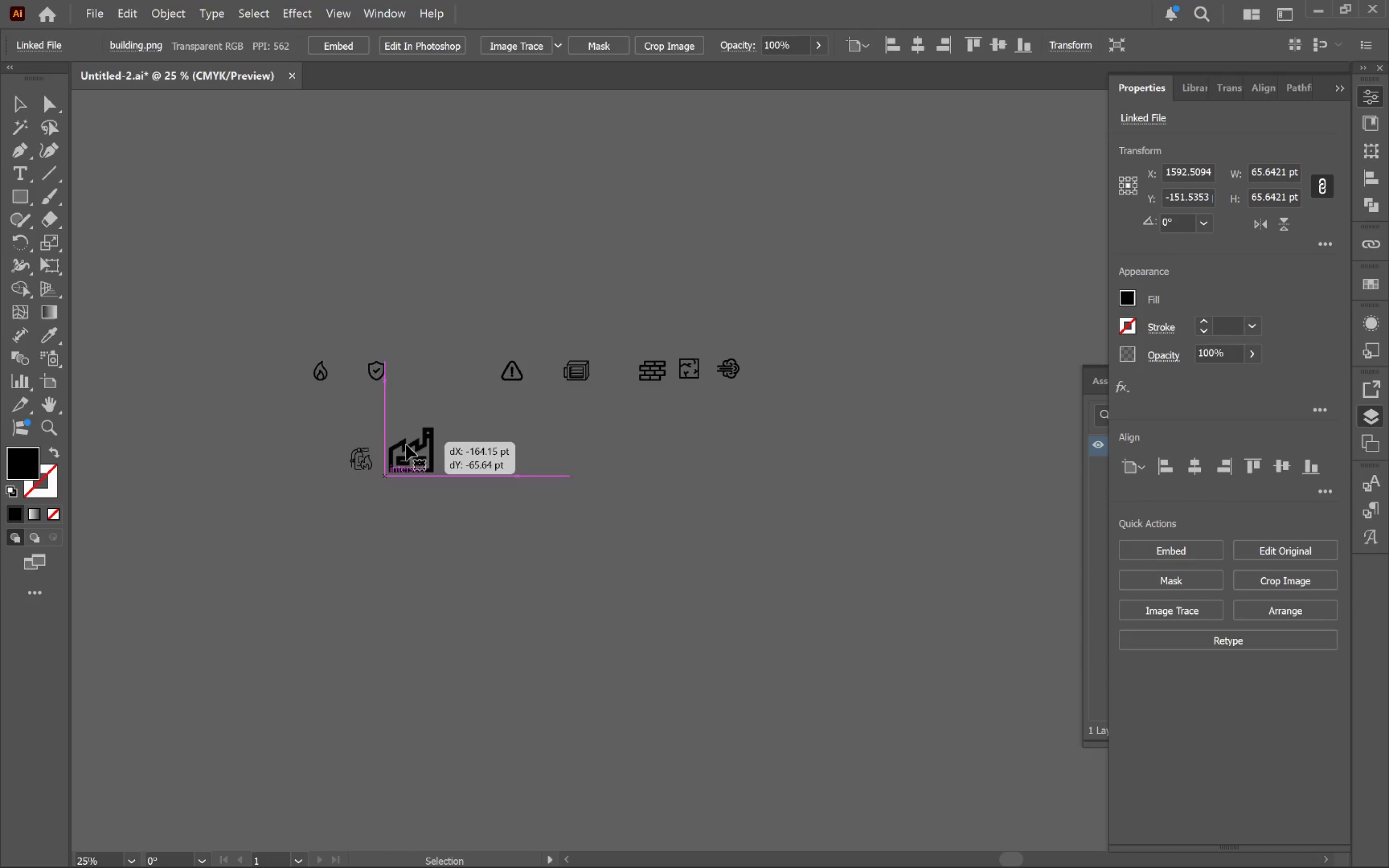 
hold_key(key=AltLeft, duration=0.59)
 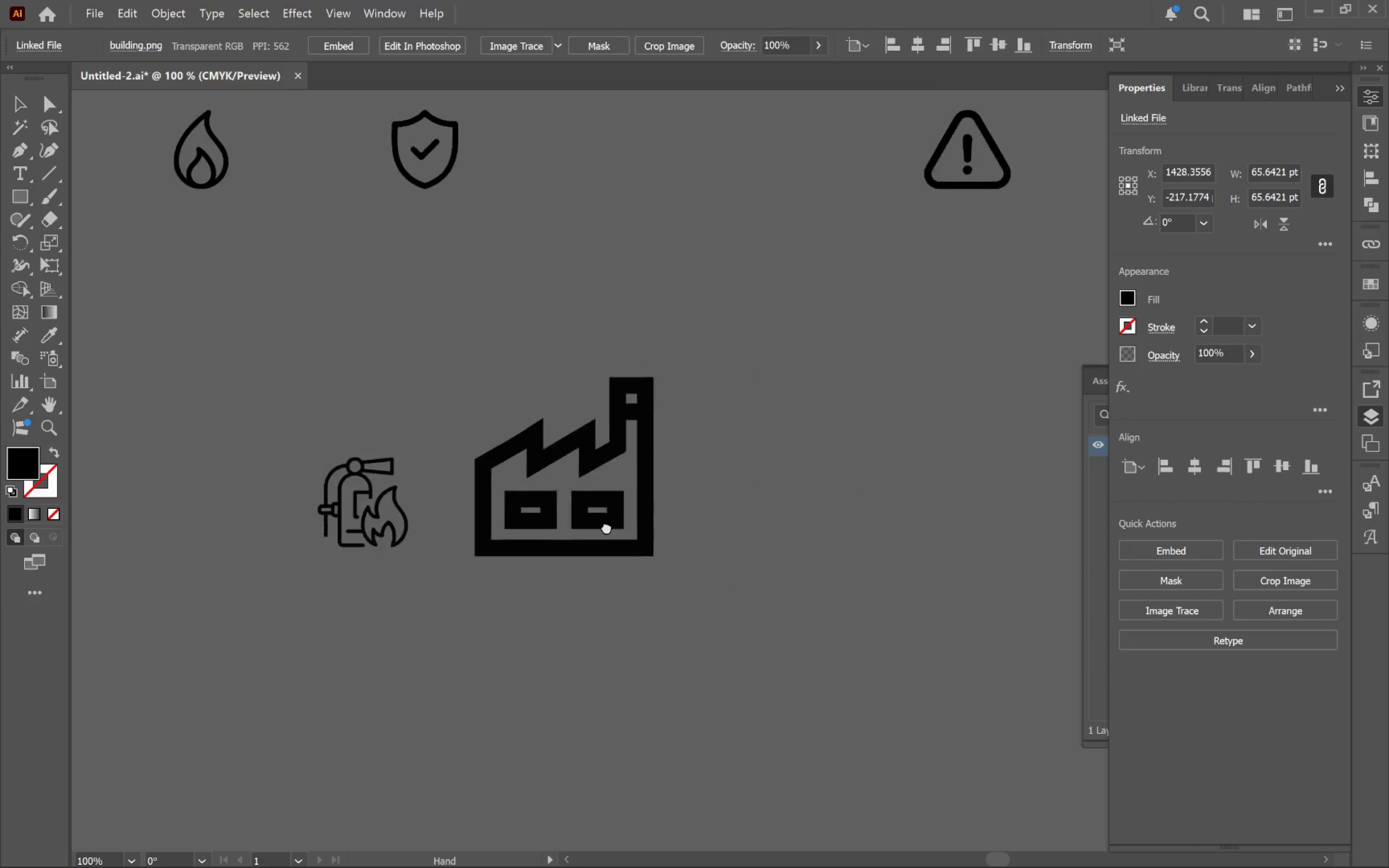 
hold_key(key=Space, duration=0.45)
 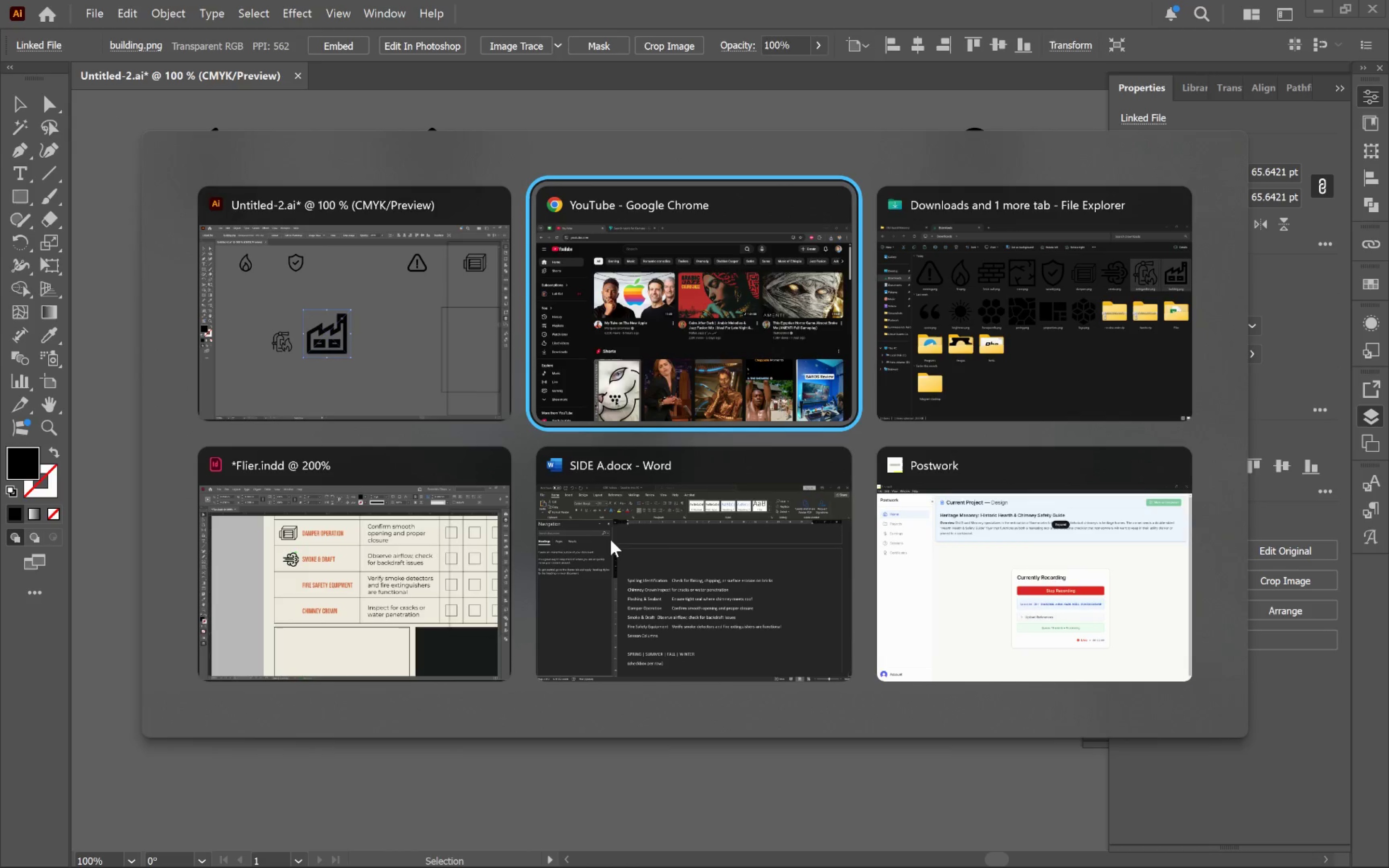 
left_click_drag(start_coordinate=[533, 474], to_coordinate=[611, 540])
 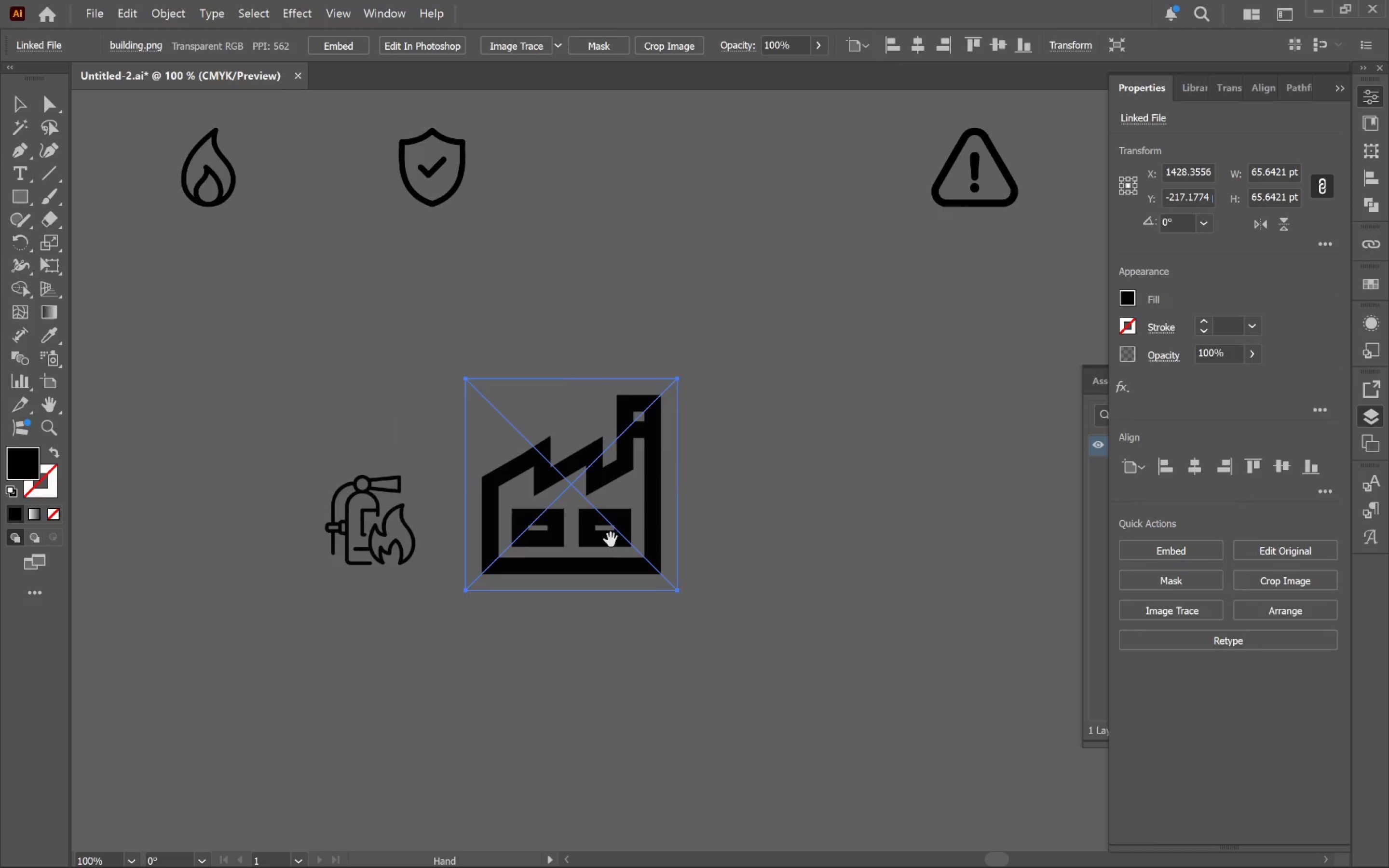 
scroll: coordinate [386, 461], scroll_direction: up, amount: 4.0
 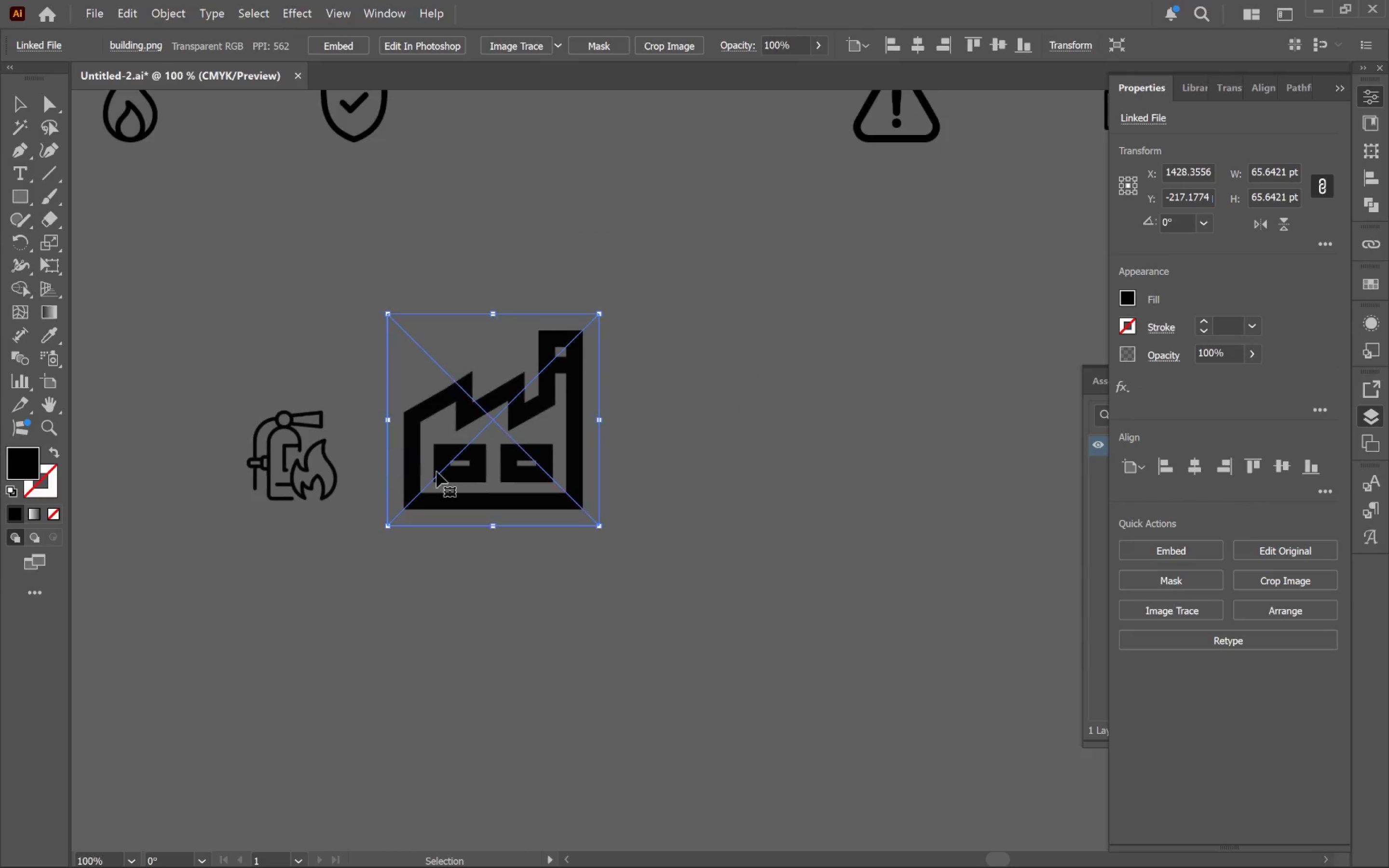 
key(Alt+Tab)
 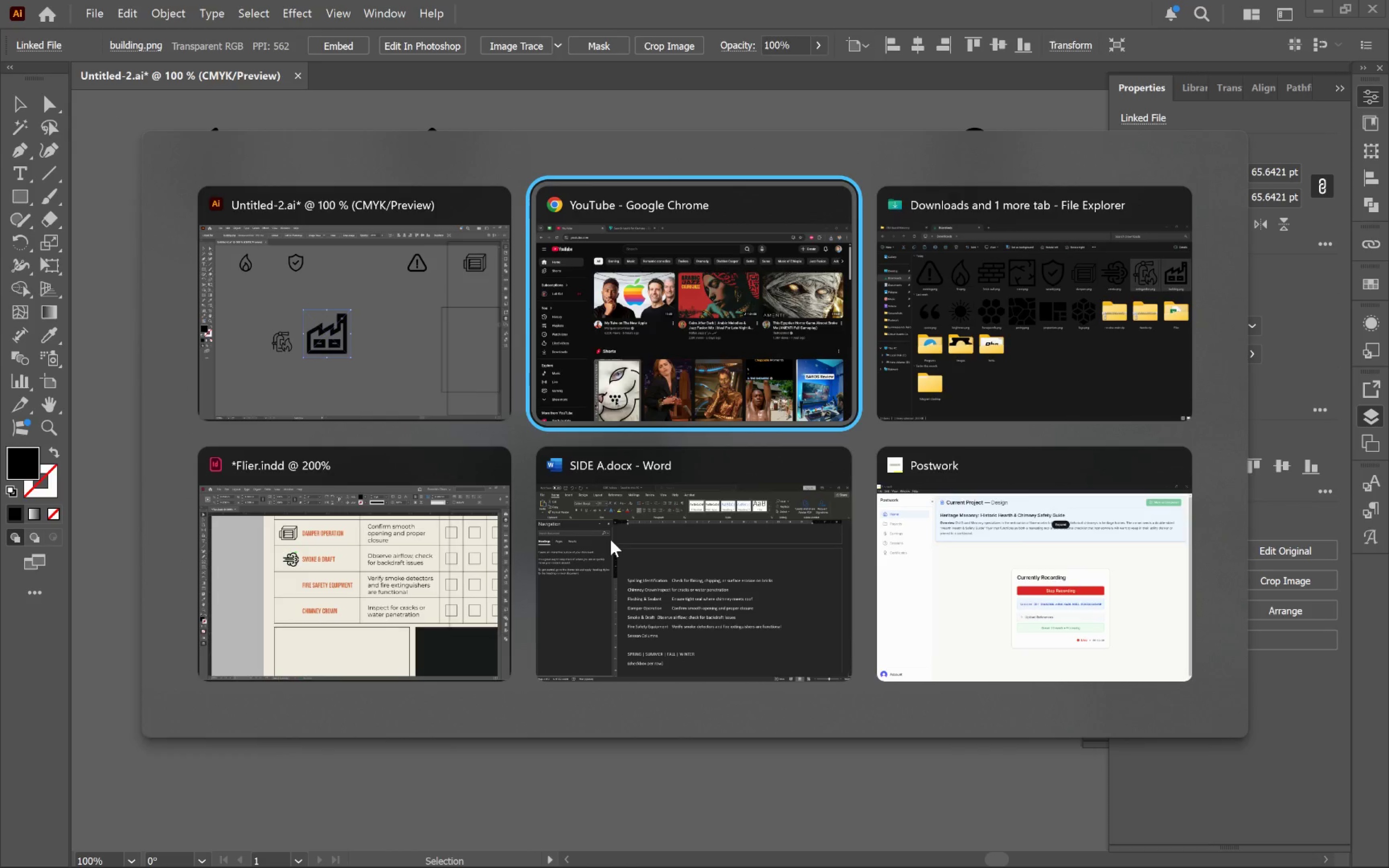 
key(Alt+Tab)
 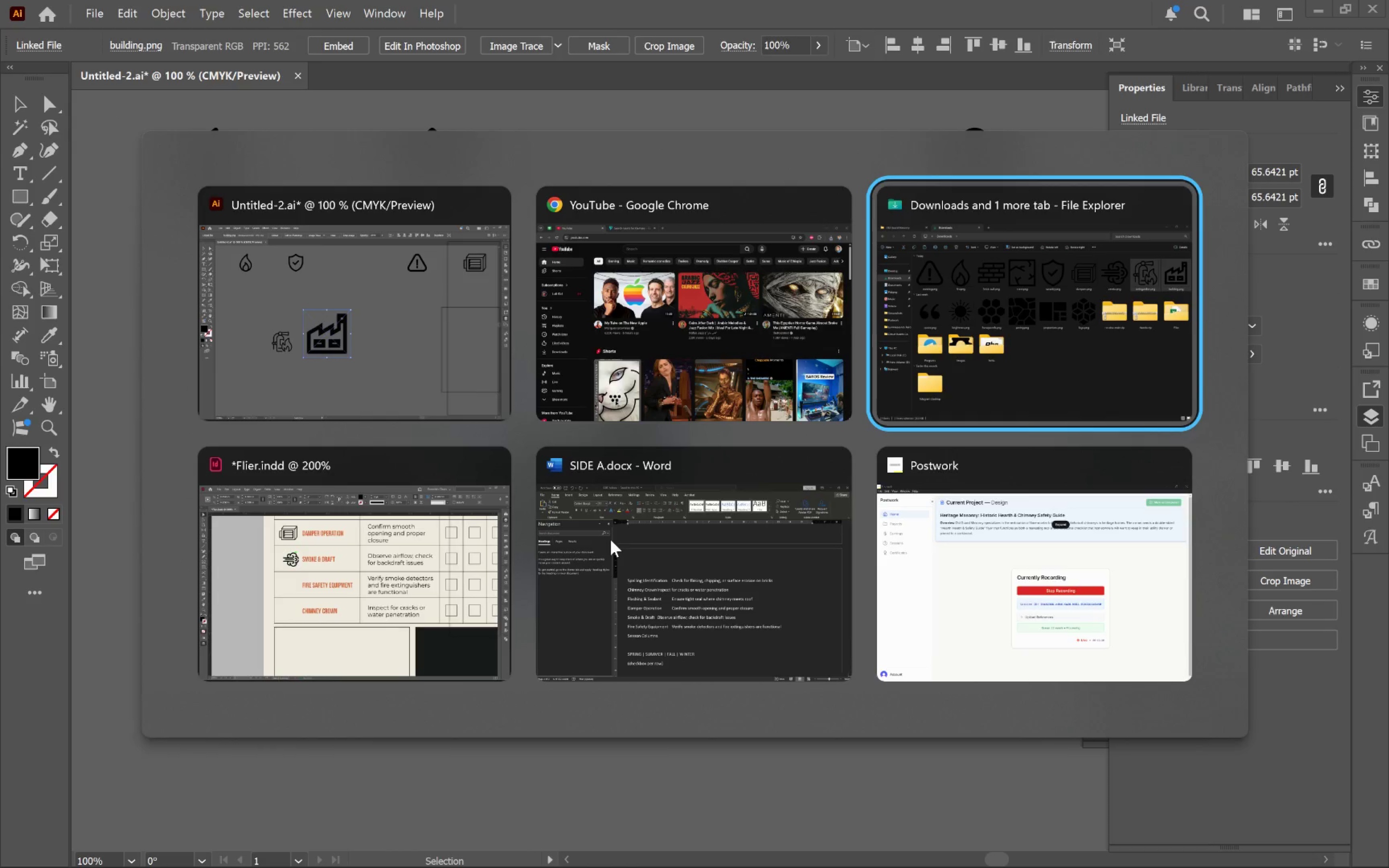 
key(Alt+Tab)
 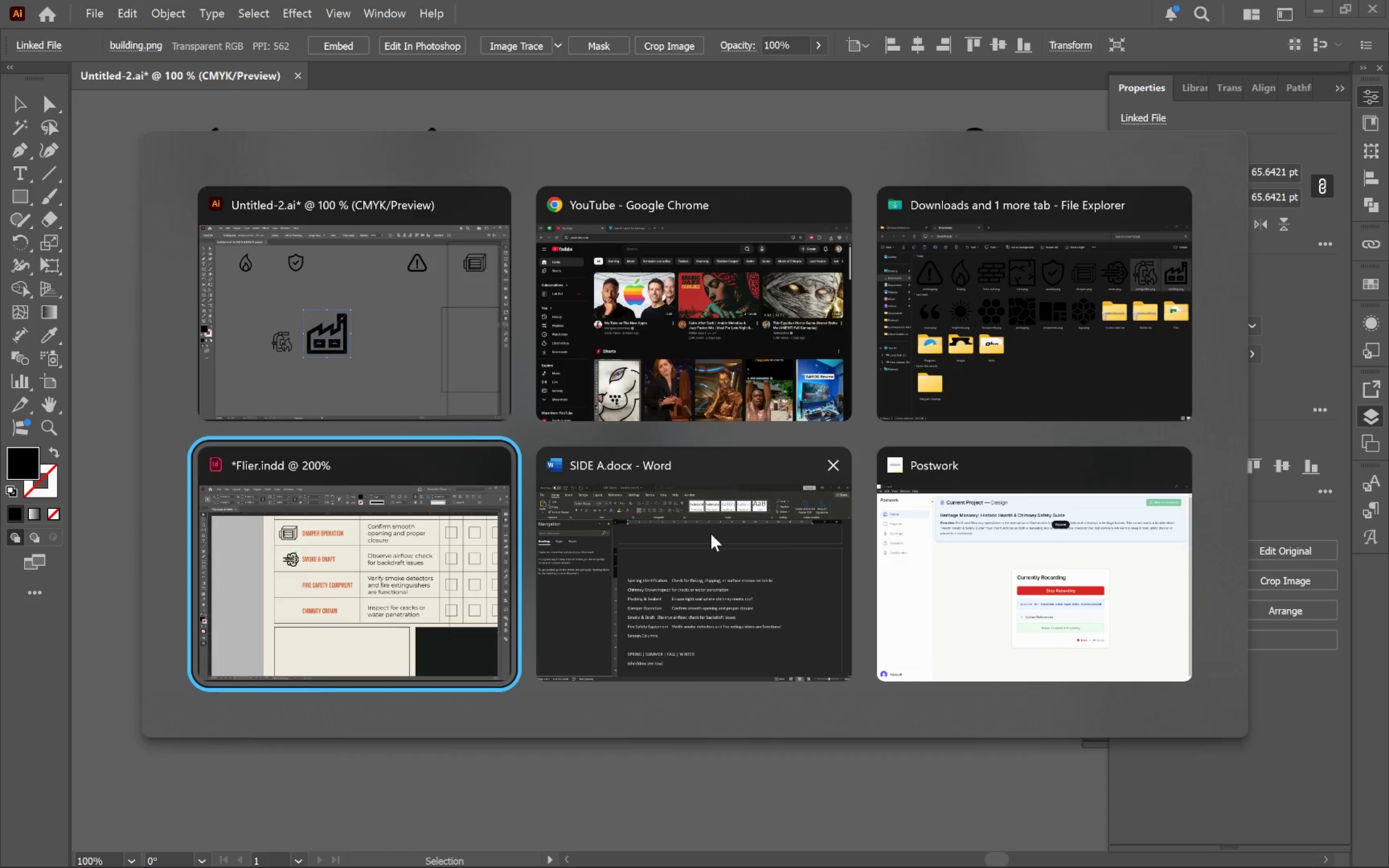 
left_click([666, 271])
 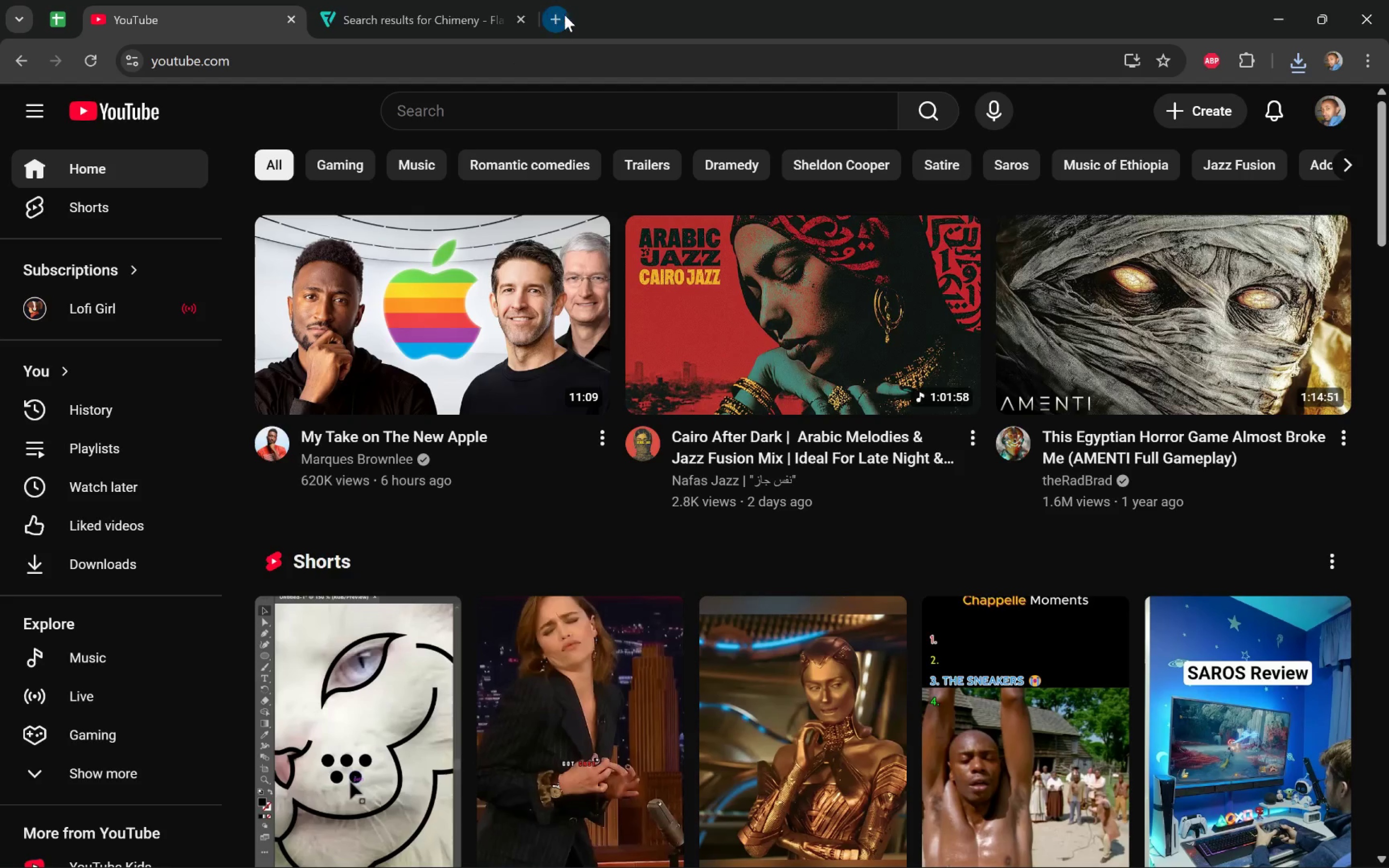 
left_click([406, 6])
 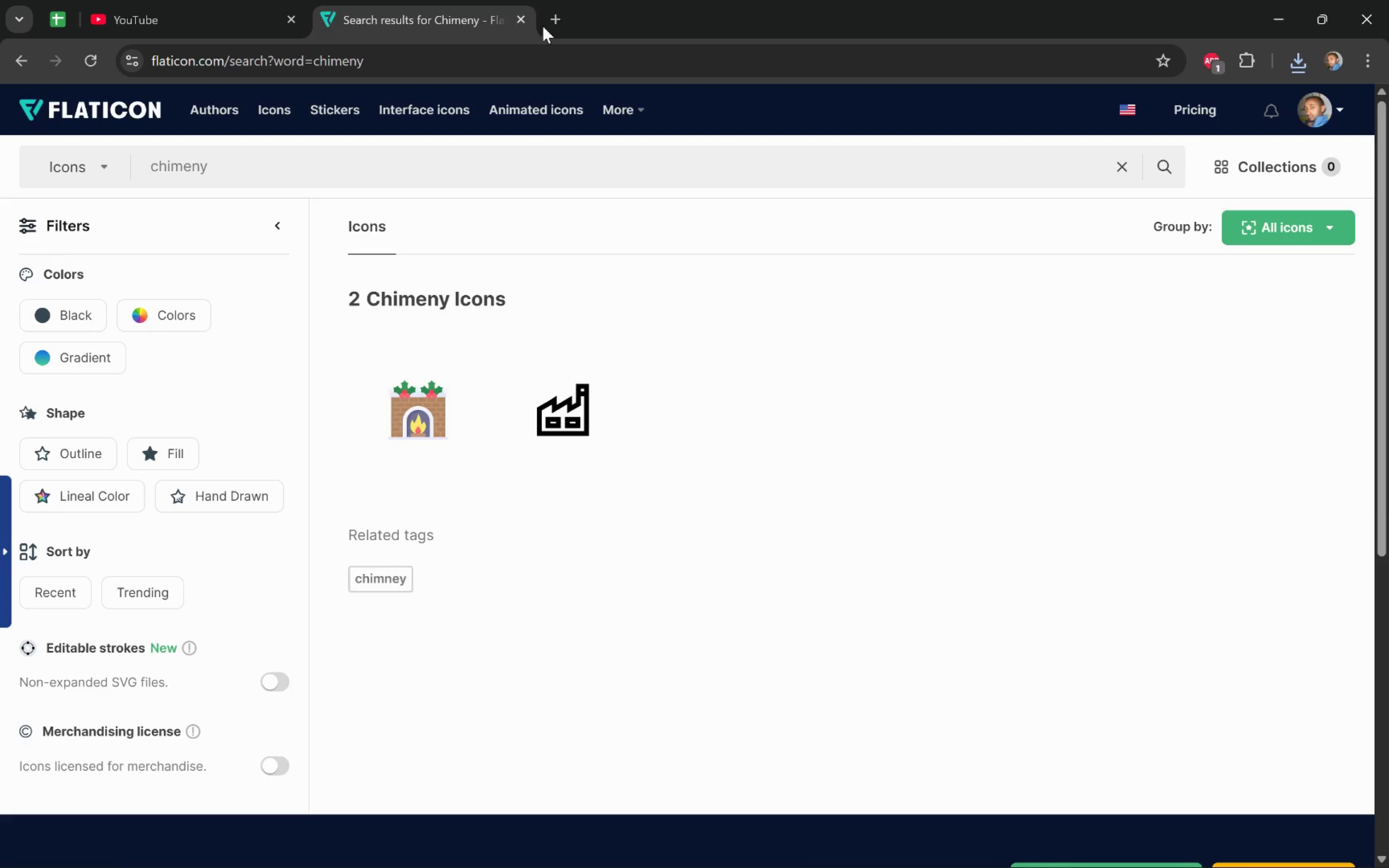 
left_click([549, 21])
 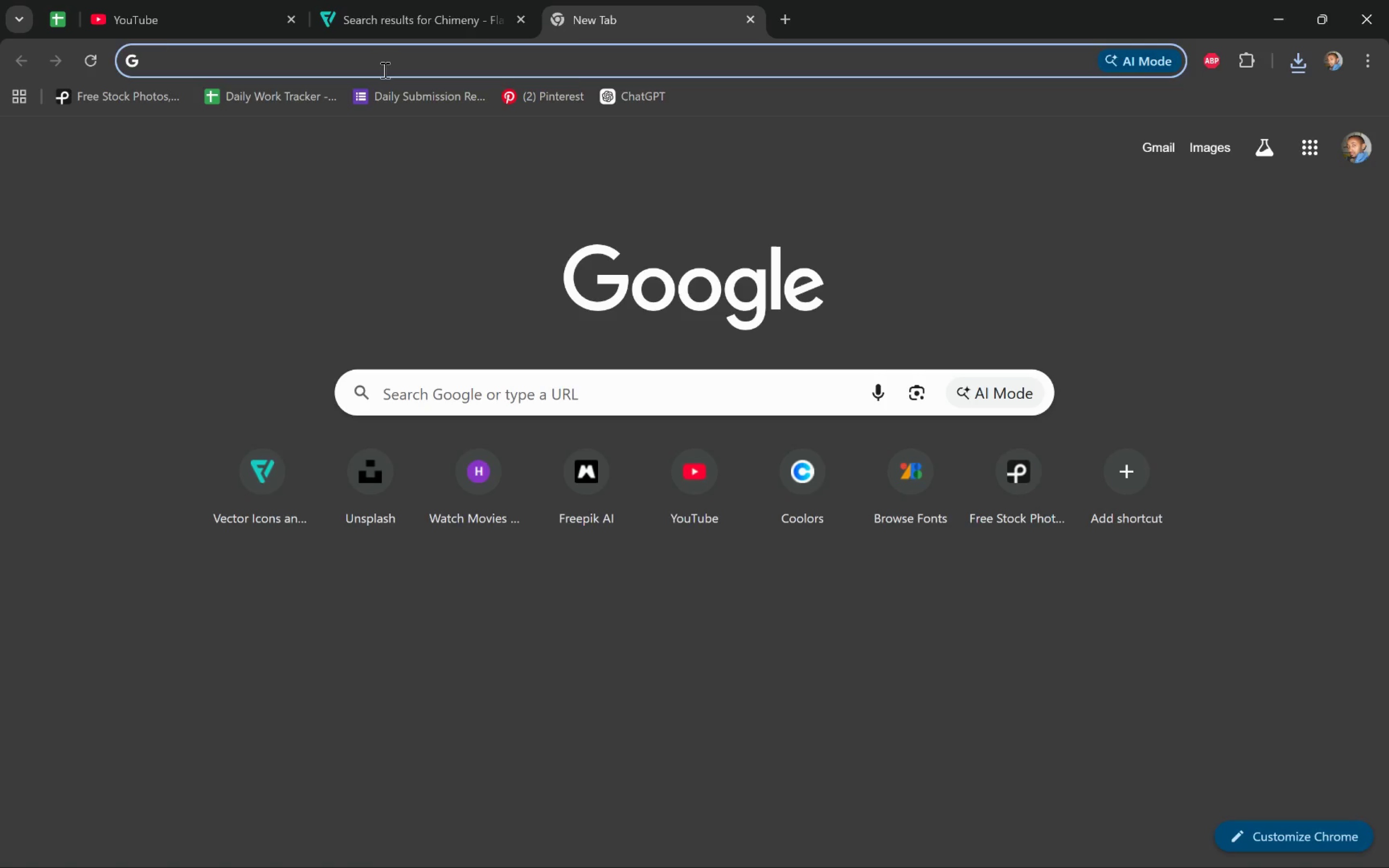 
type(free)
 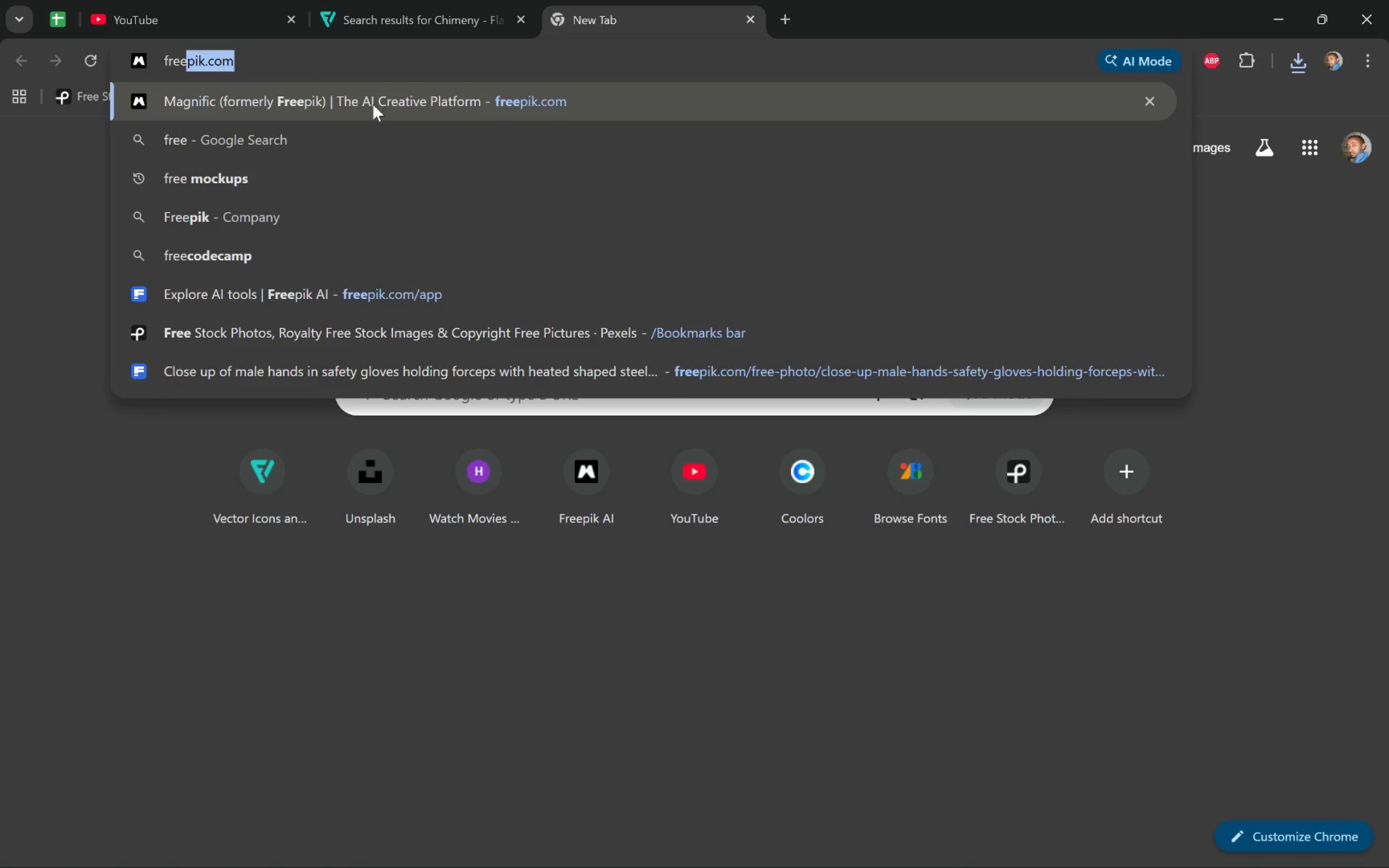 
left_click([372, 108])
 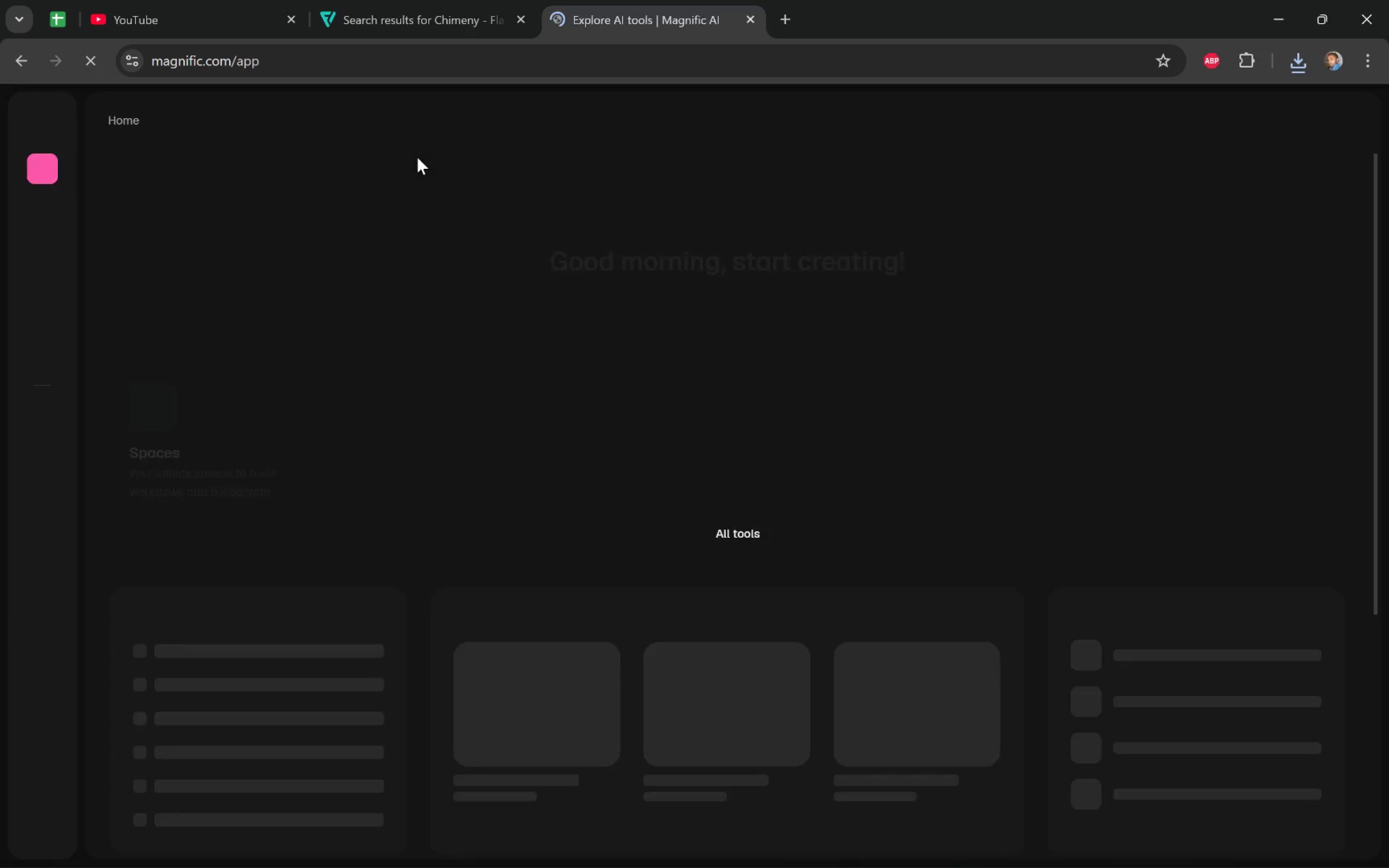 
left_click([648, 287])
 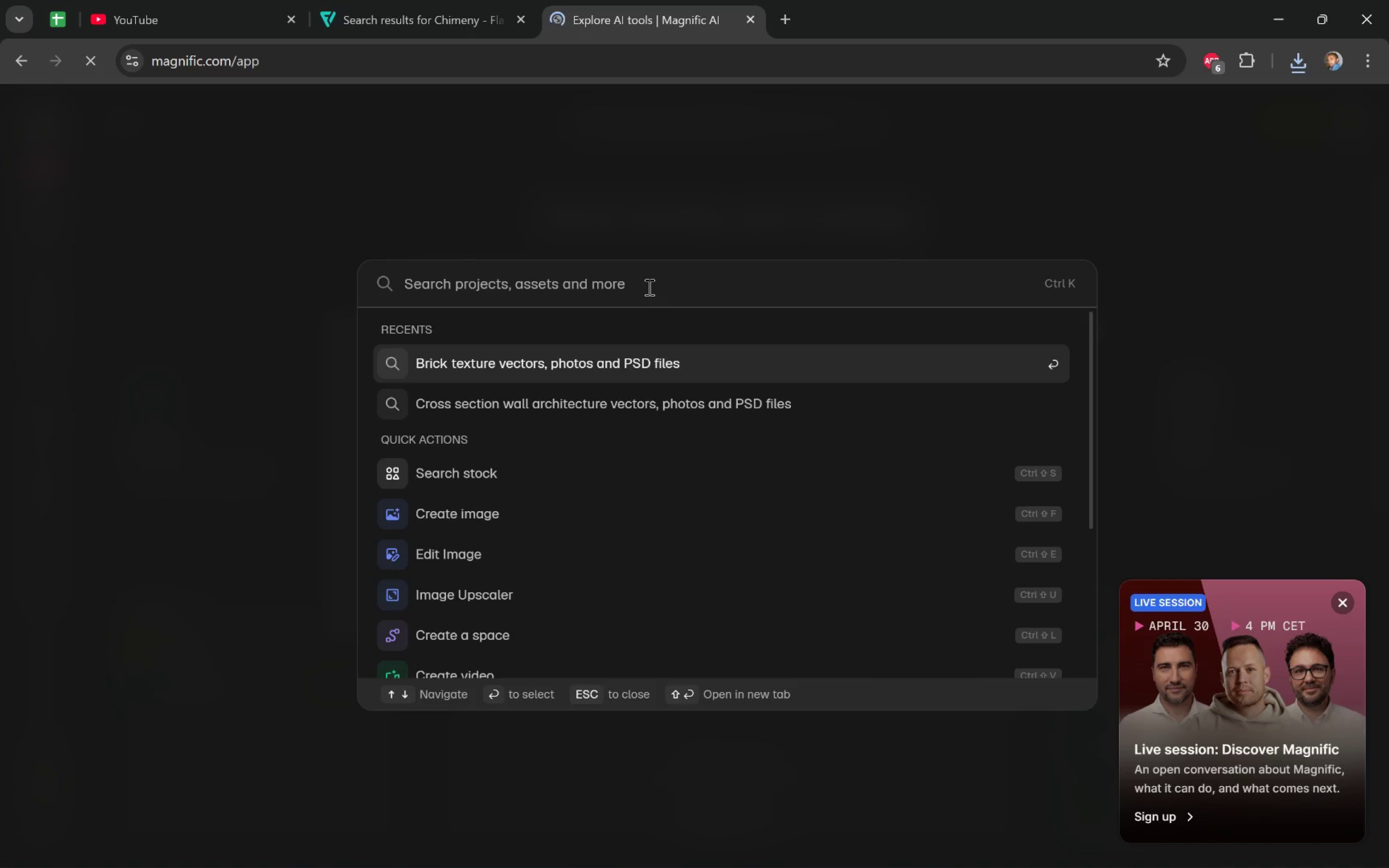 
type(chimeny)
 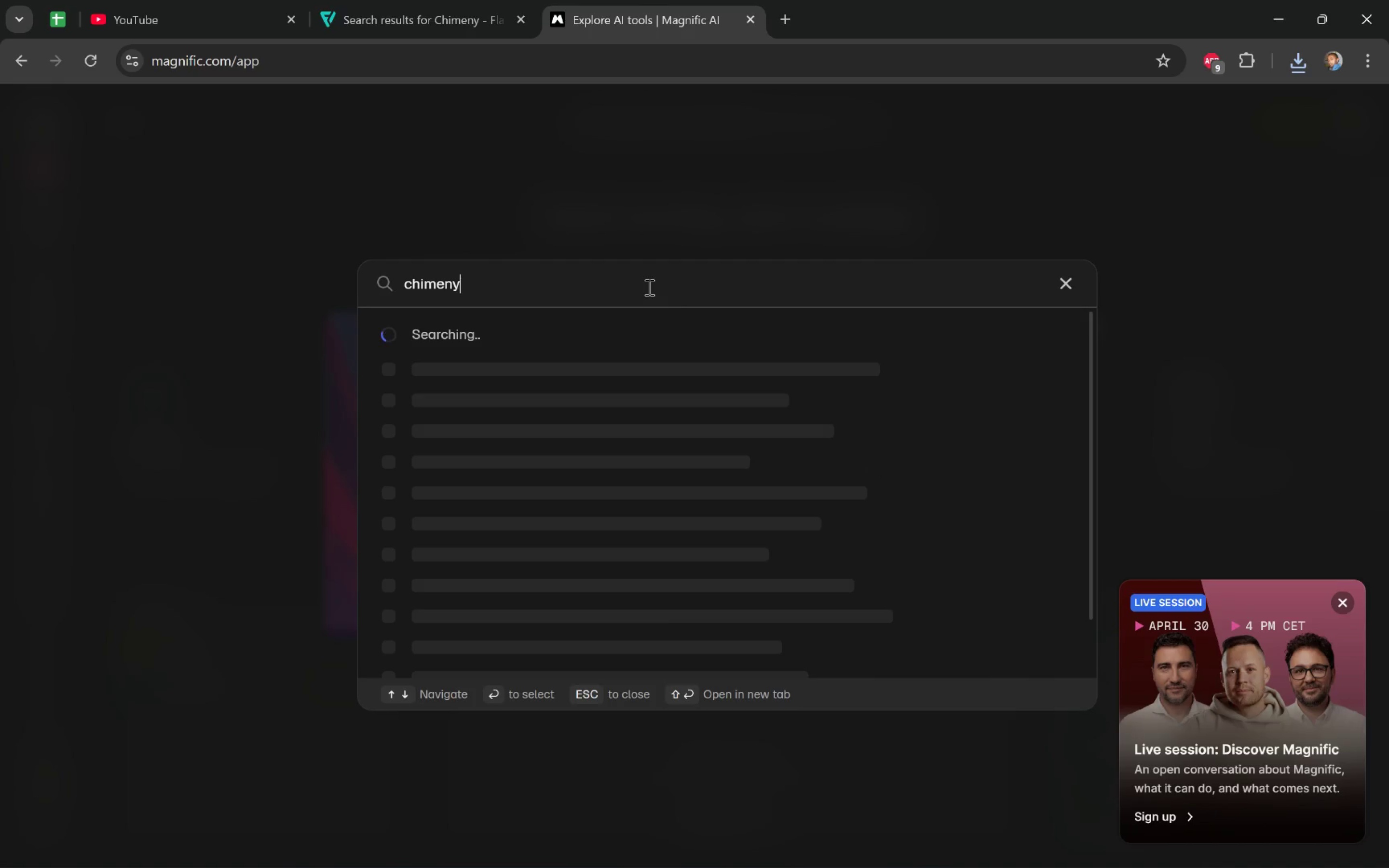 
key(Enter)
 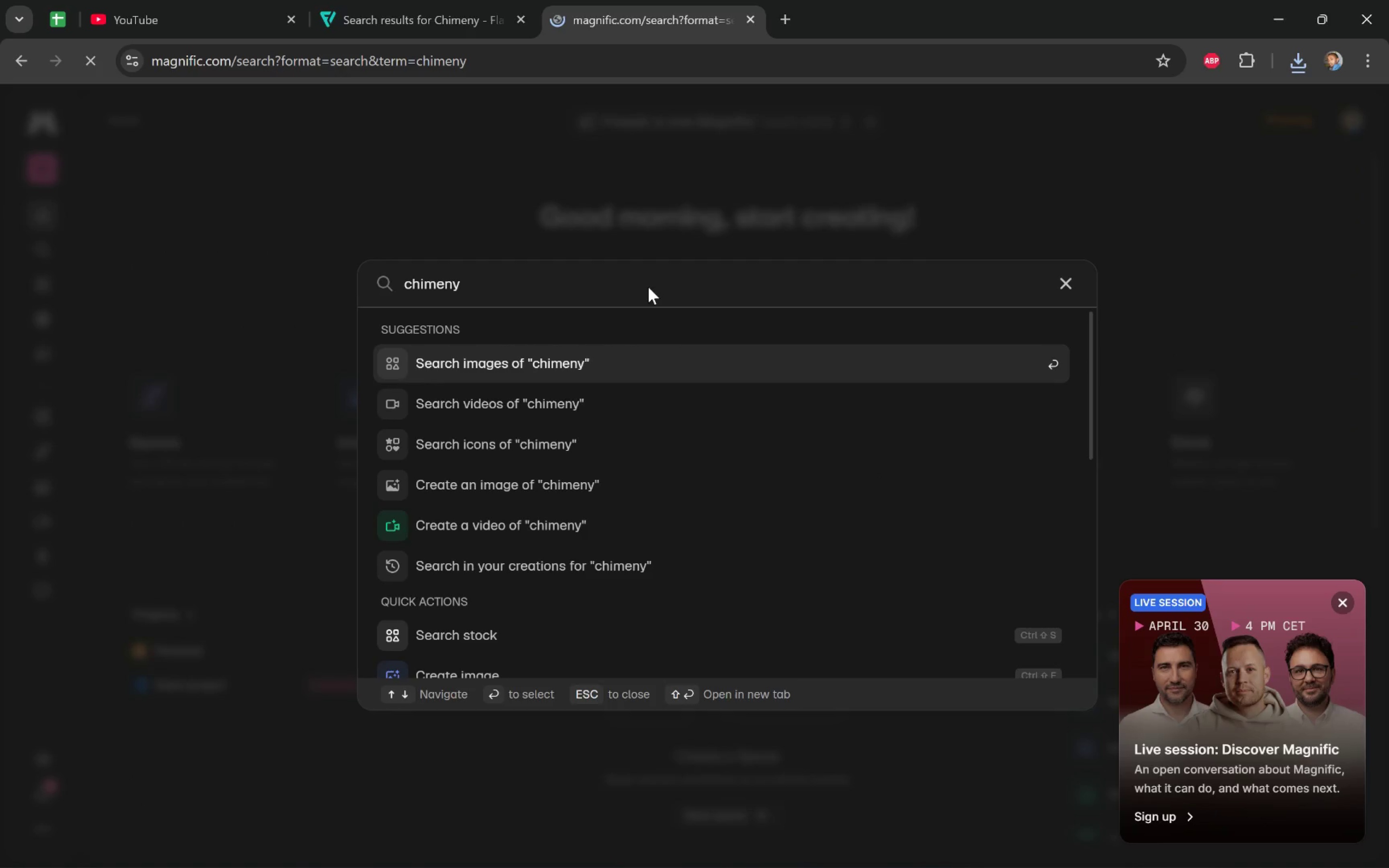 
key(Enter)
 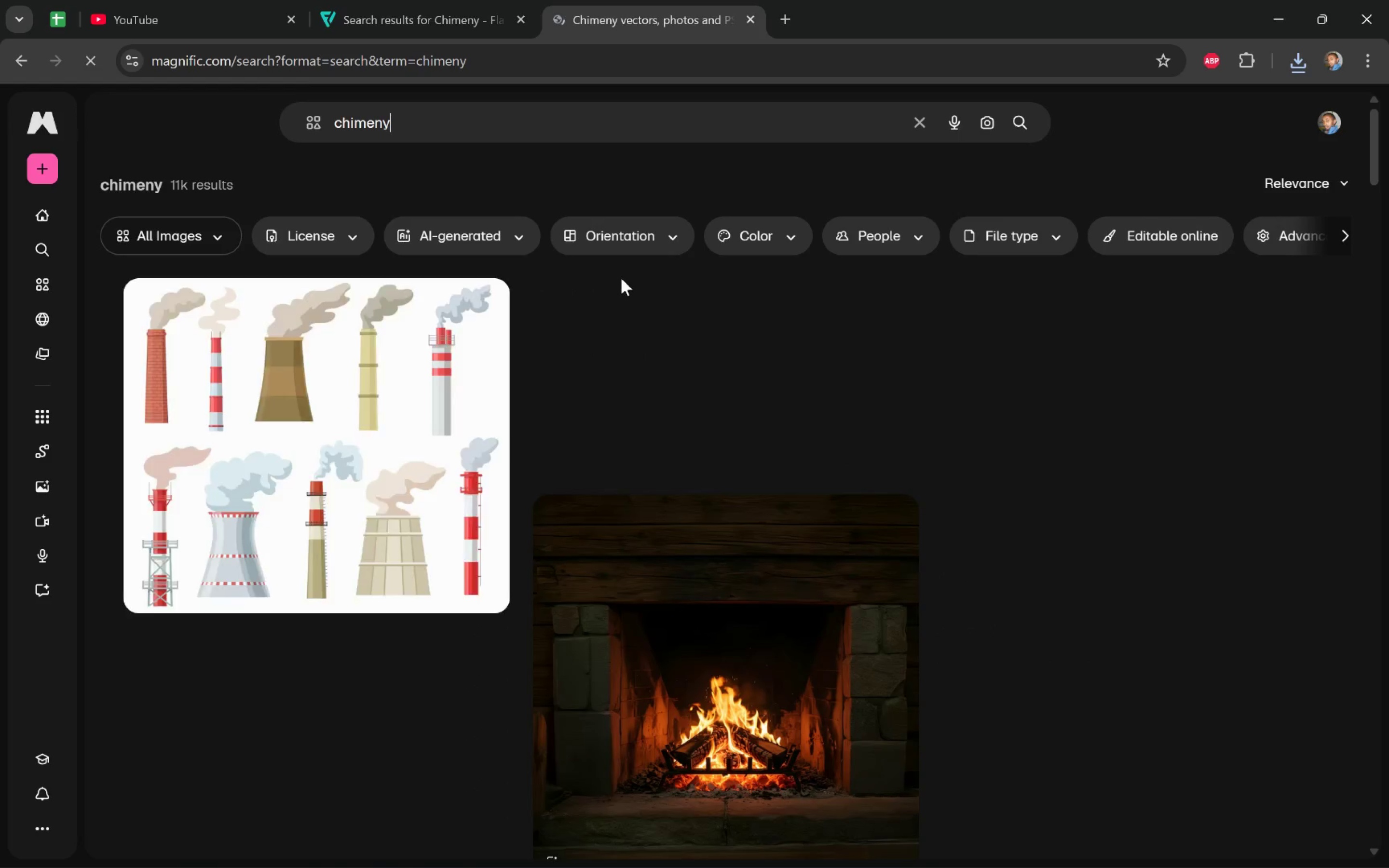 
left_click([186, 220])
 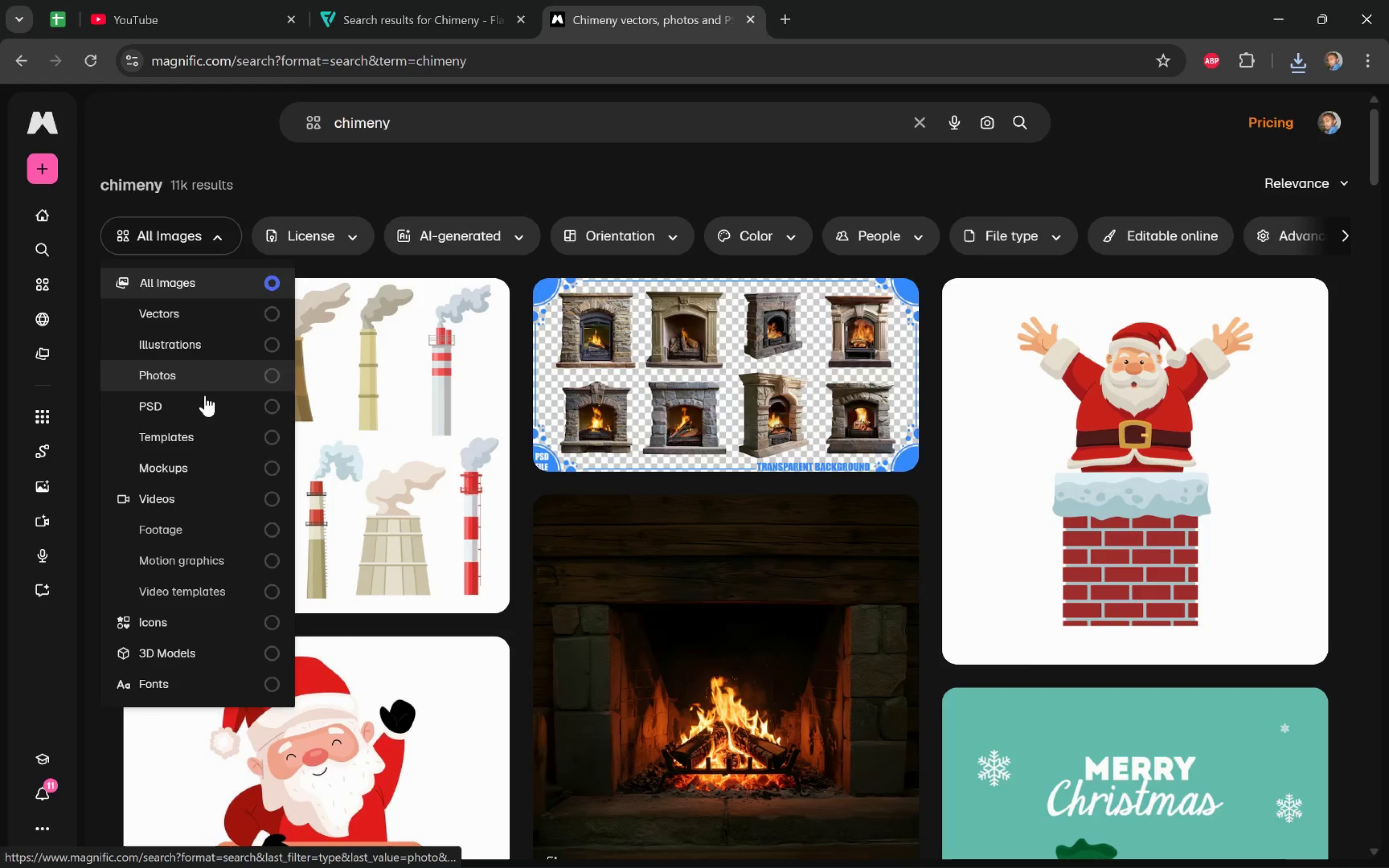 
left_click([228, 621])
 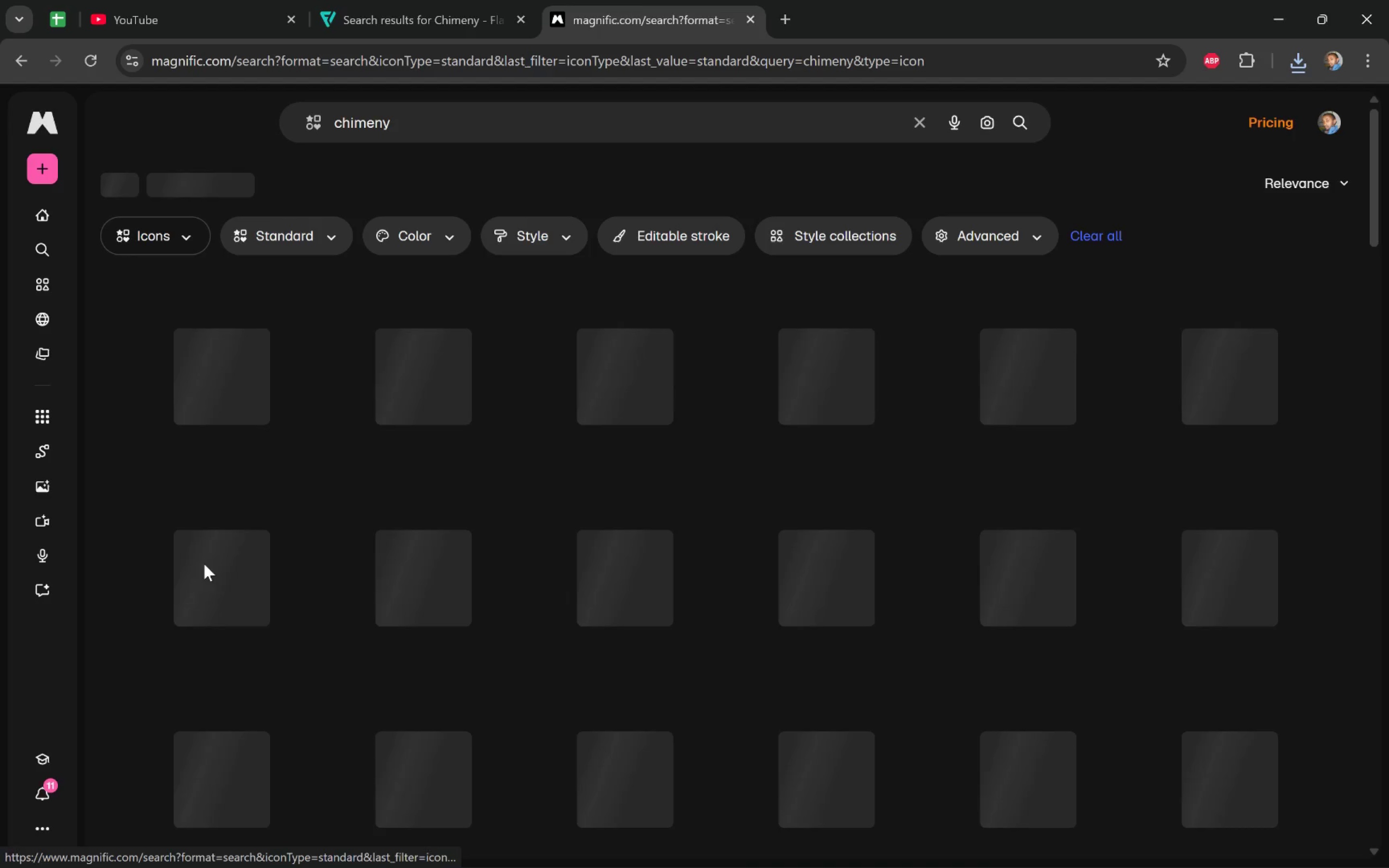 
mouse_move([280, 355])
 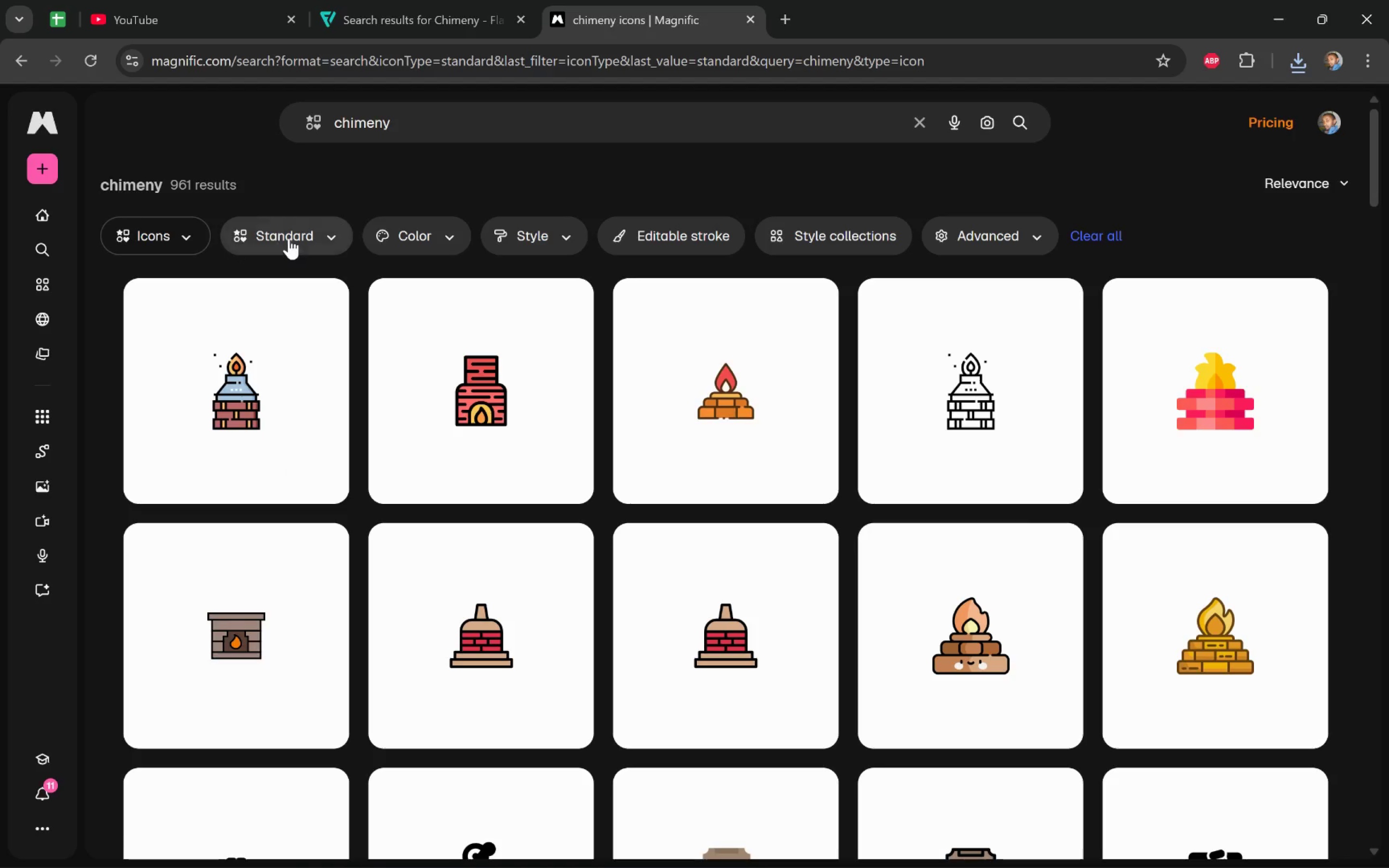 
left_click([303, 239])
 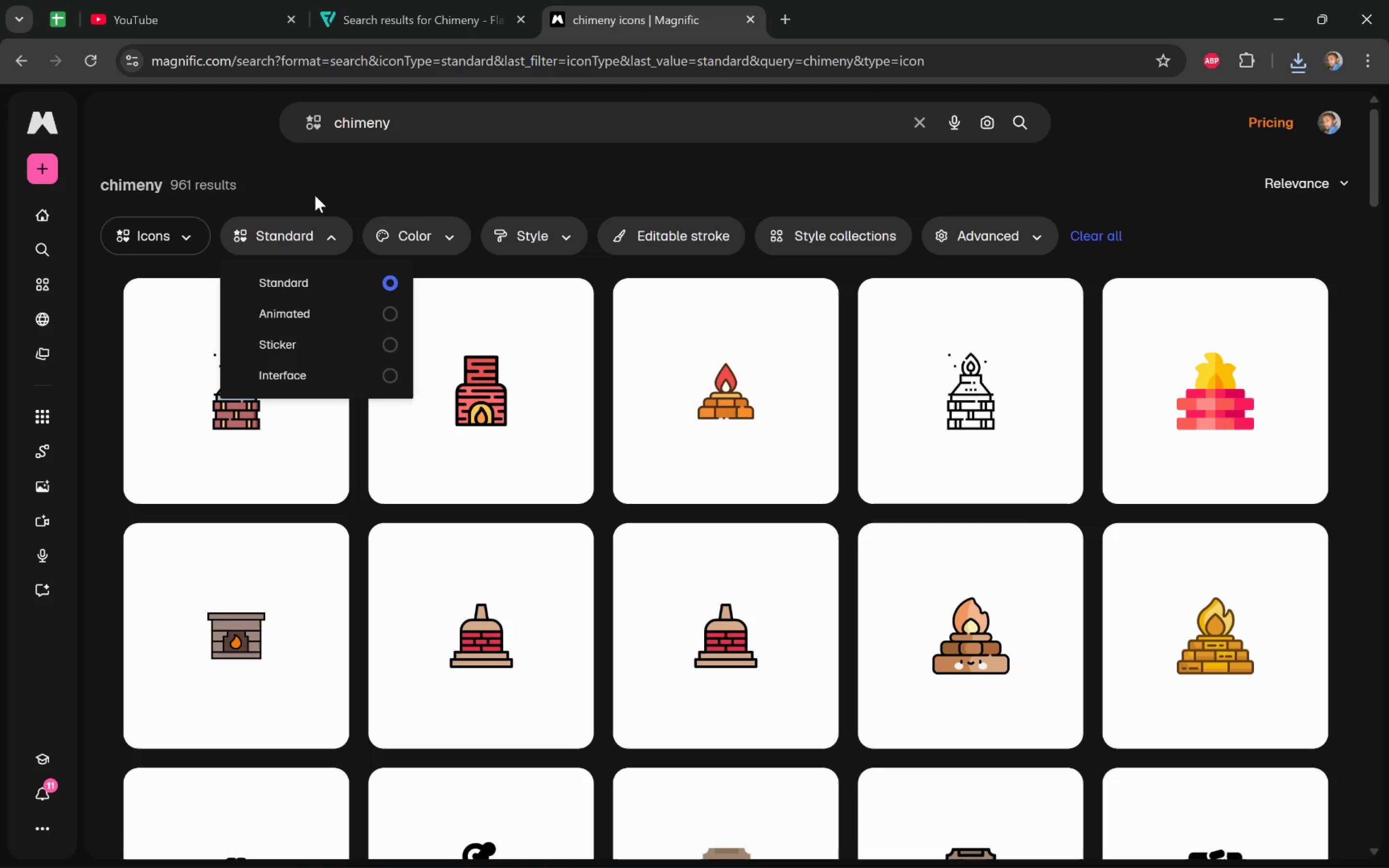 
left_click([324, 184])
 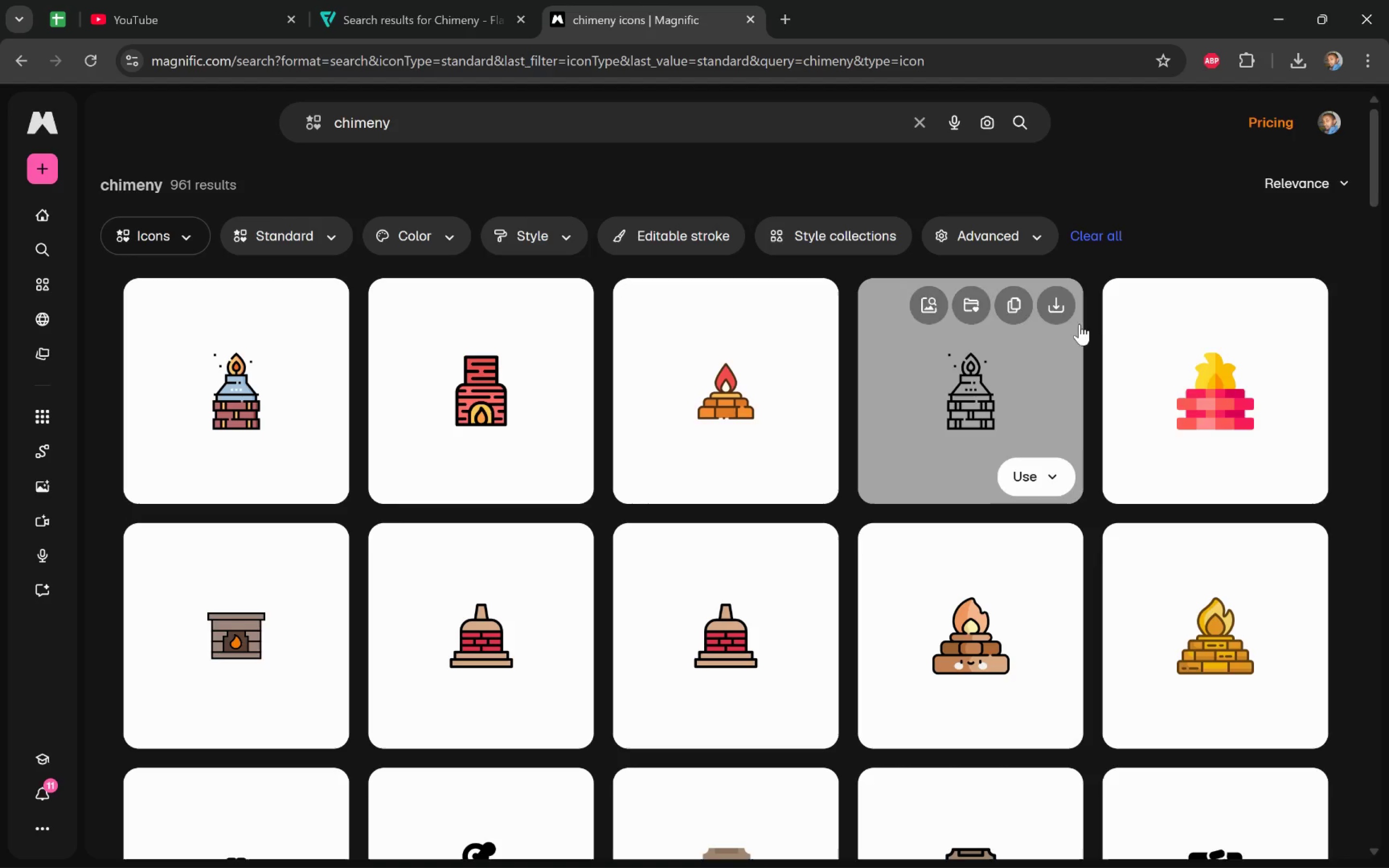 
scroll: coordinate [1338, 440], scroll_direction: down, amount: 13.0
 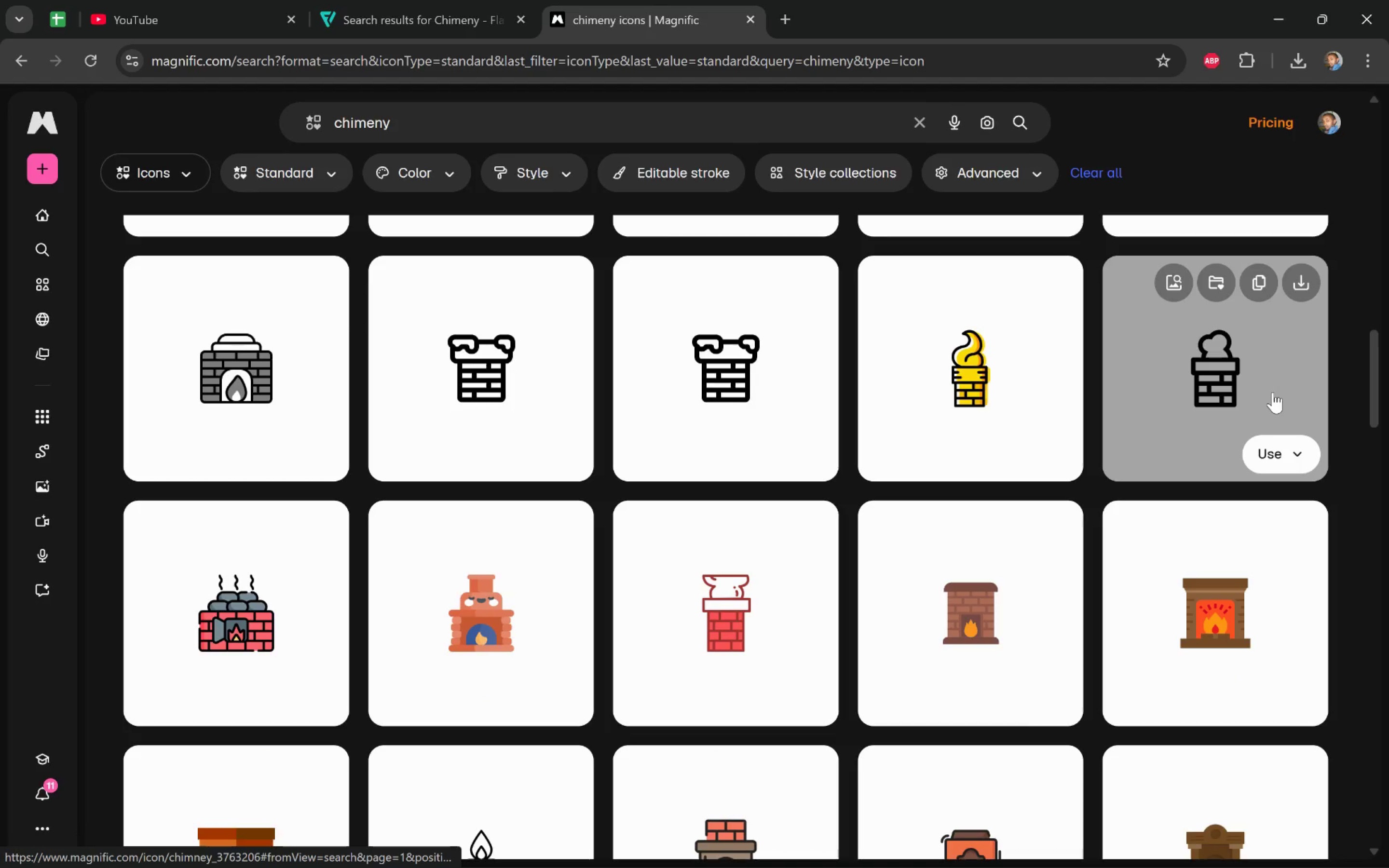 
left_click([1302, 280])
 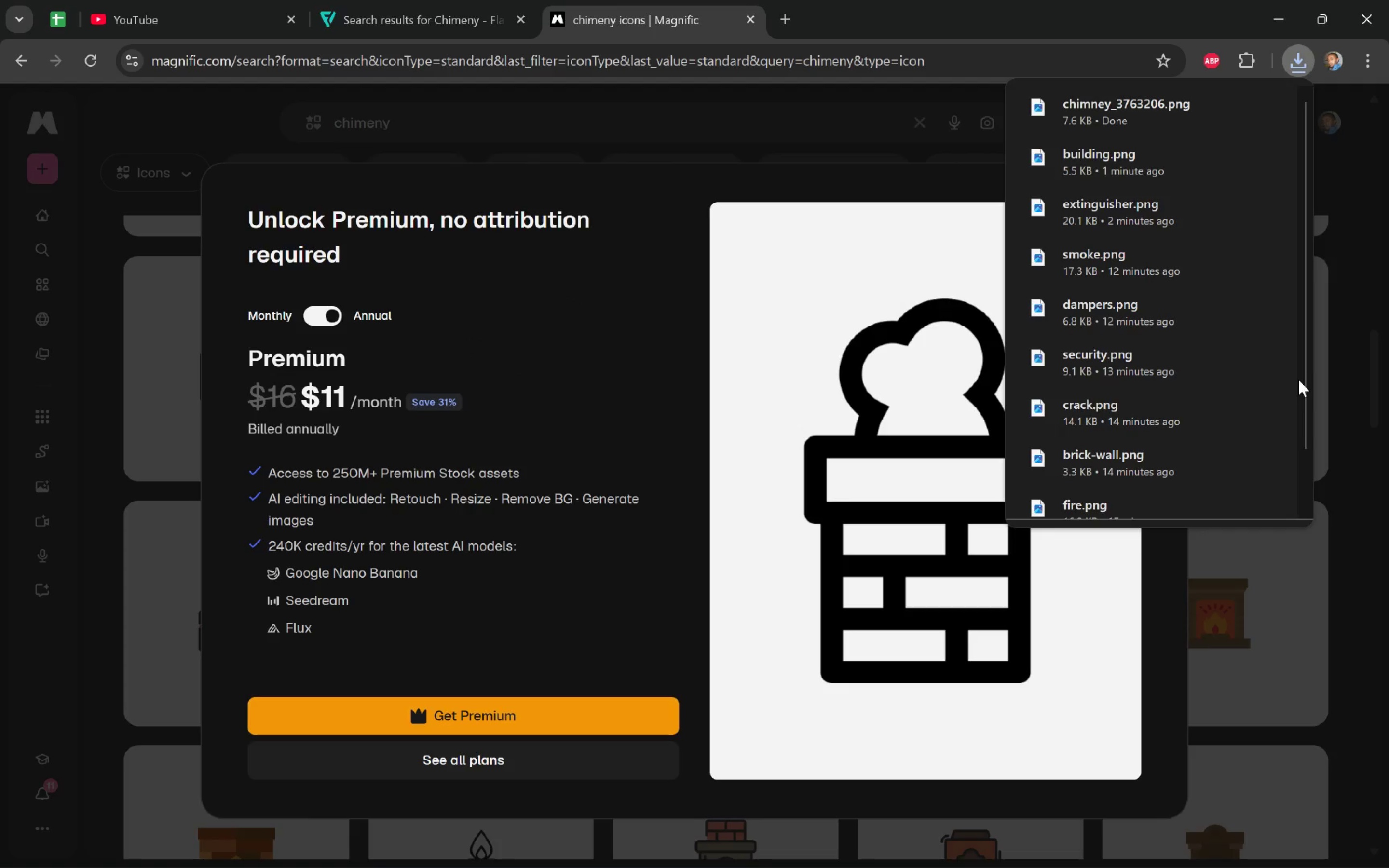 
wait(5.1)
 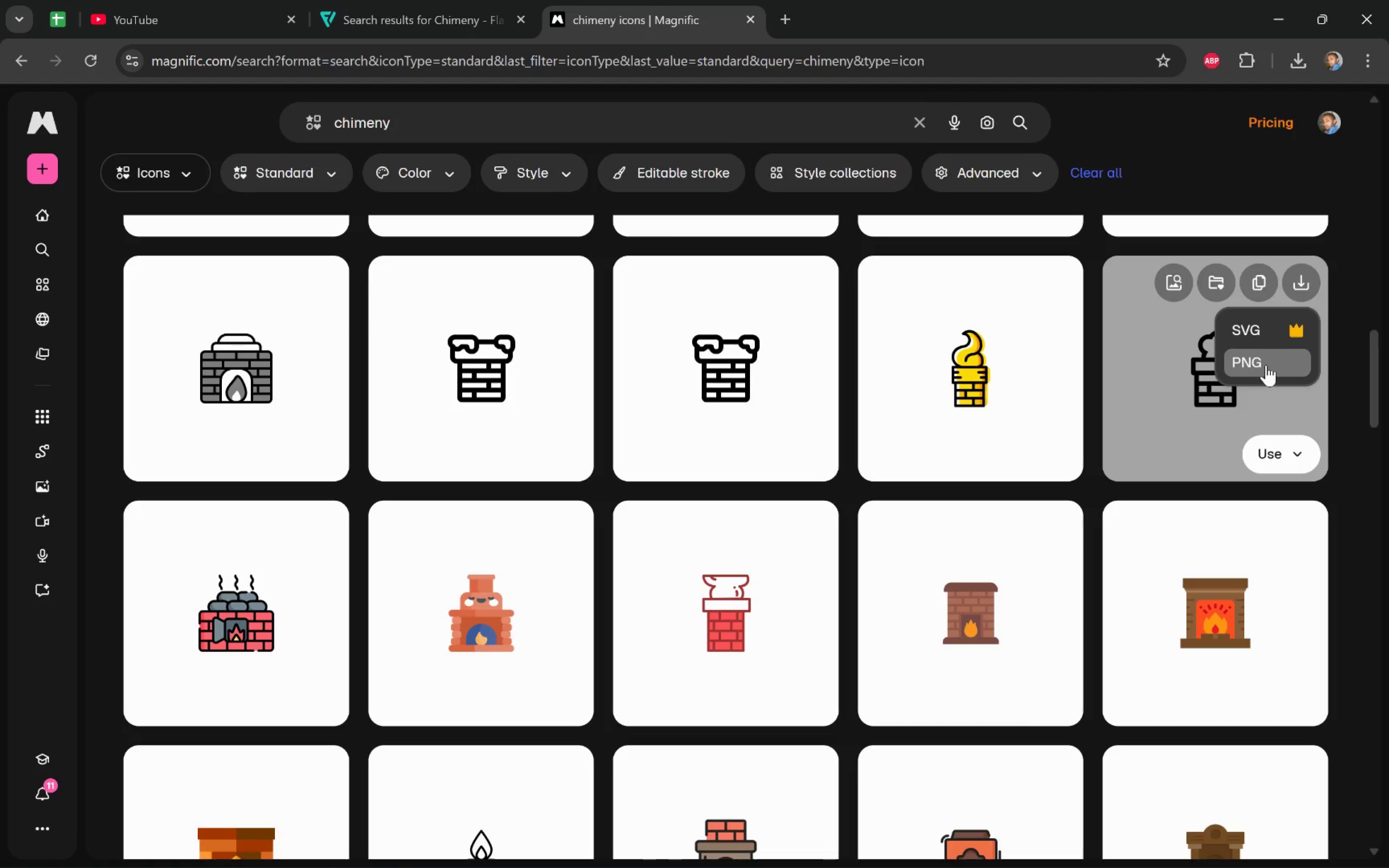 
left_click([660, 246])
 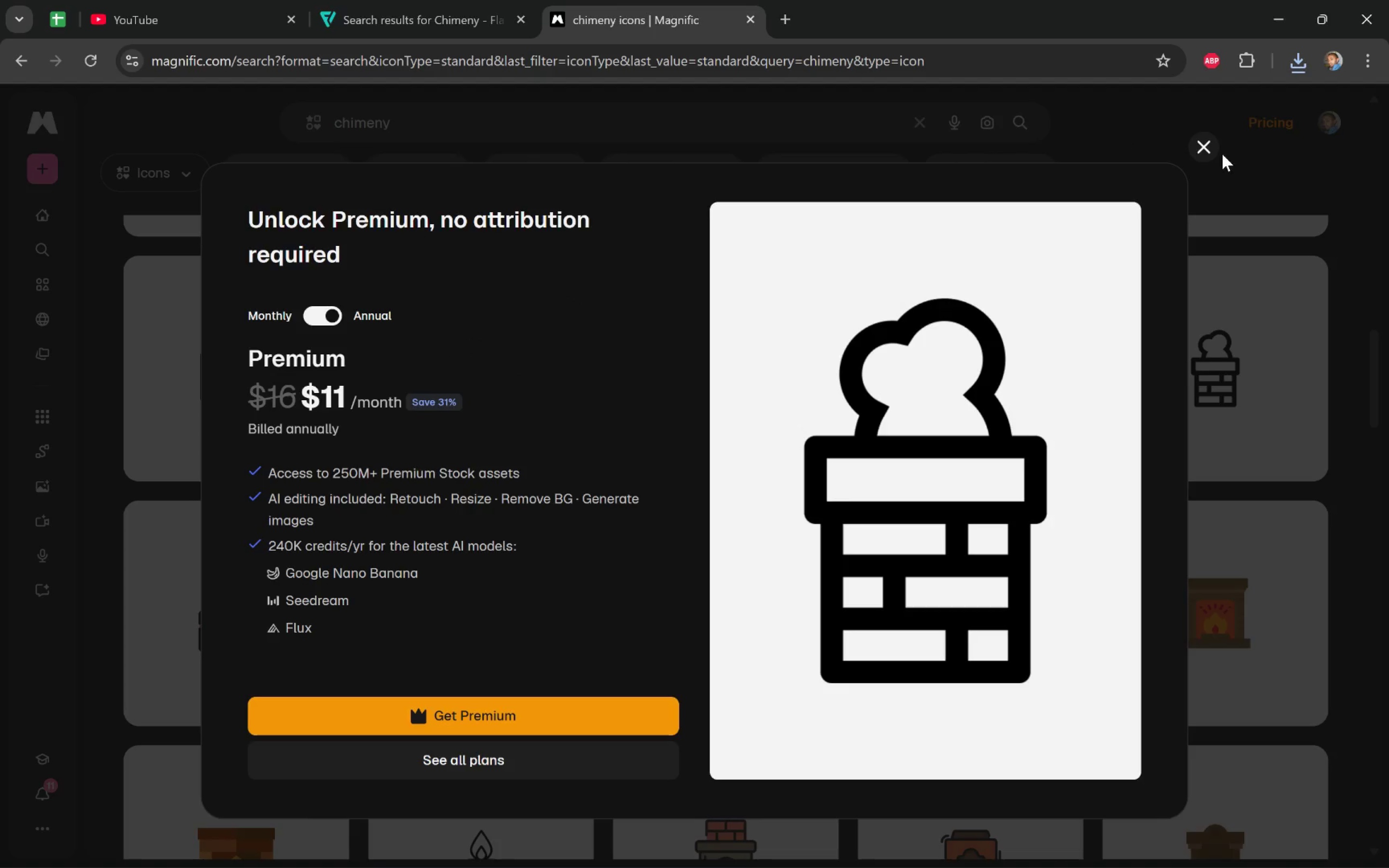 
left_click([1201, 143])
 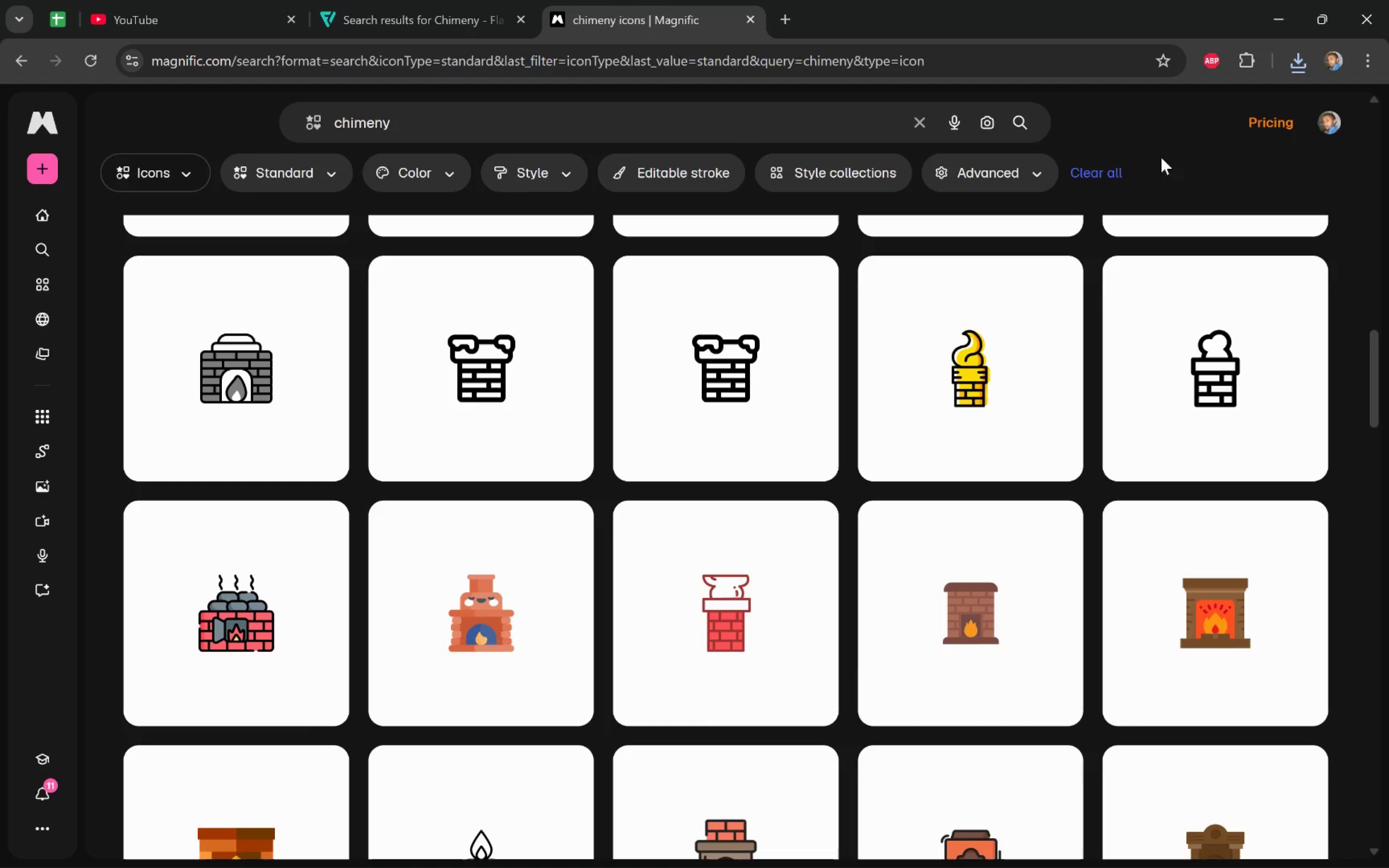 
key(Alt+Tab)
 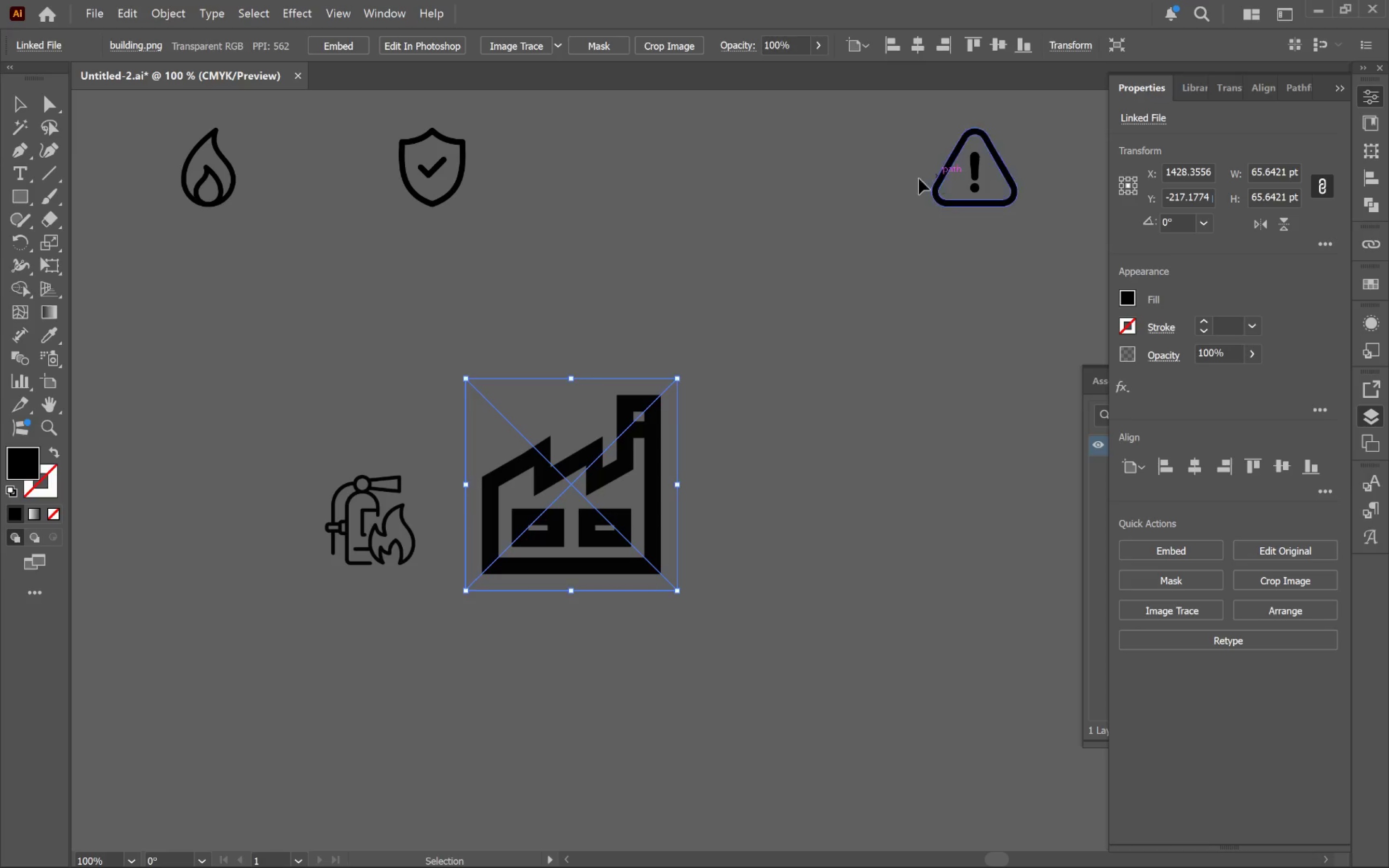 
left_click([629, 481])
 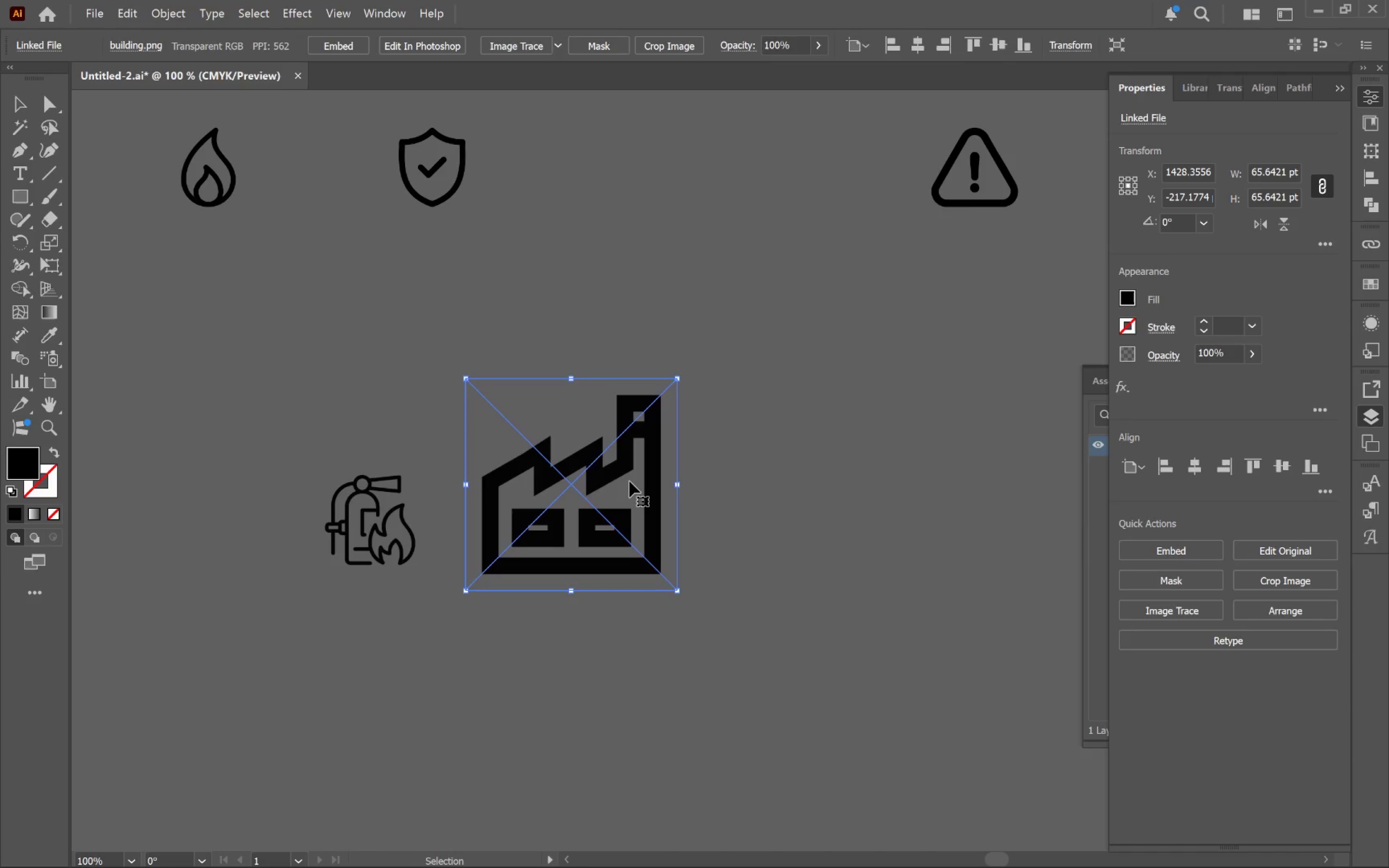 
key(Alt+Backspace)
 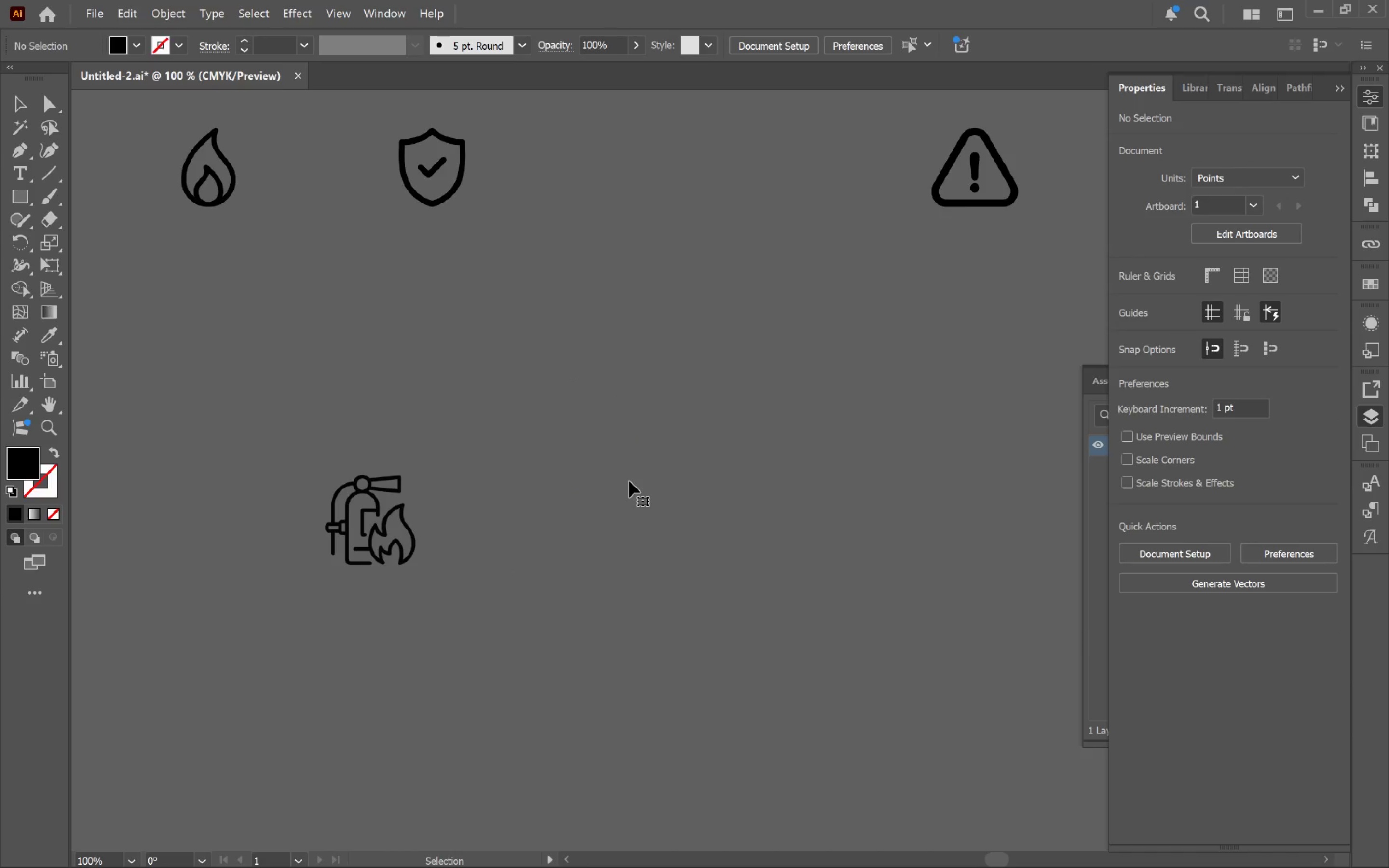 
key(Alt+Tab)
 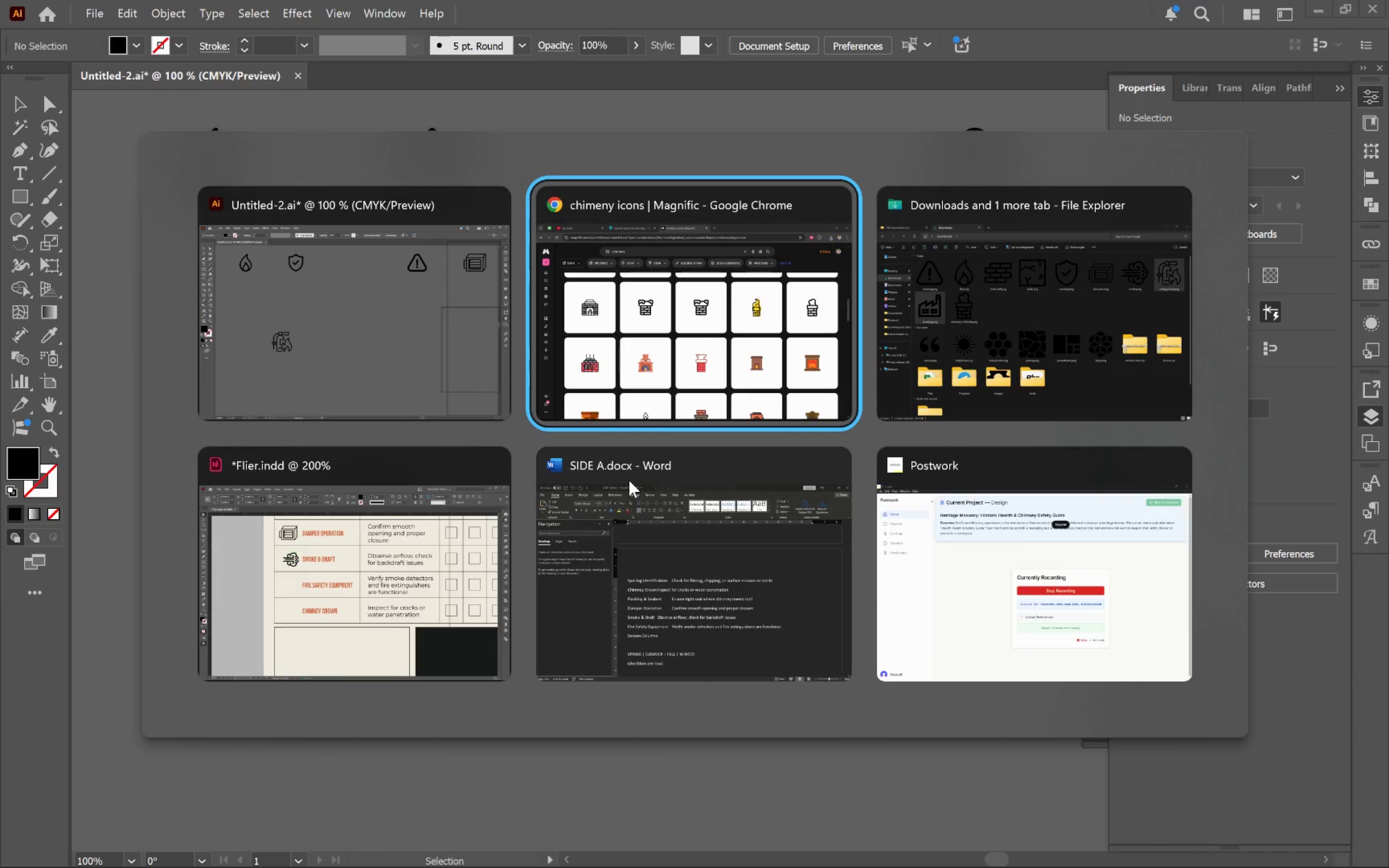 
key(Alt+Tab)
 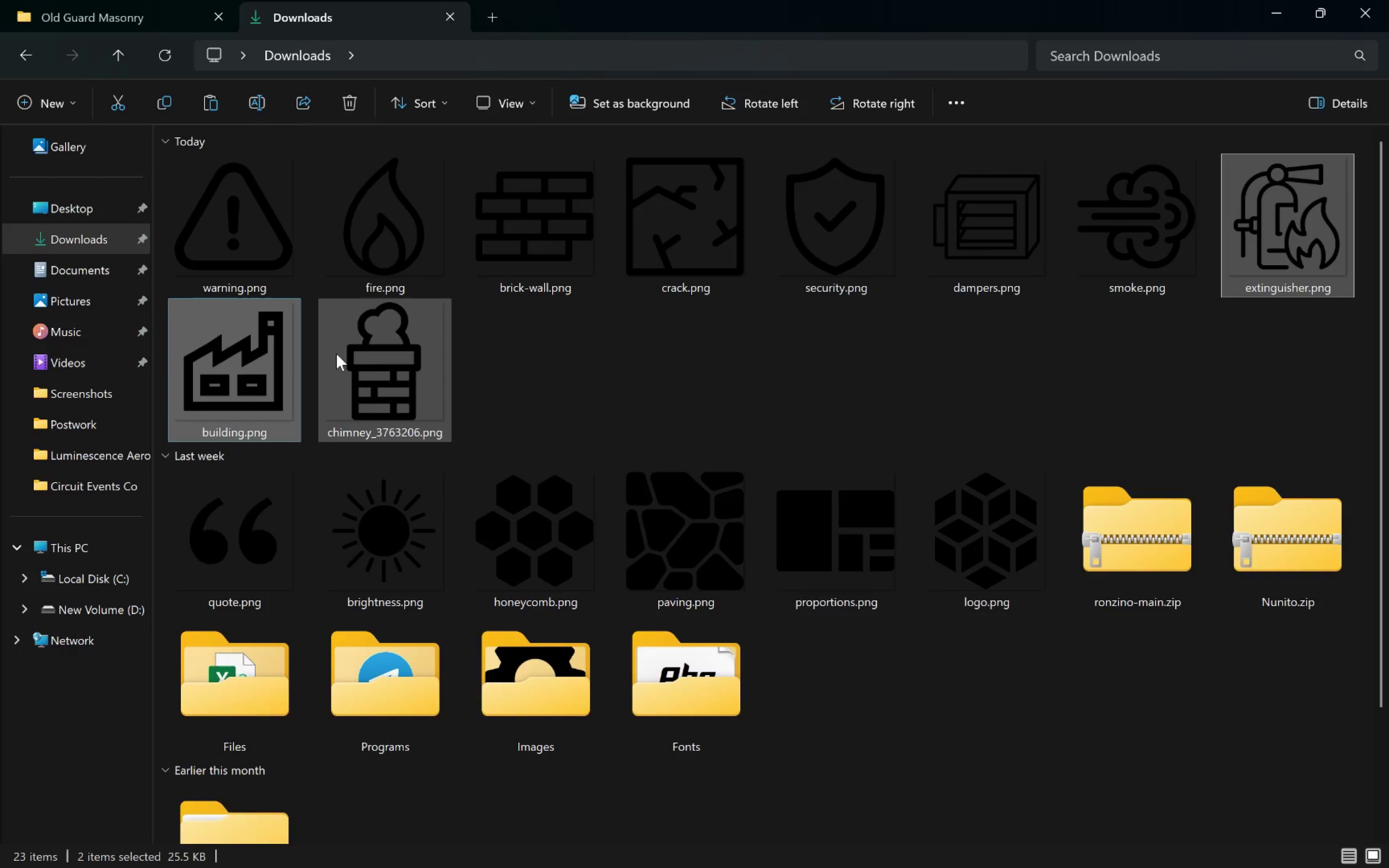 
left_click_drag(start_coordinate=[385, 366], to_coordinate=[622, 435])
 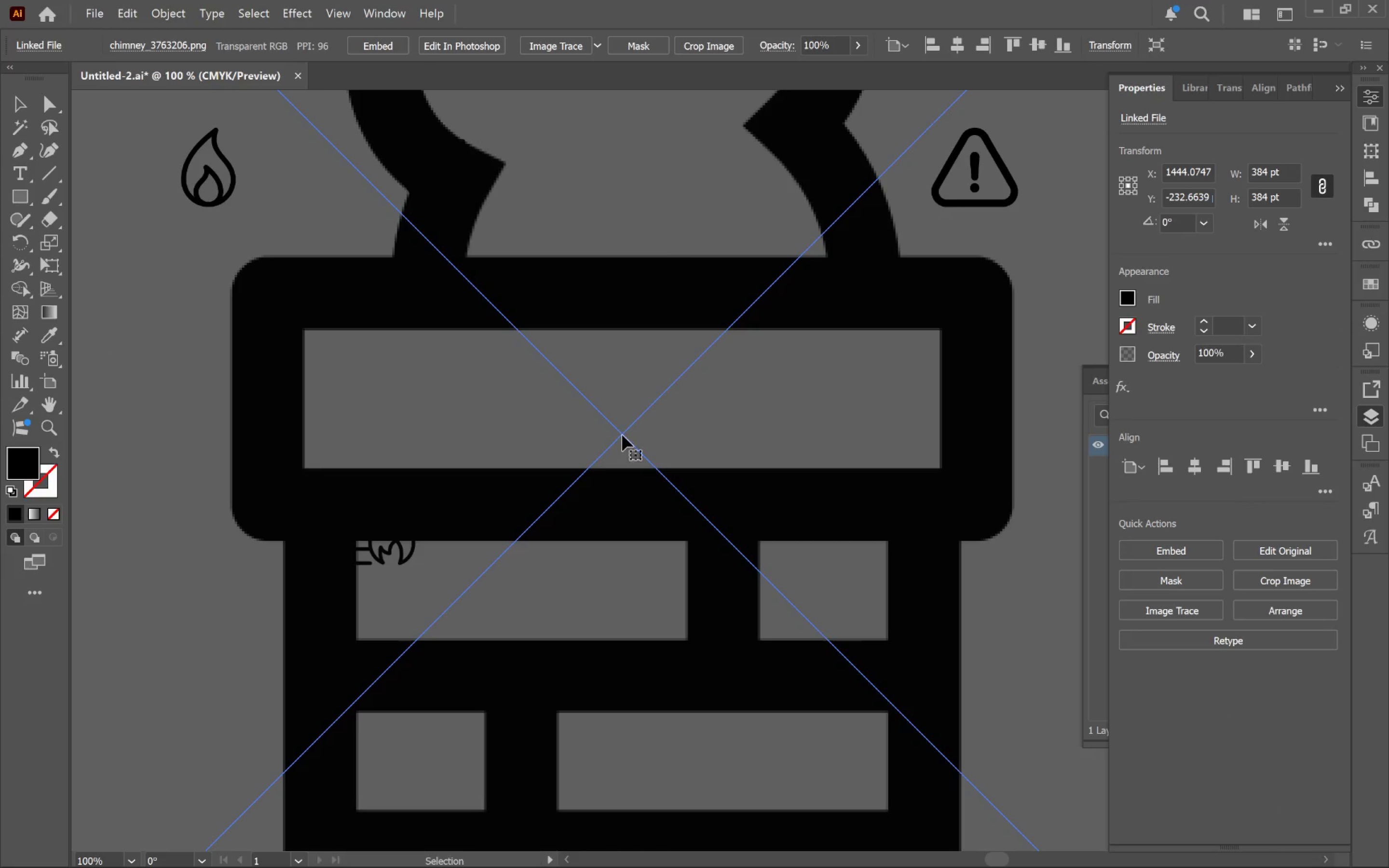 
key(Alt+AltLeft)
 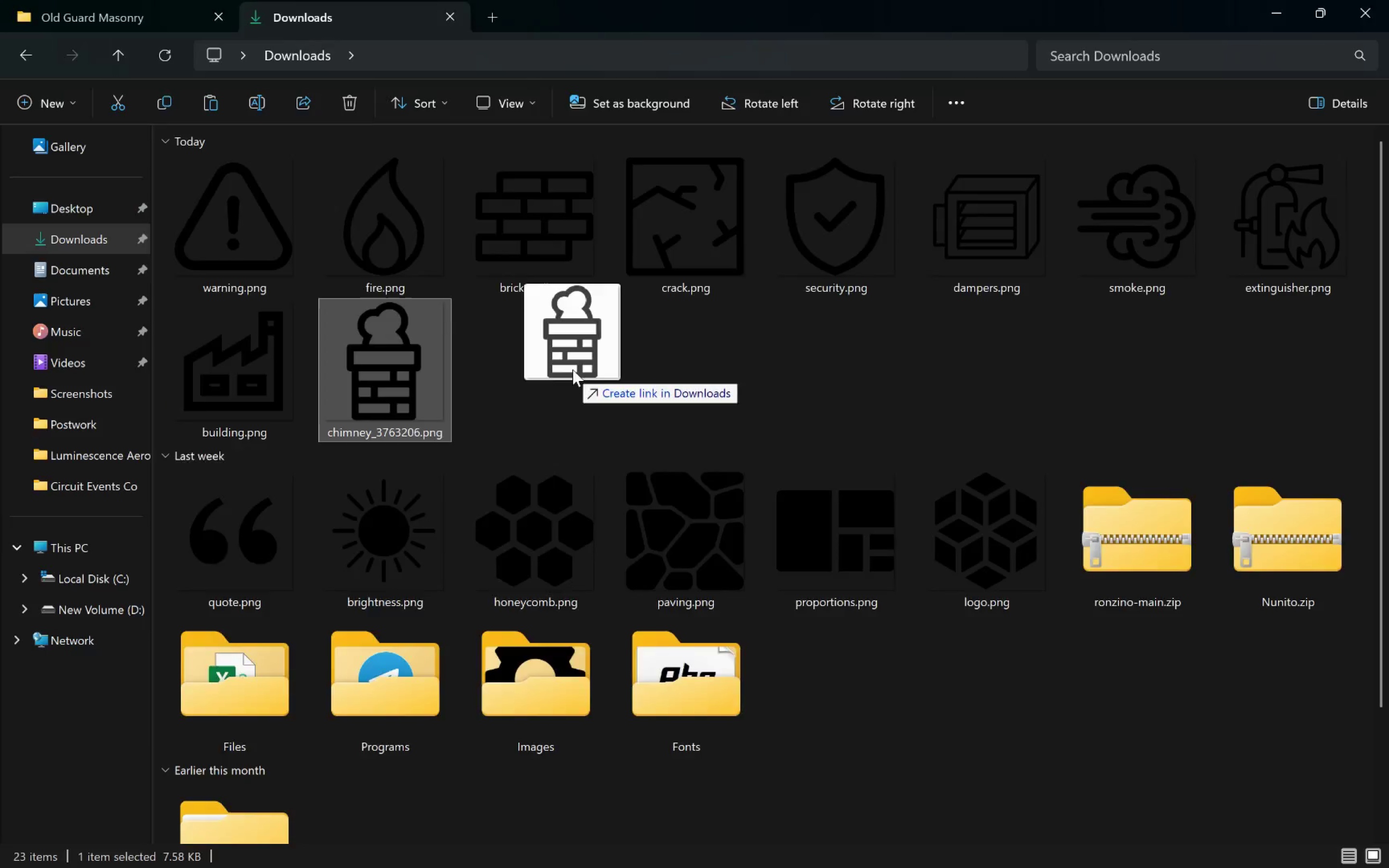 
key(Alt+Tab)
 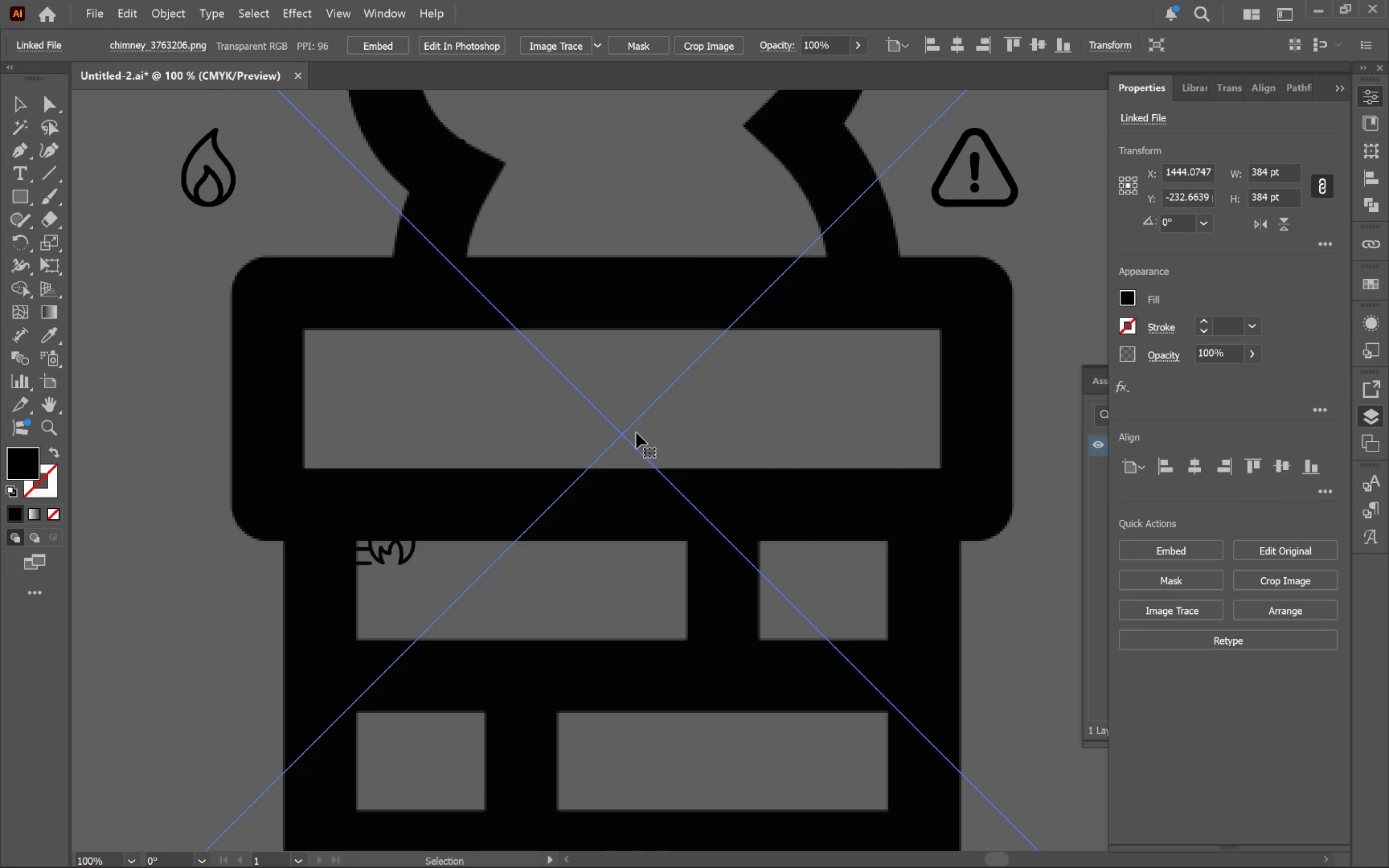 
hold_key(key=AltLeft, duration=0.35)
scroll: coordinate [832, 449], scroll_direction: down, amount: 1.0
 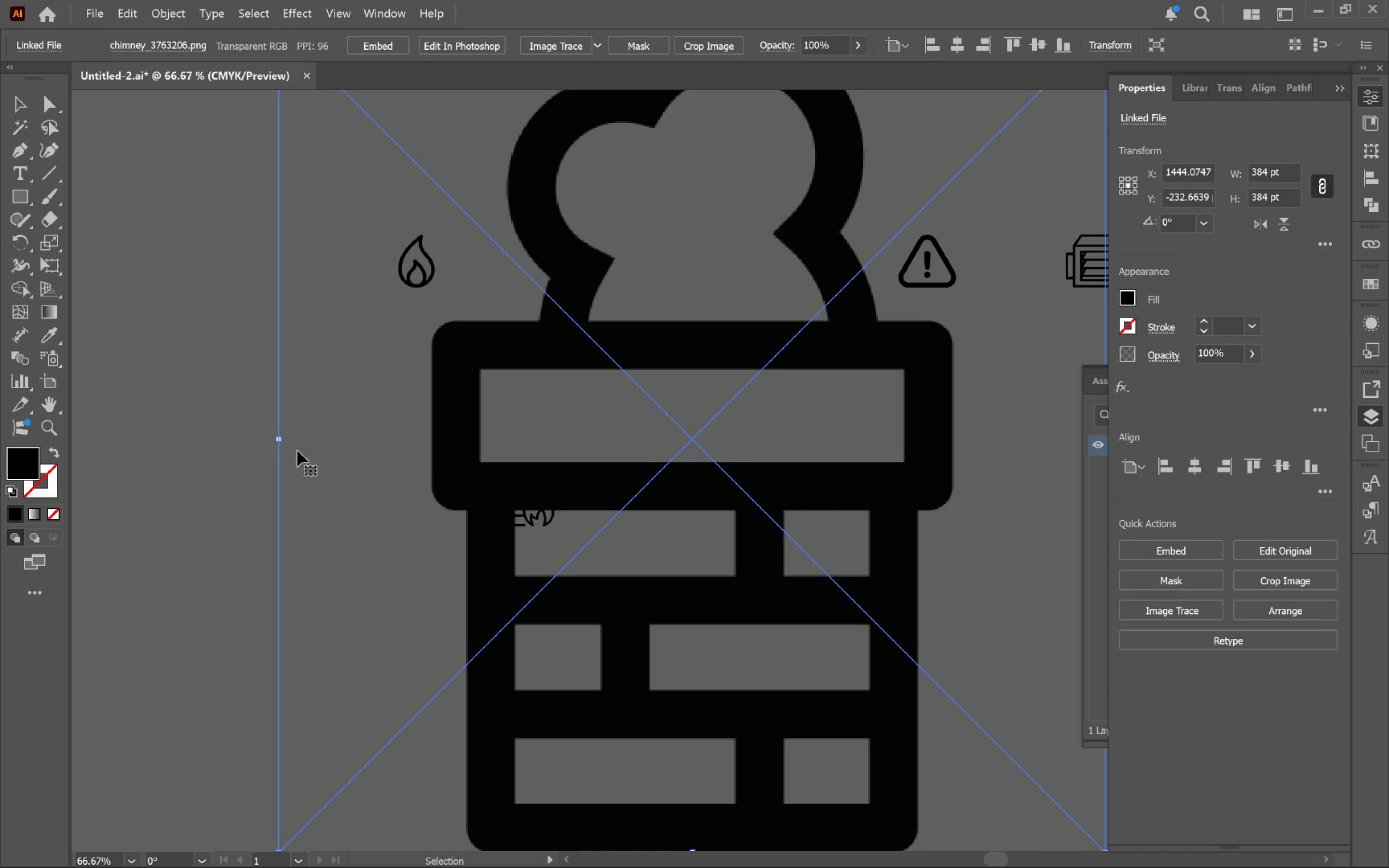 
left_click_drag(start_coordinate=[280, 443], to_coordinate=[659, 459])
 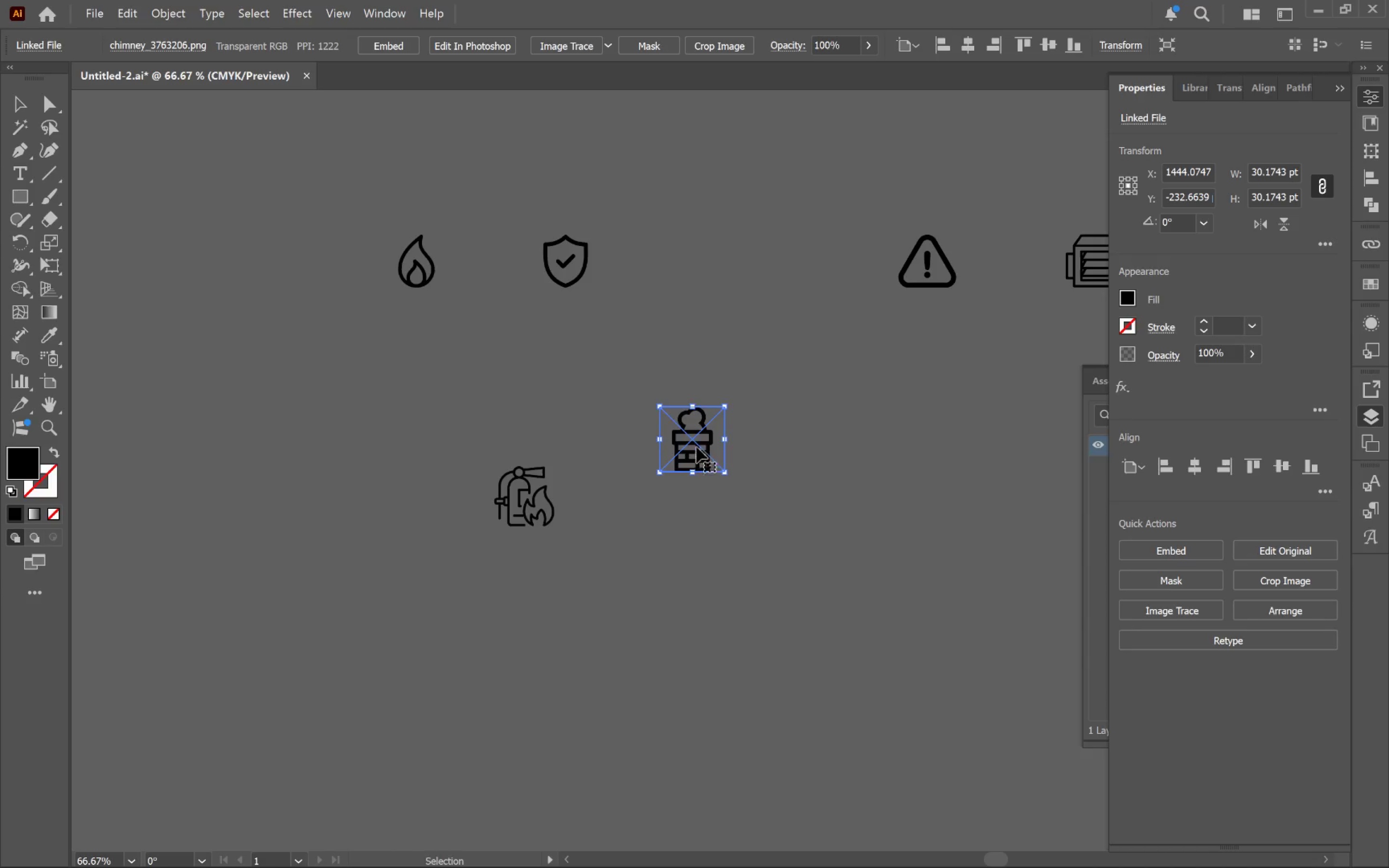 
hold_key(key=AltLeft, duration=1.93)
 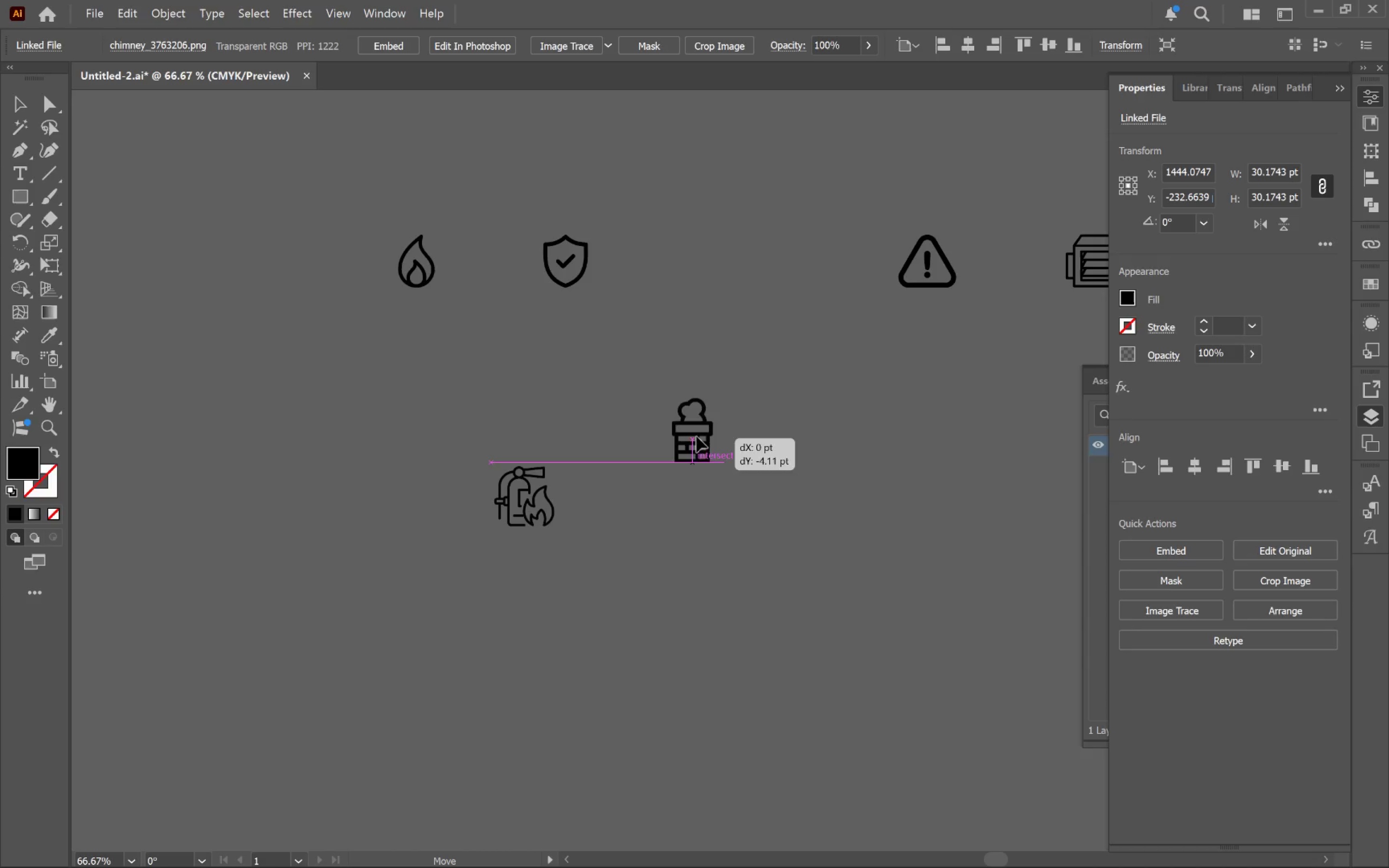 
hold_key(key=ShiftLeft, duration=1.88)
 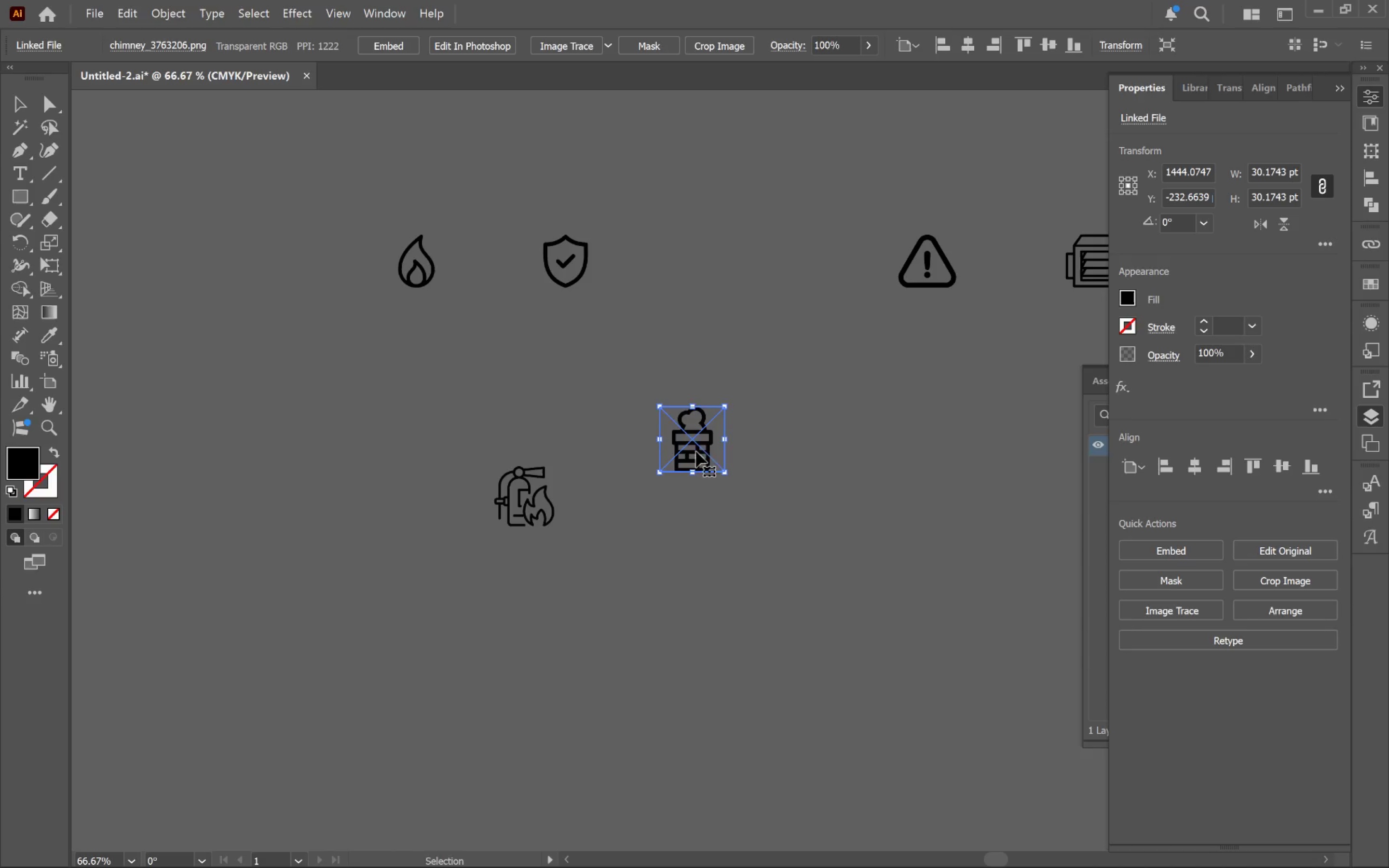 
left_click_drag(start_coordinate=[696, 447], to_coordinate=[690, 371])
 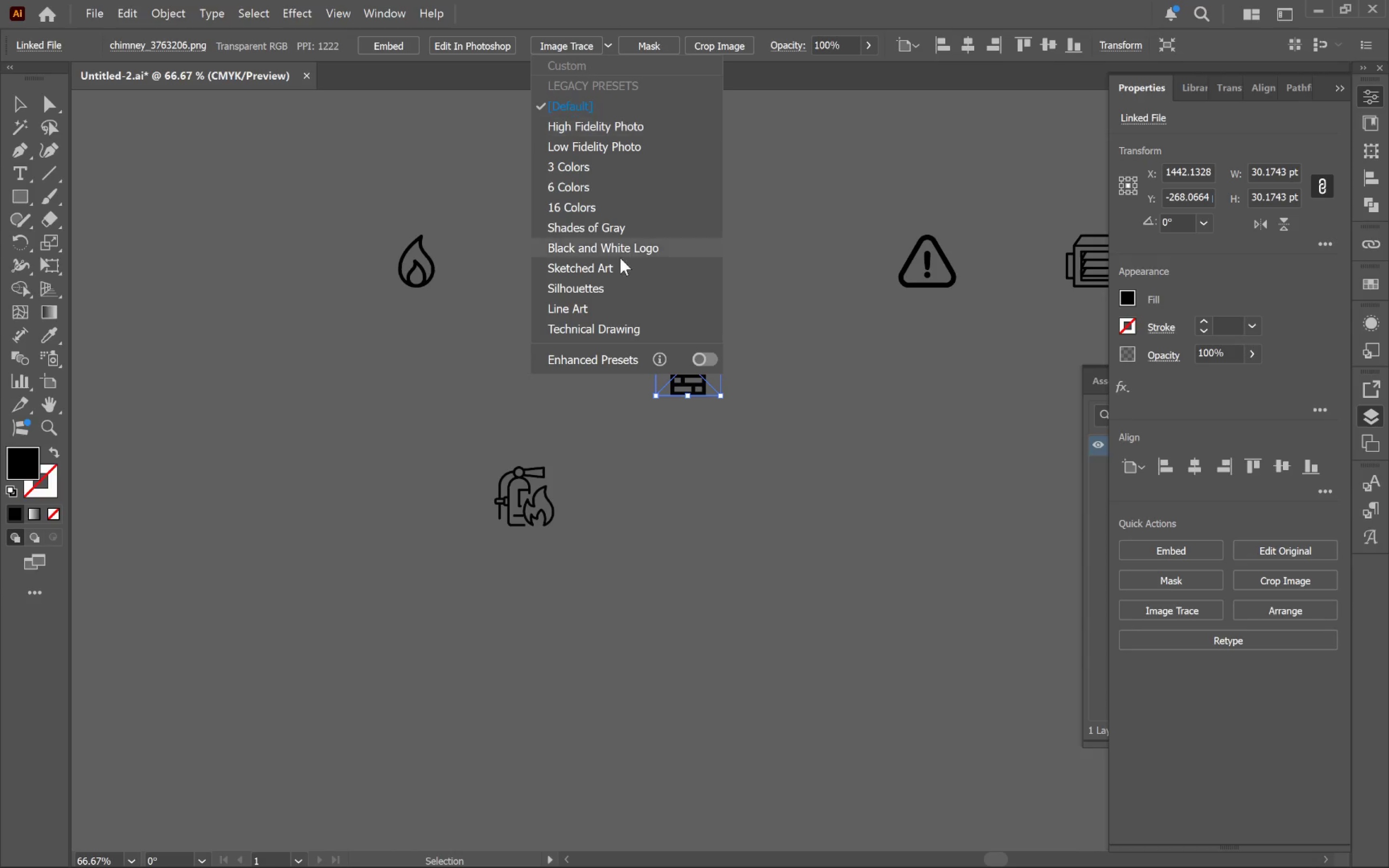 
left_click([604, 280])
 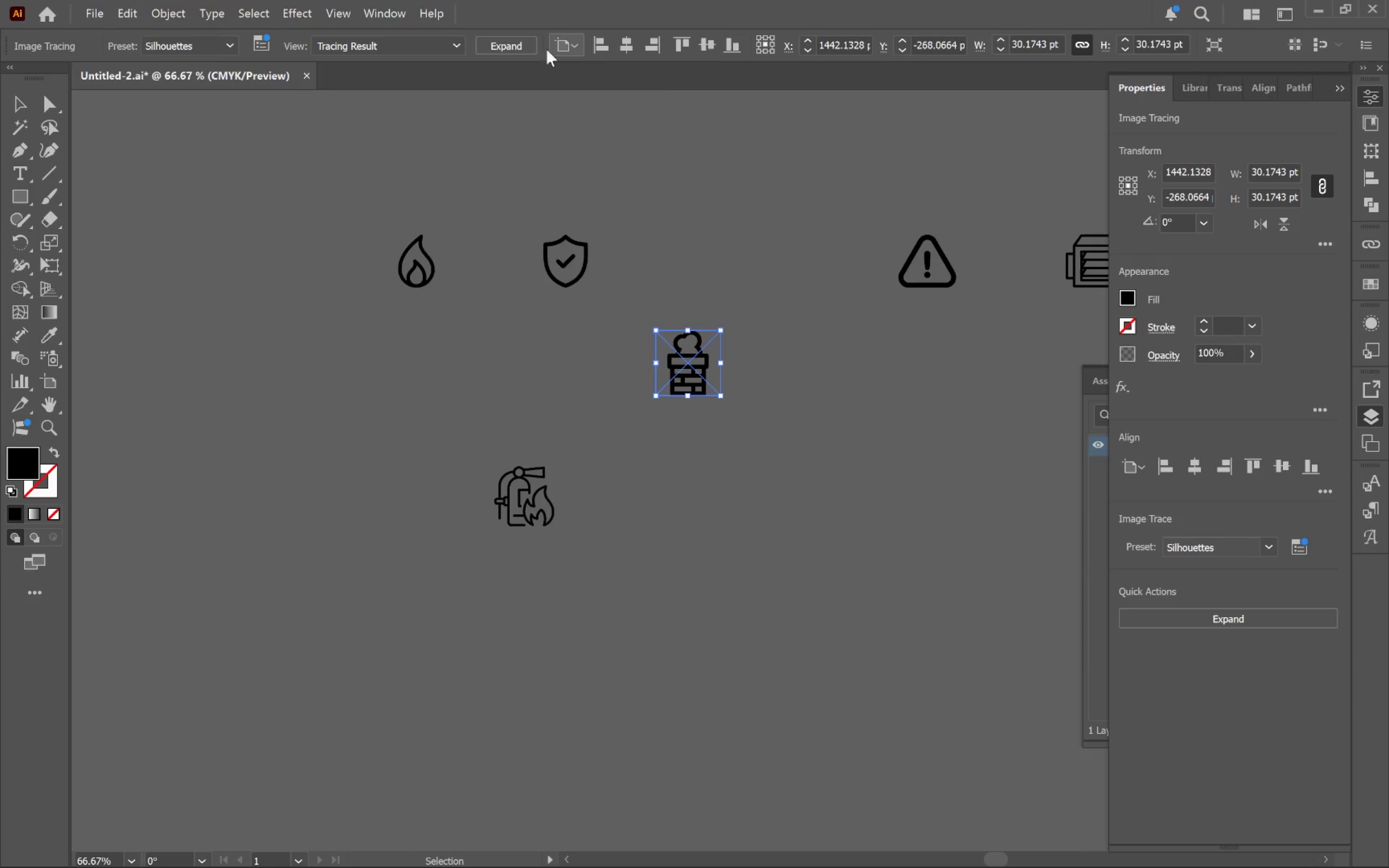 
left_click([511, 44])
 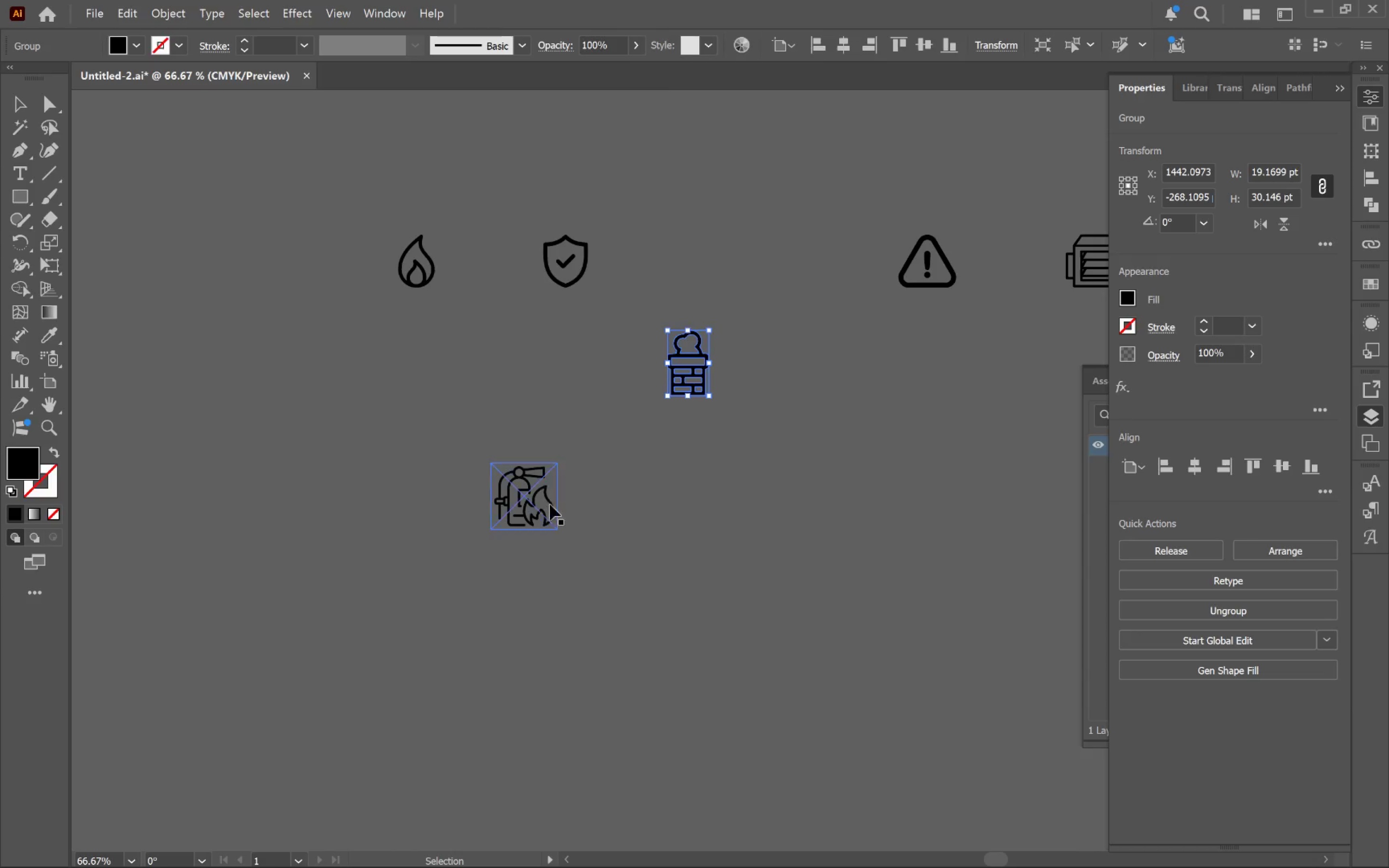 
left_click([546, 510])
 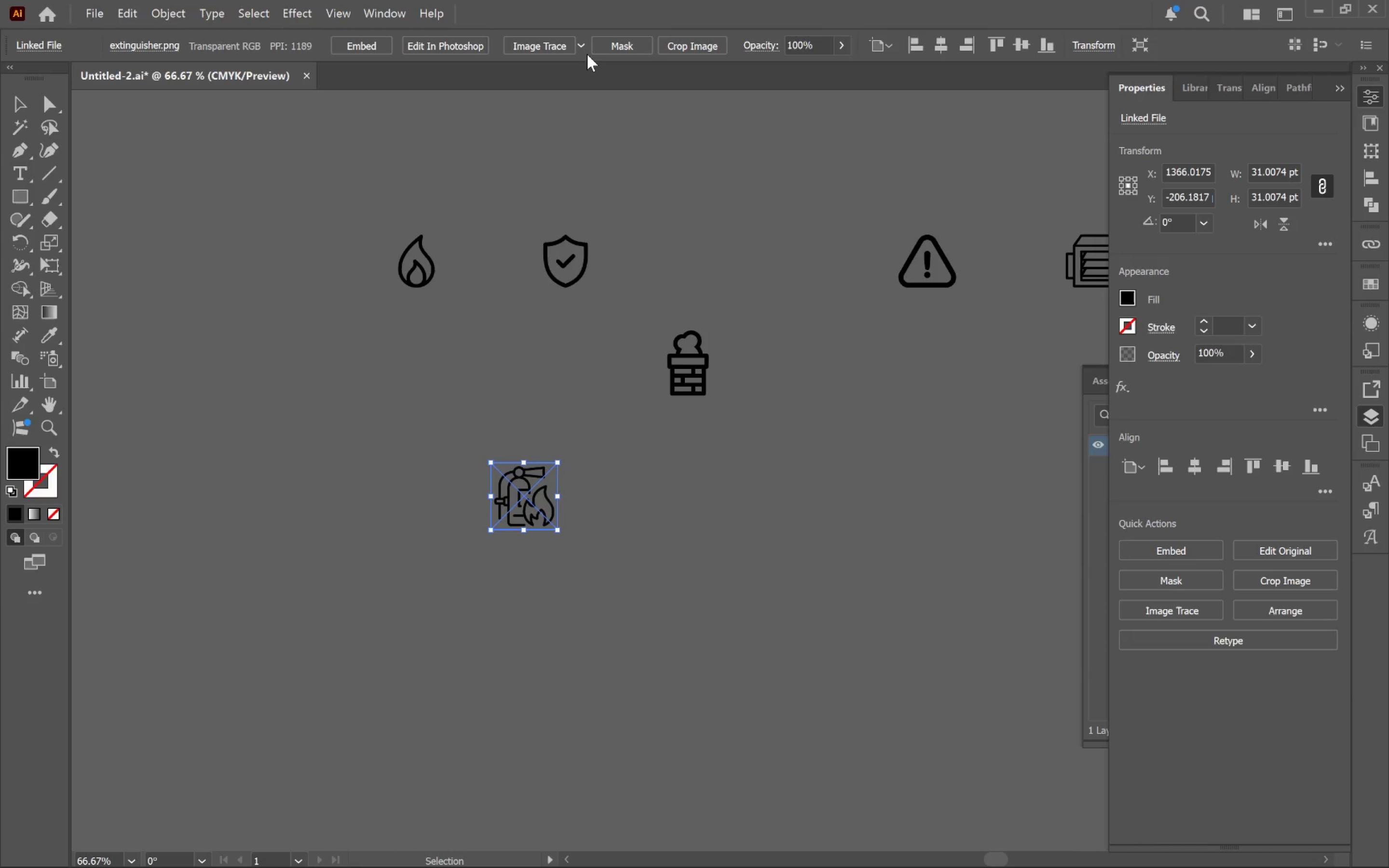 
left_click([584, 48])
 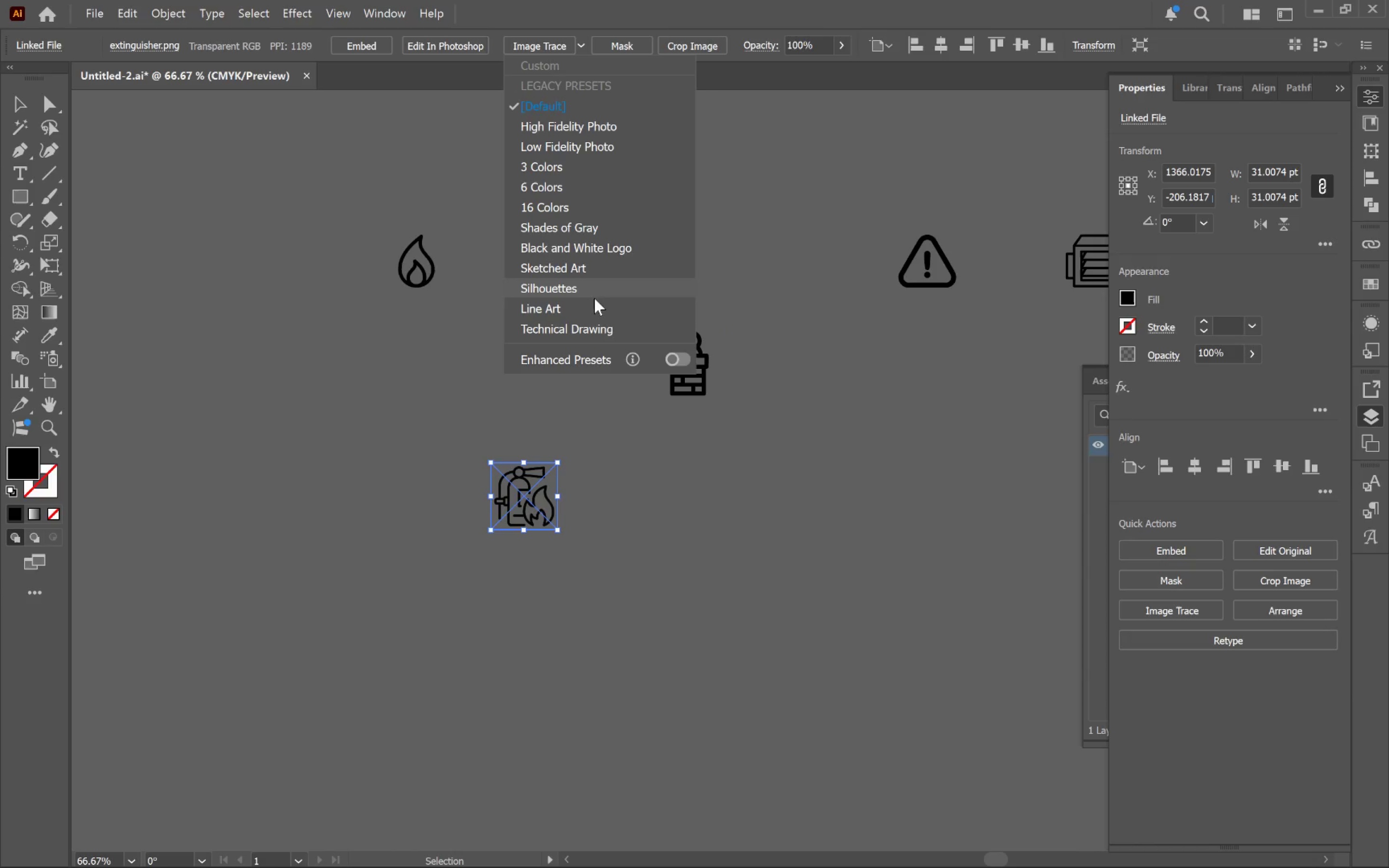 
left_click([594, 294])
 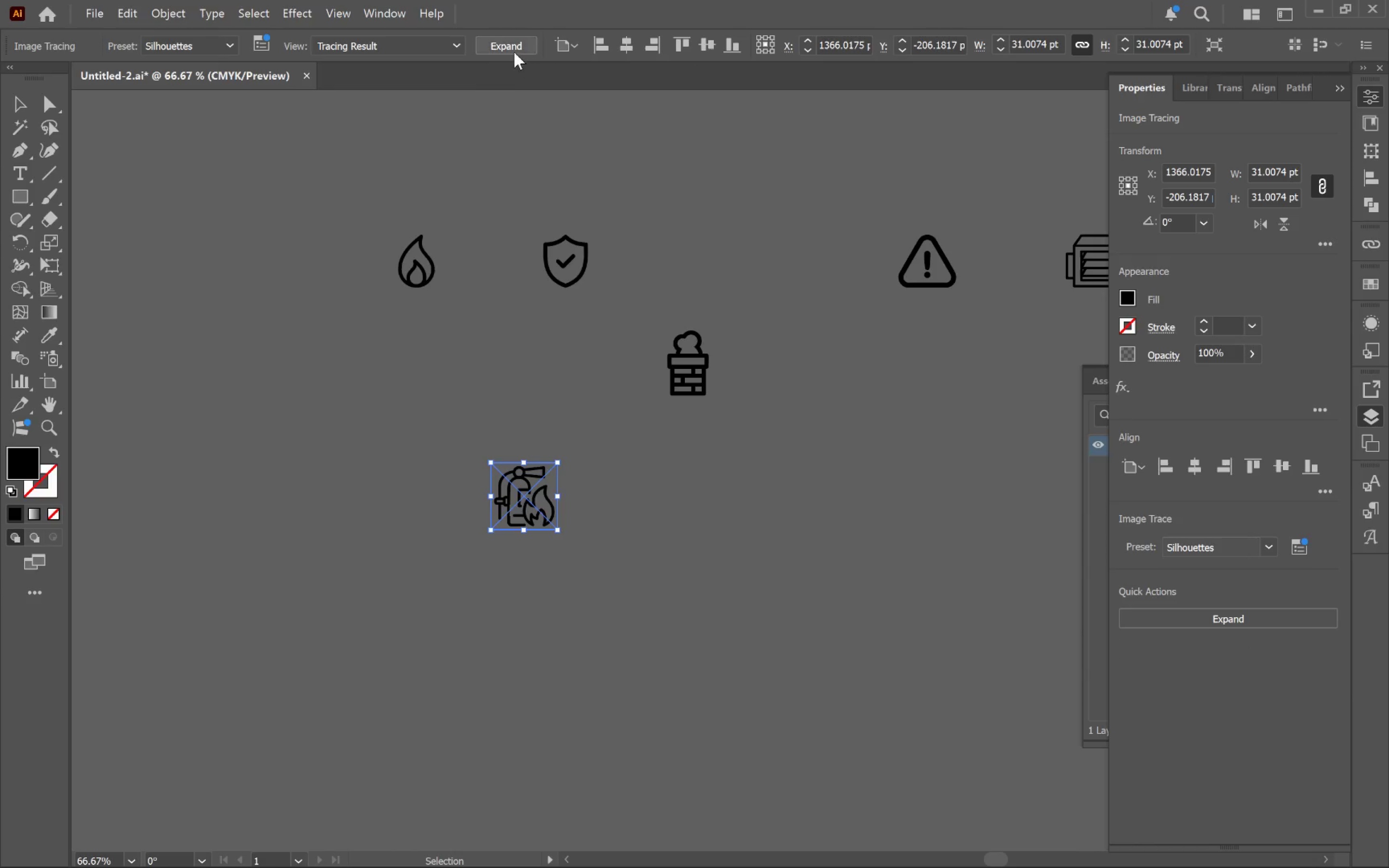 
left_click([514, 49])
 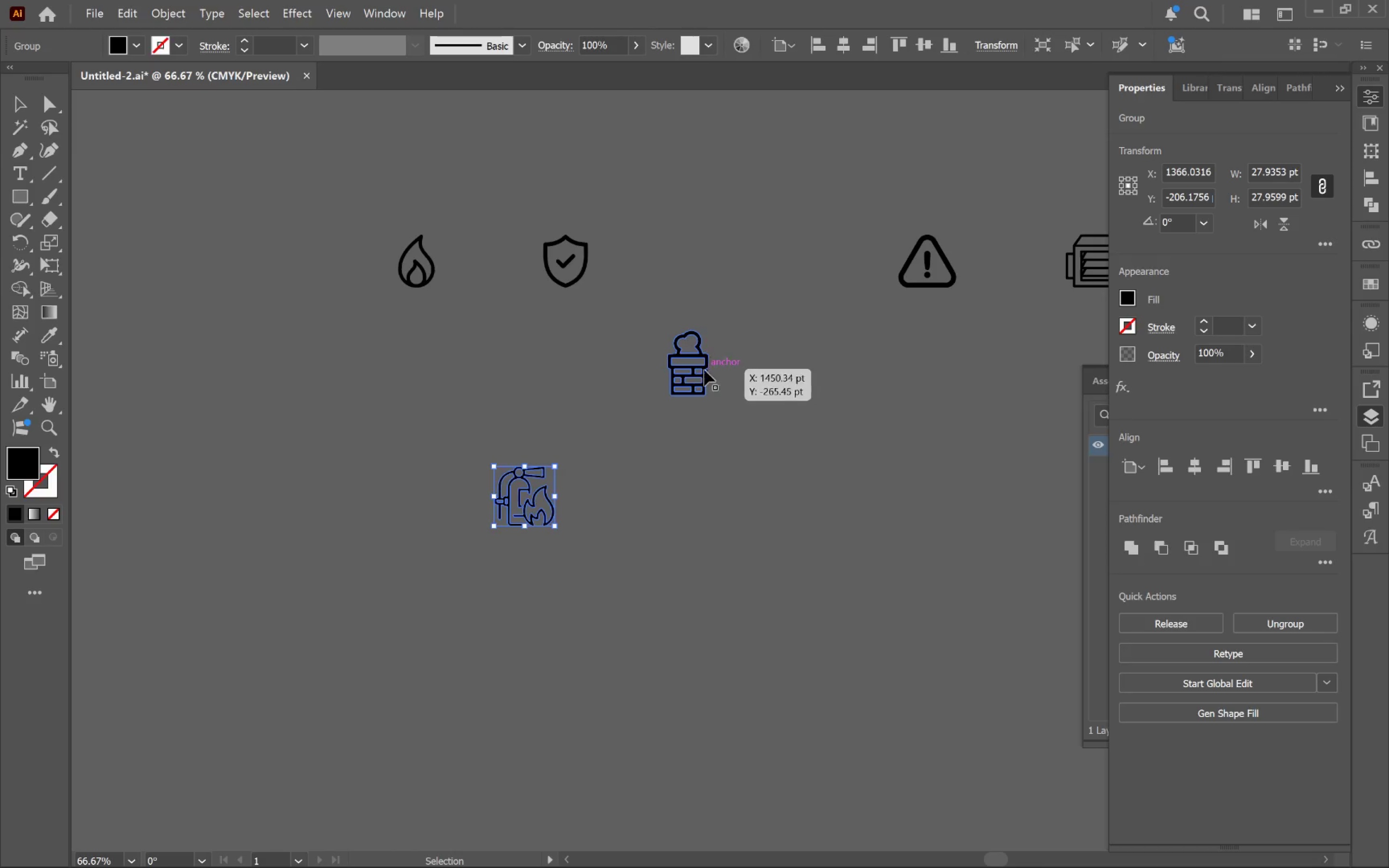 
left_click_drag(start_coordinate=[691, 369], to_coordinate=[405, 559])
 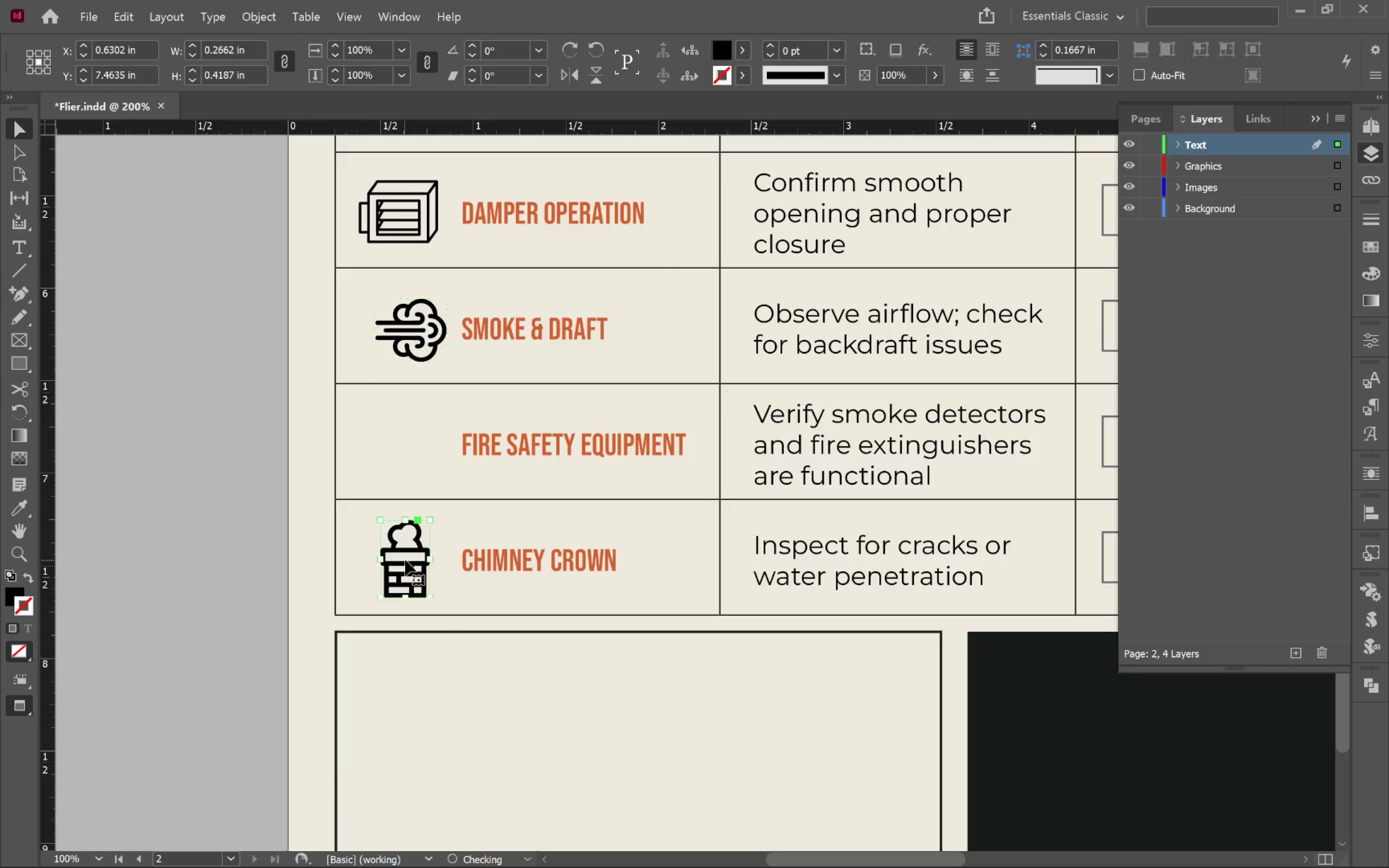 
key(Alt+Tab)
 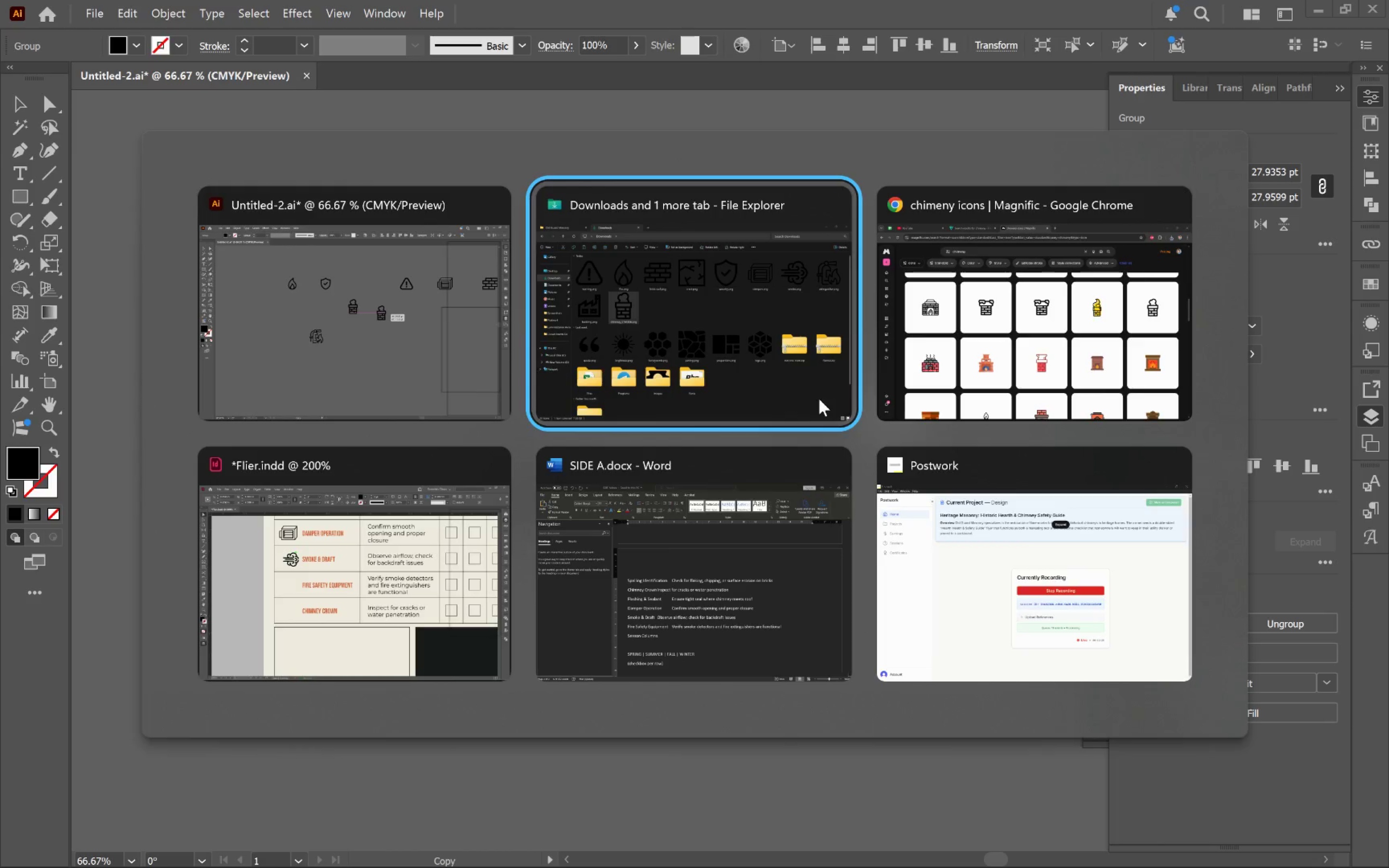 
key(Alt+Tab)
 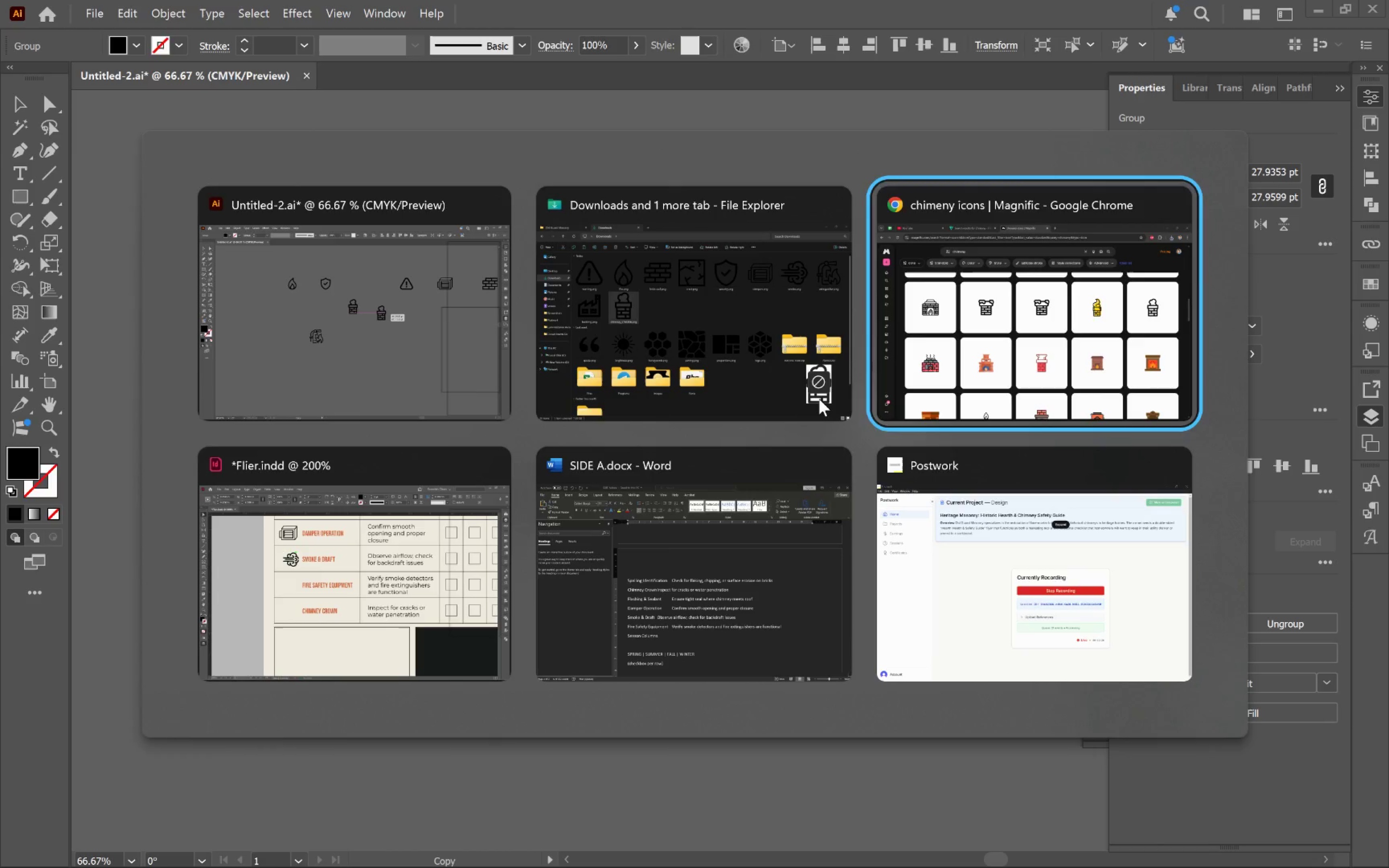 
key(Alt+Tab)
 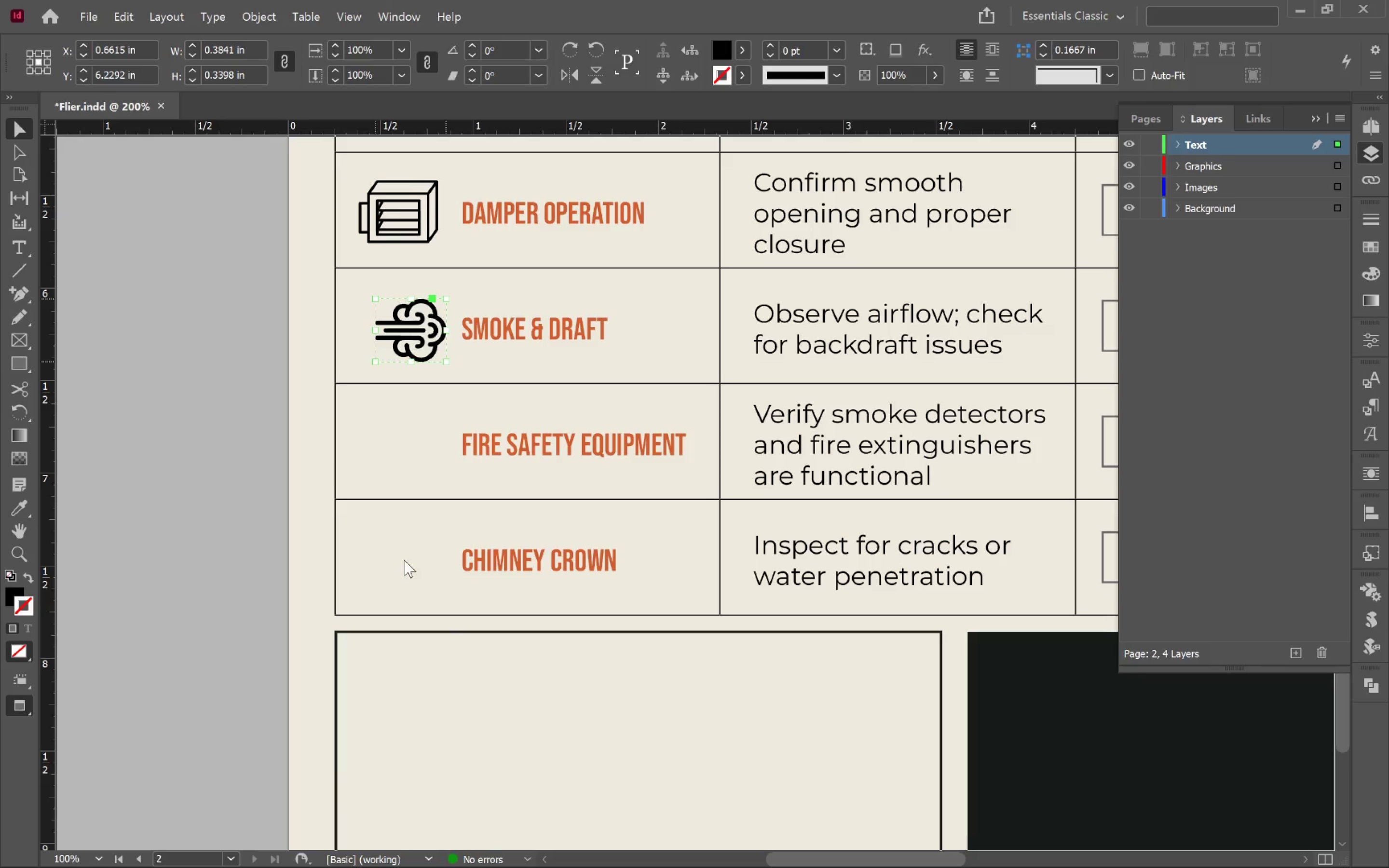 
left_click_drag(start_coordinate=[409, 560], to_coordinate=[399, 557])
 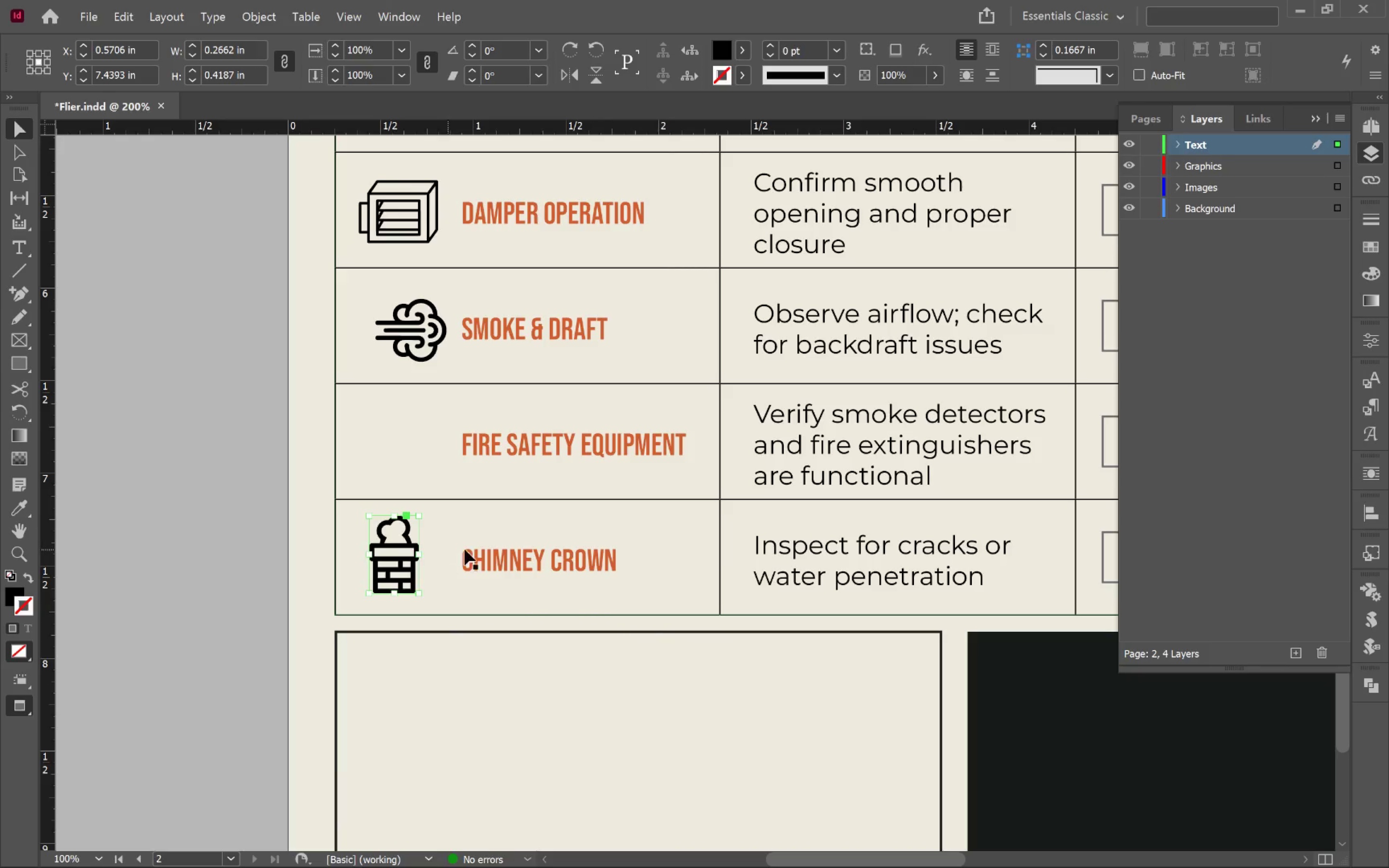 
key(Alt+AltLeft)
 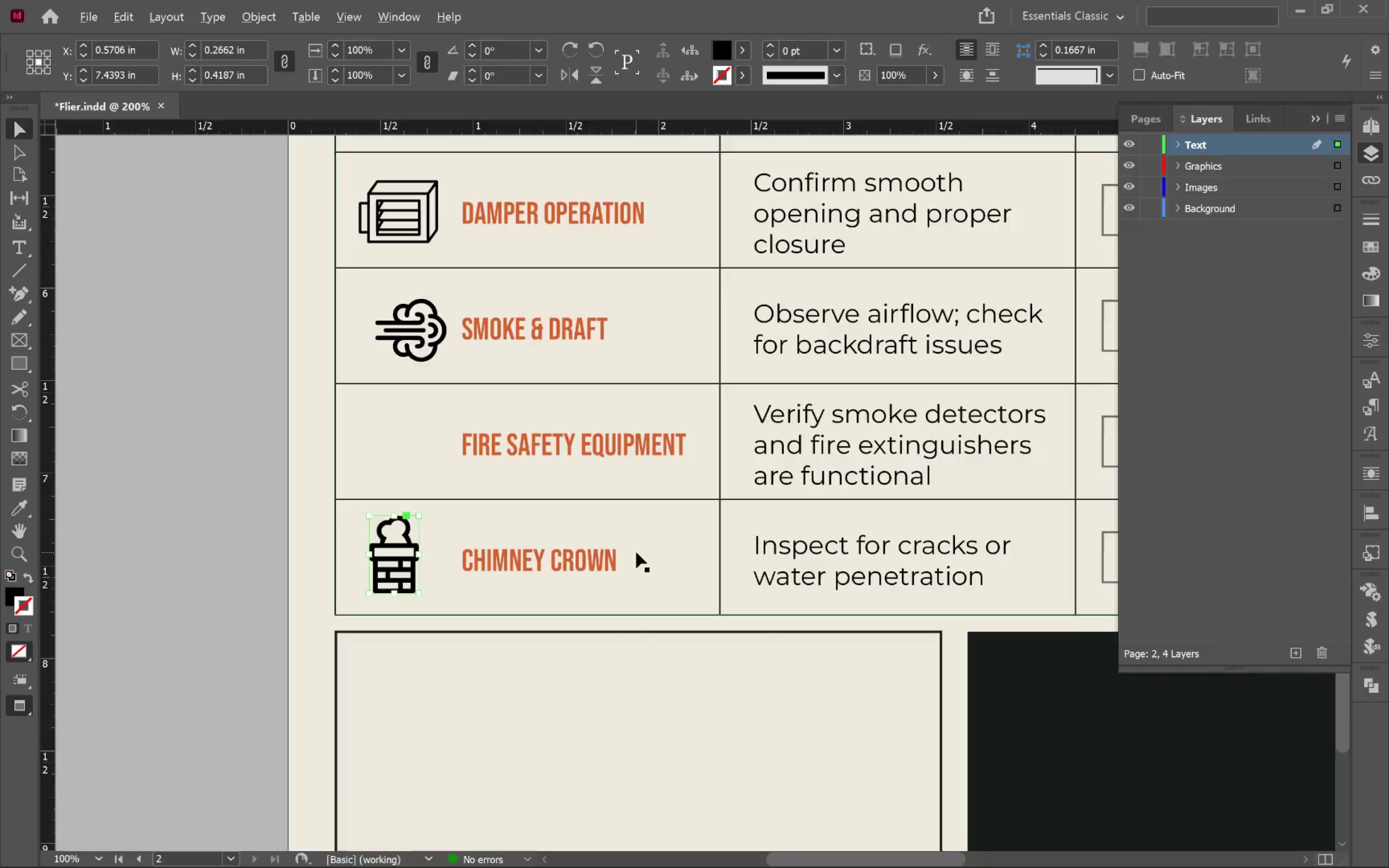 
key(Alt+Tab)
 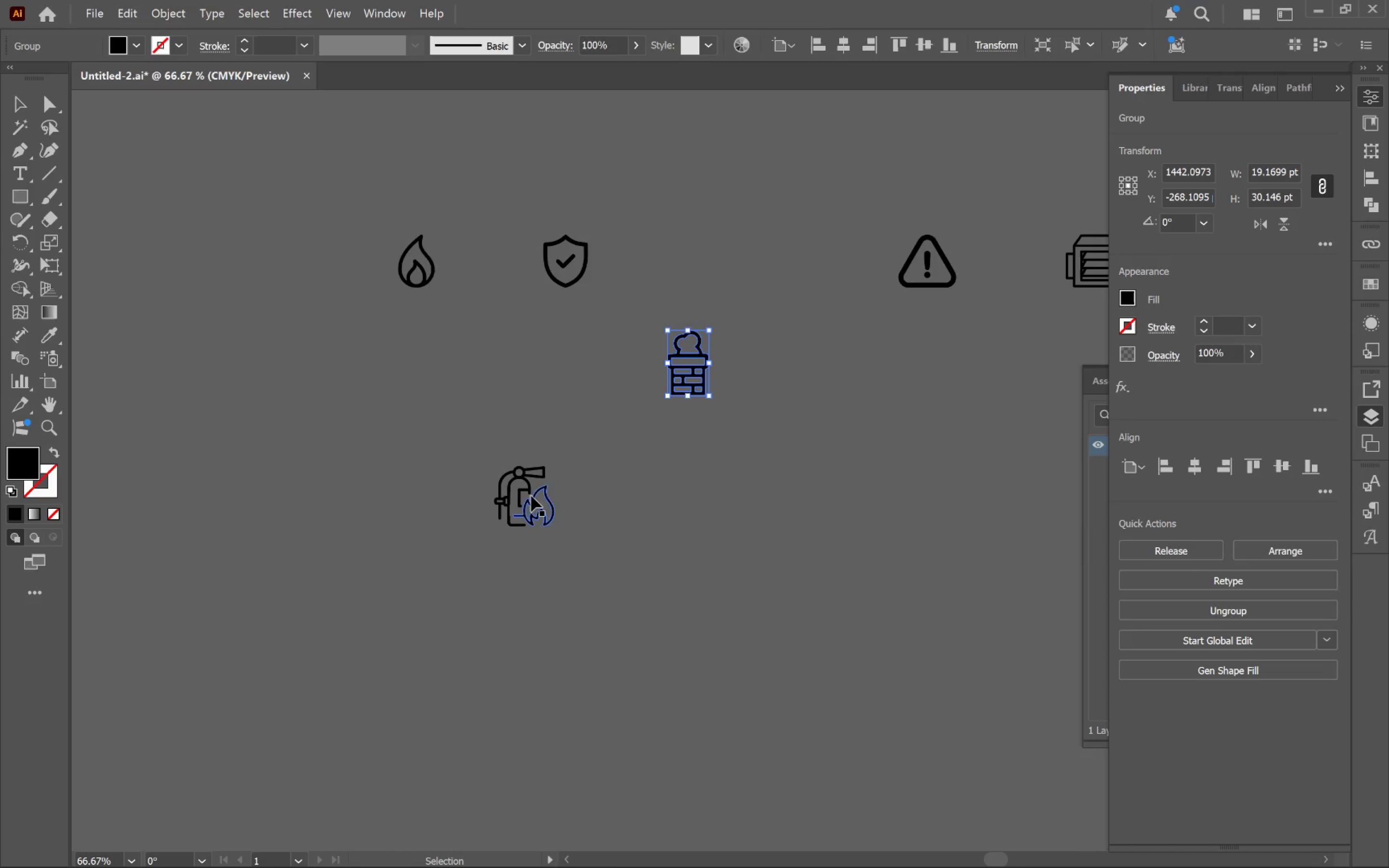 
left_click_drag(start_coordinate=[531, 502], to_coordinate=[394, 440])
 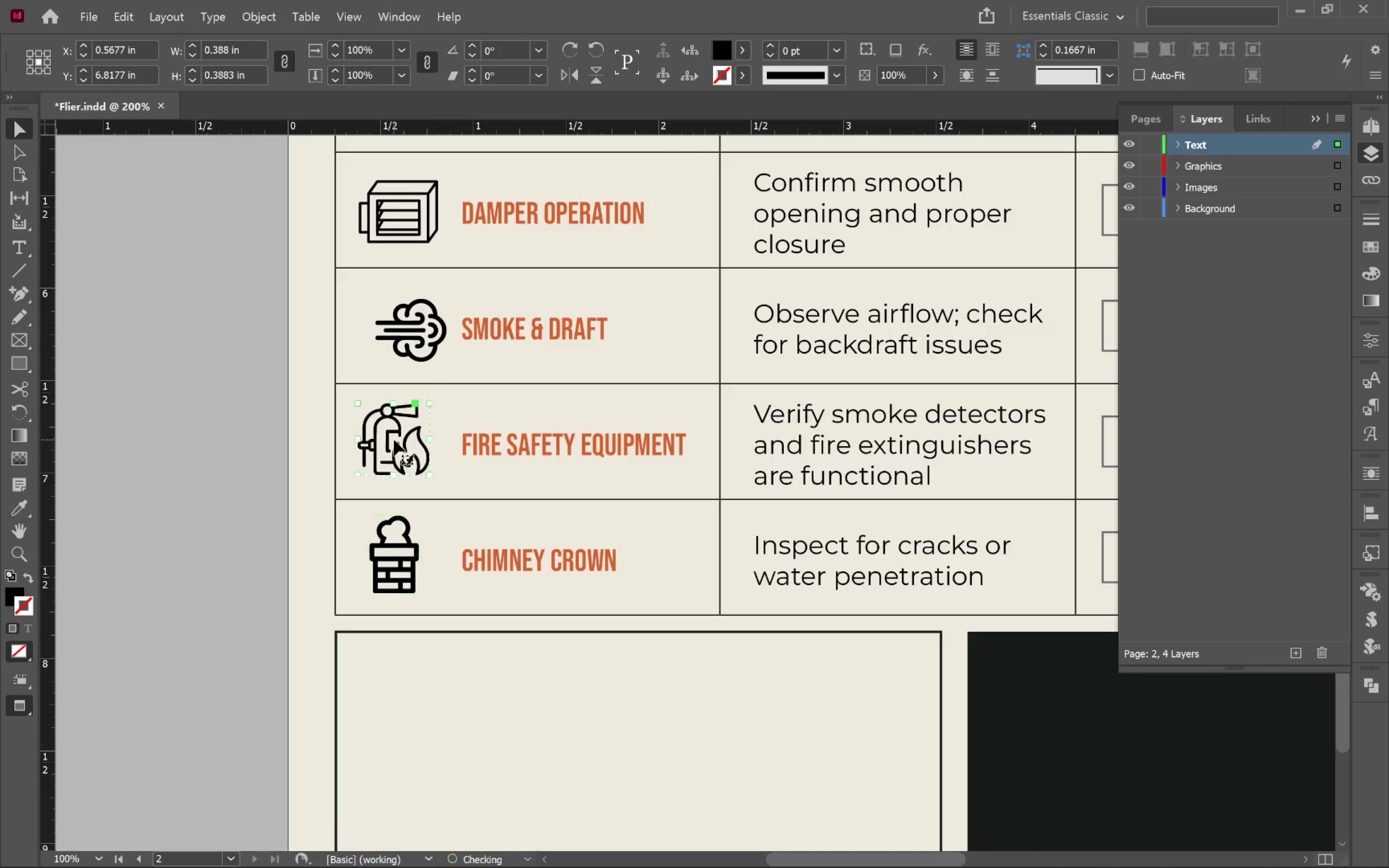 
key(Alt+AltLeft)
 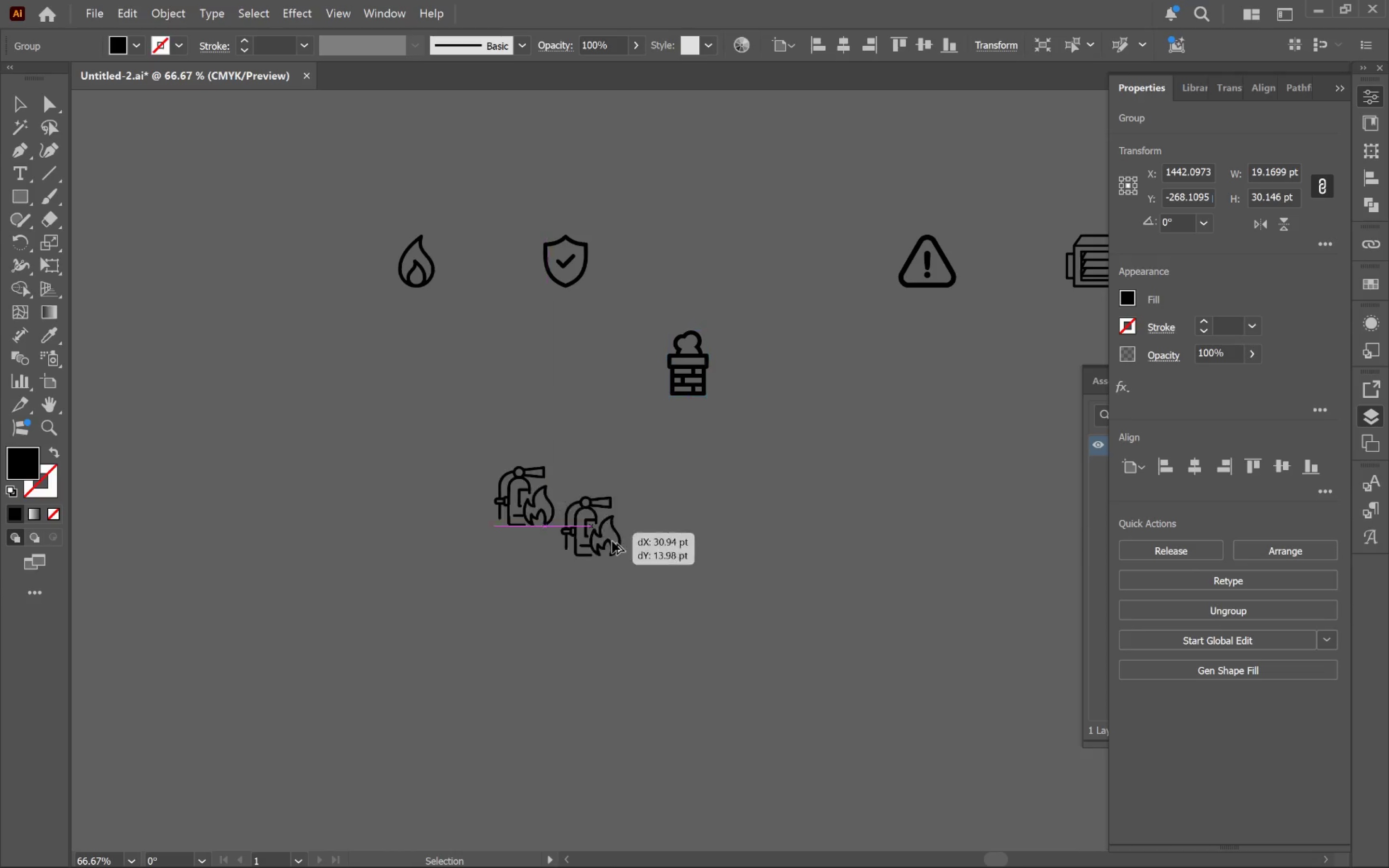 
key(Alt+Tab)
 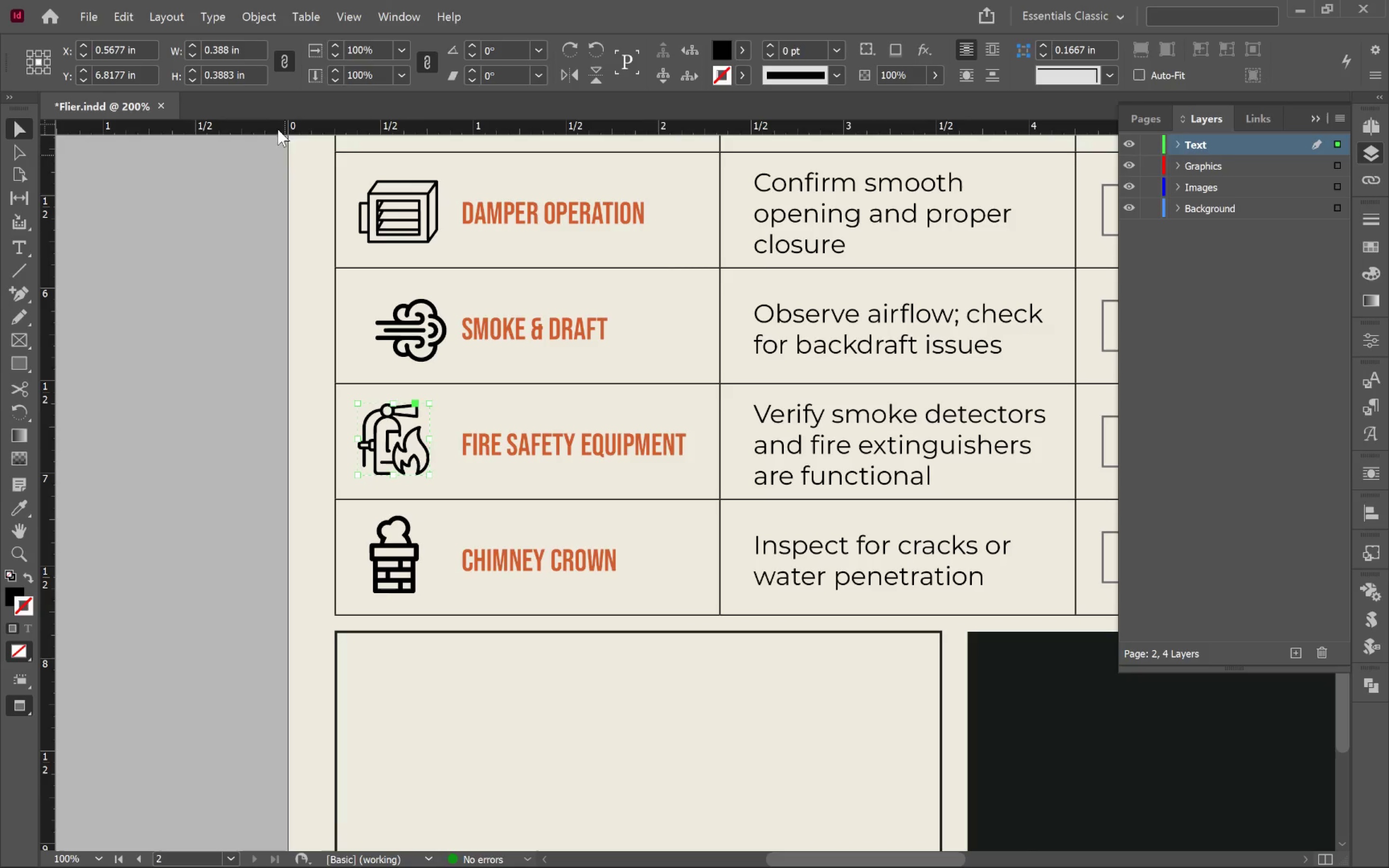 
left_click([234, 75])
 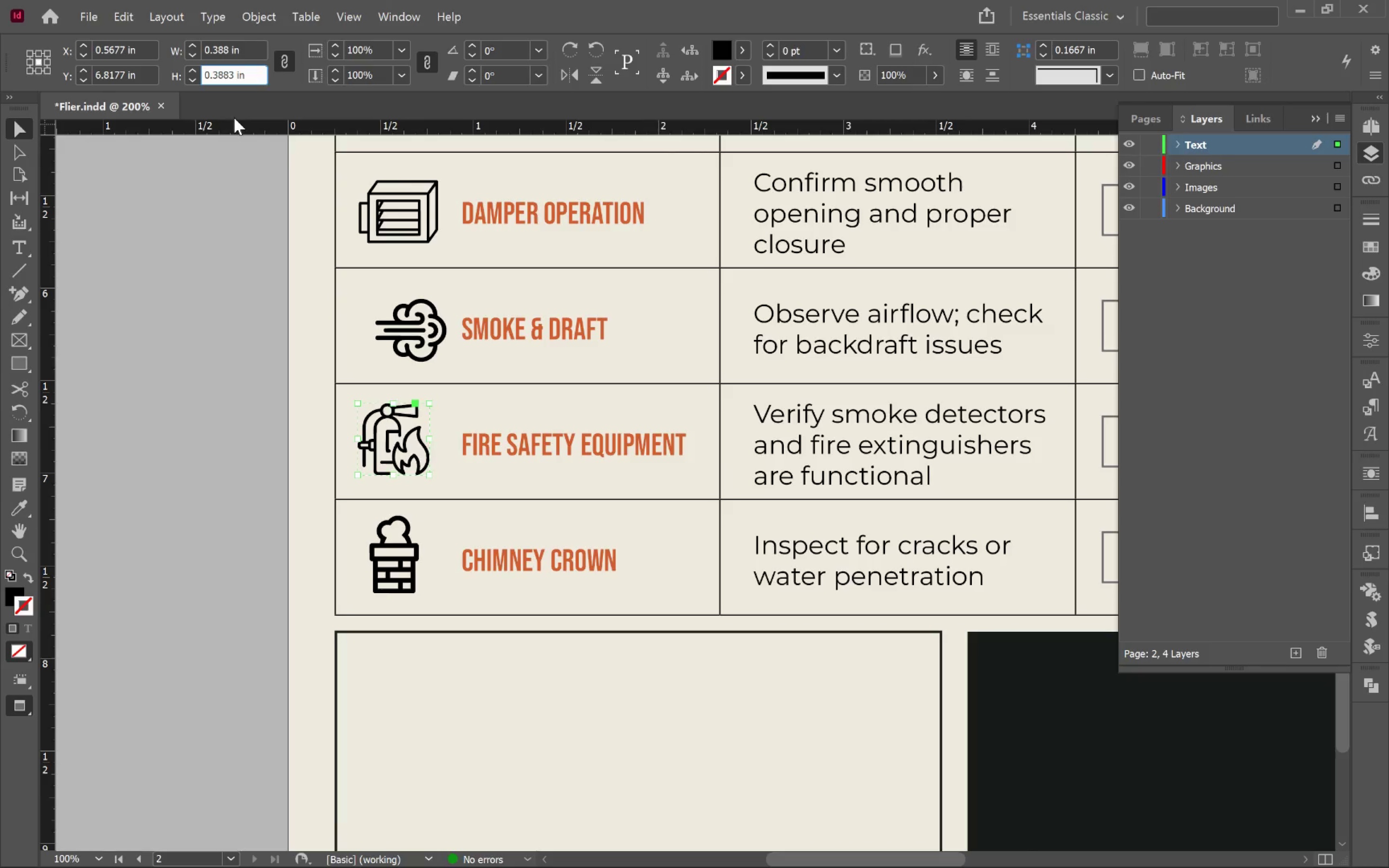 
key(Backspace)
key(Backspace)
key(Backspace)
type(75)
 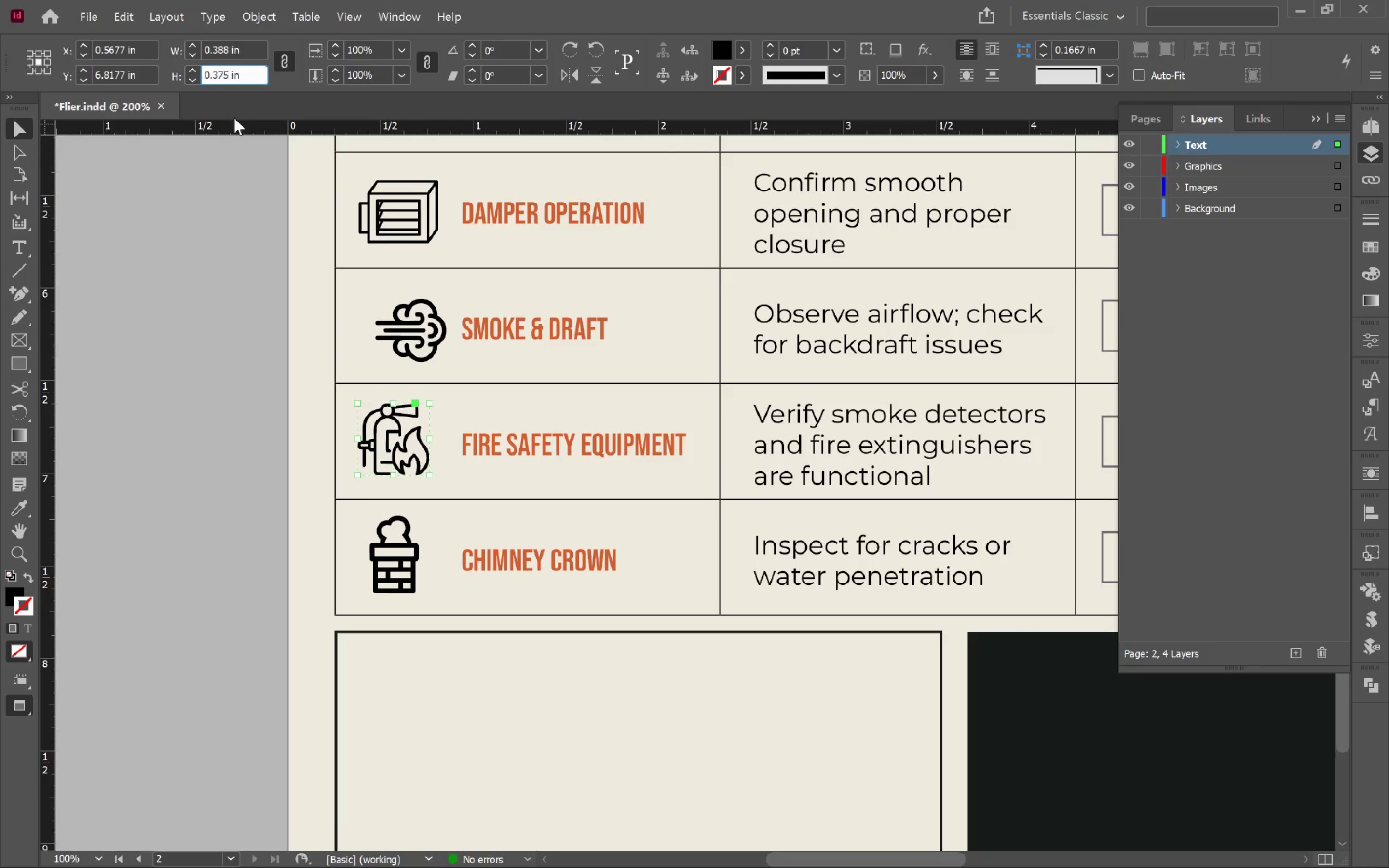 
key(Enter)
 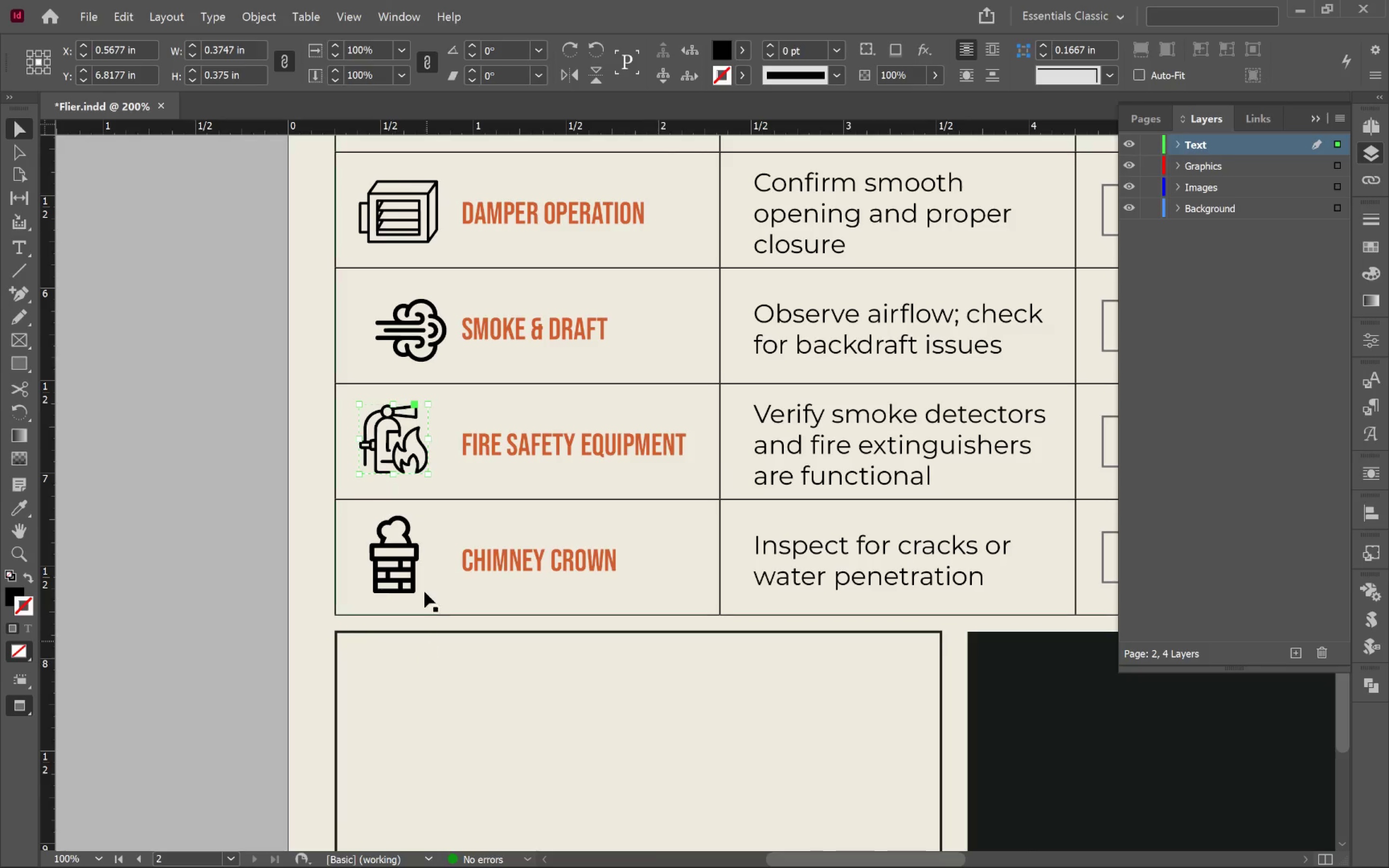 
left_click([410, 539])
 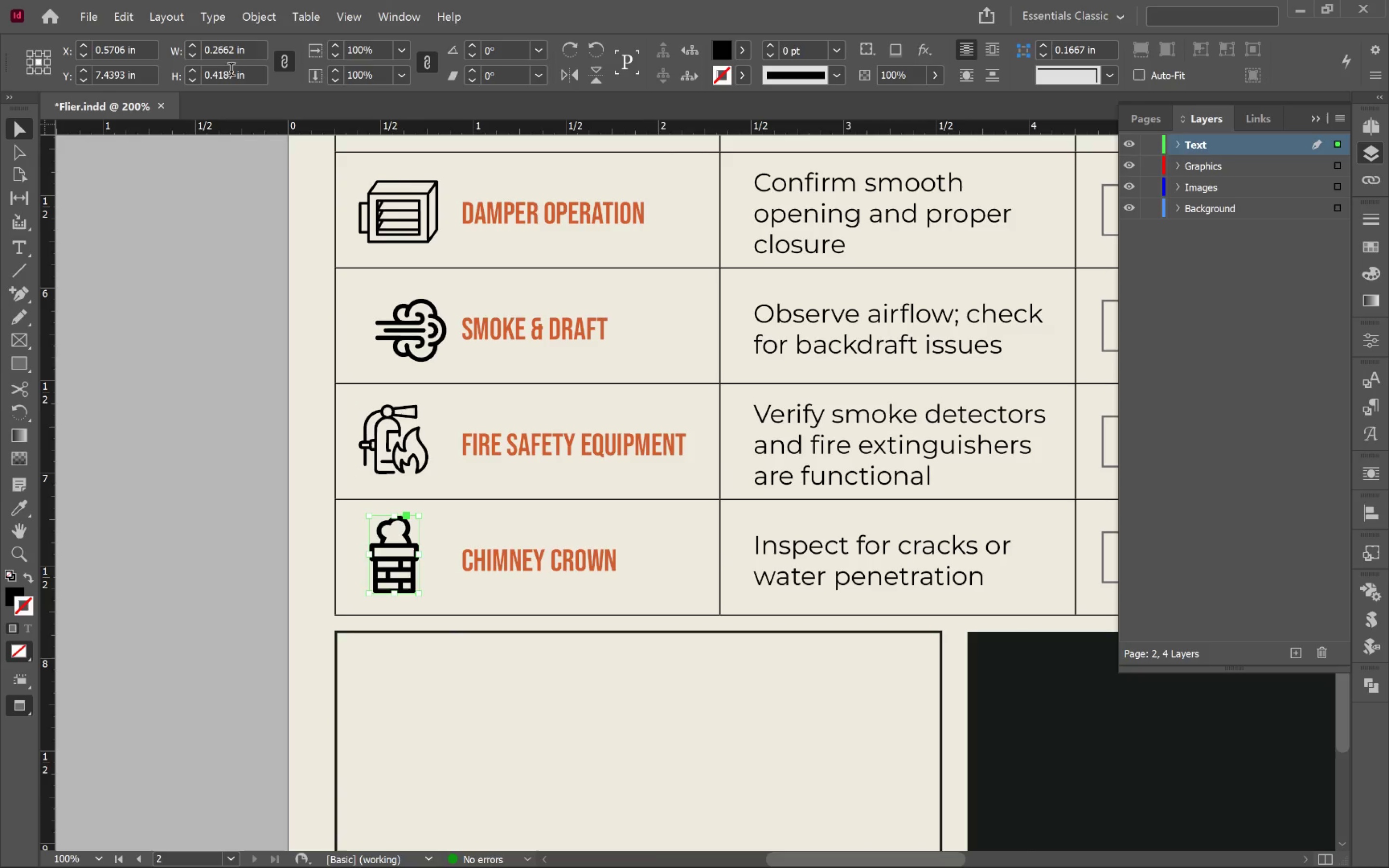 
left_click([232, 69])
 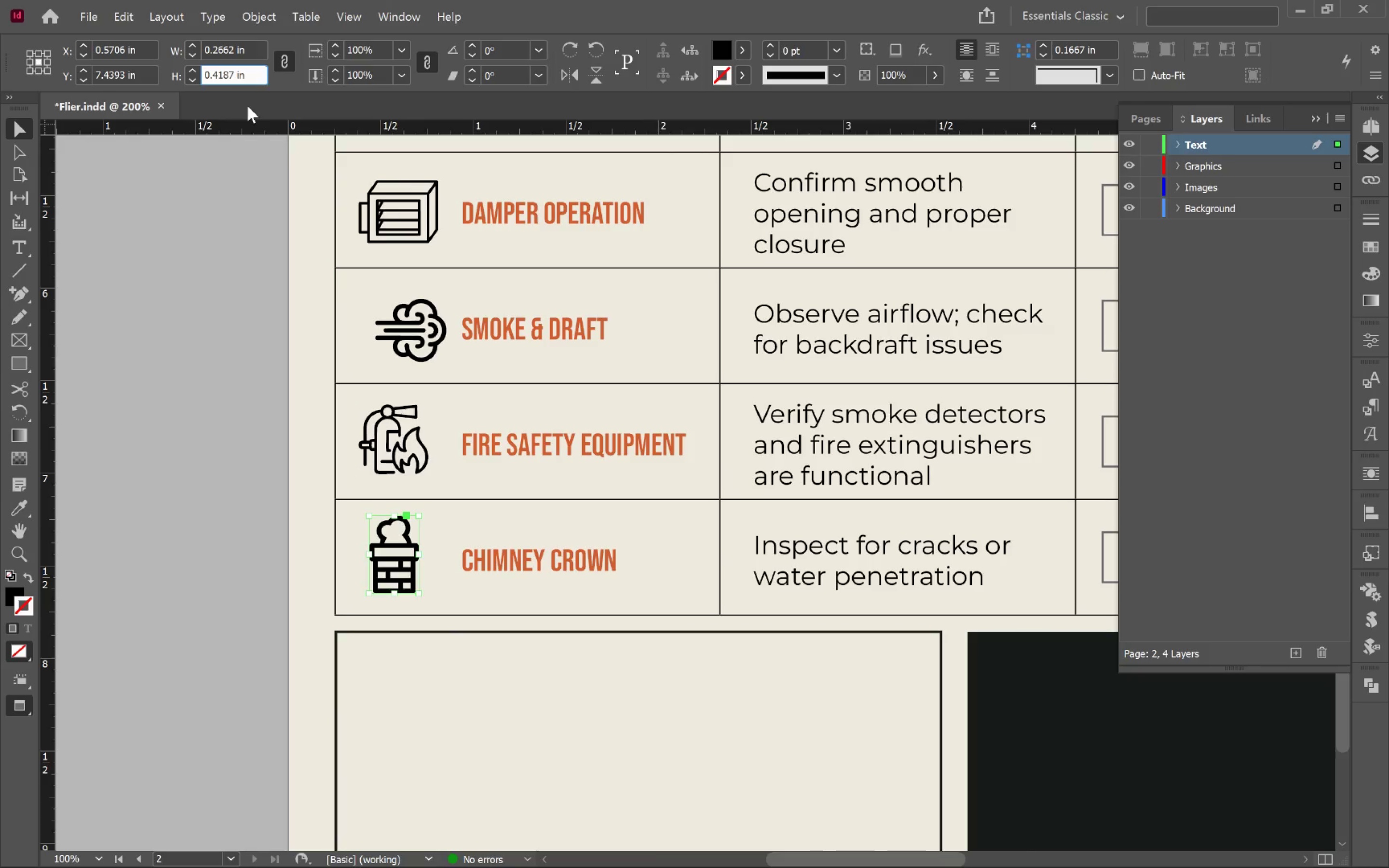 
key(Backspace)
key(Backspace)
key(Backspace)
key(Backspace)
type(375)
 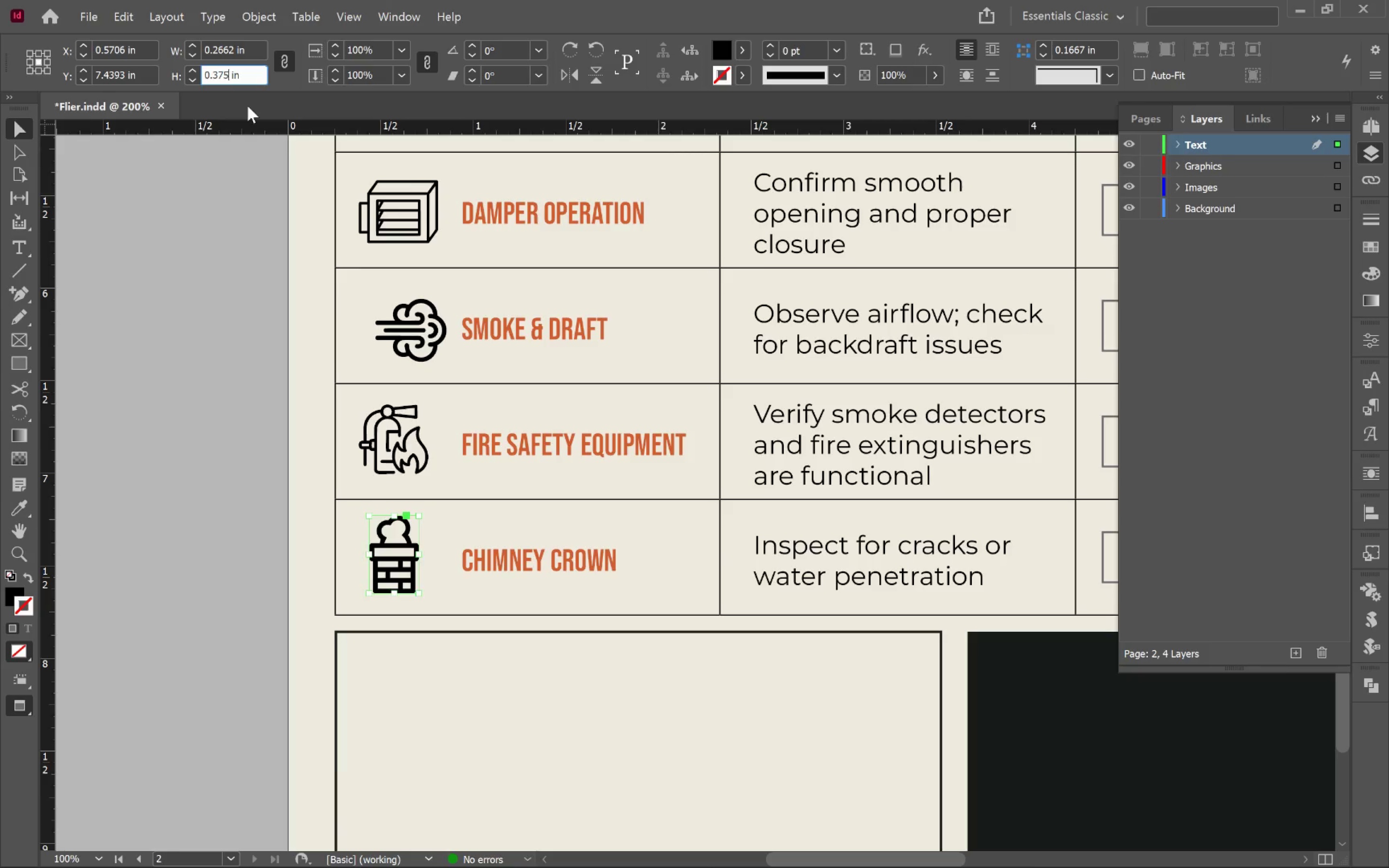 
key(Enter)
 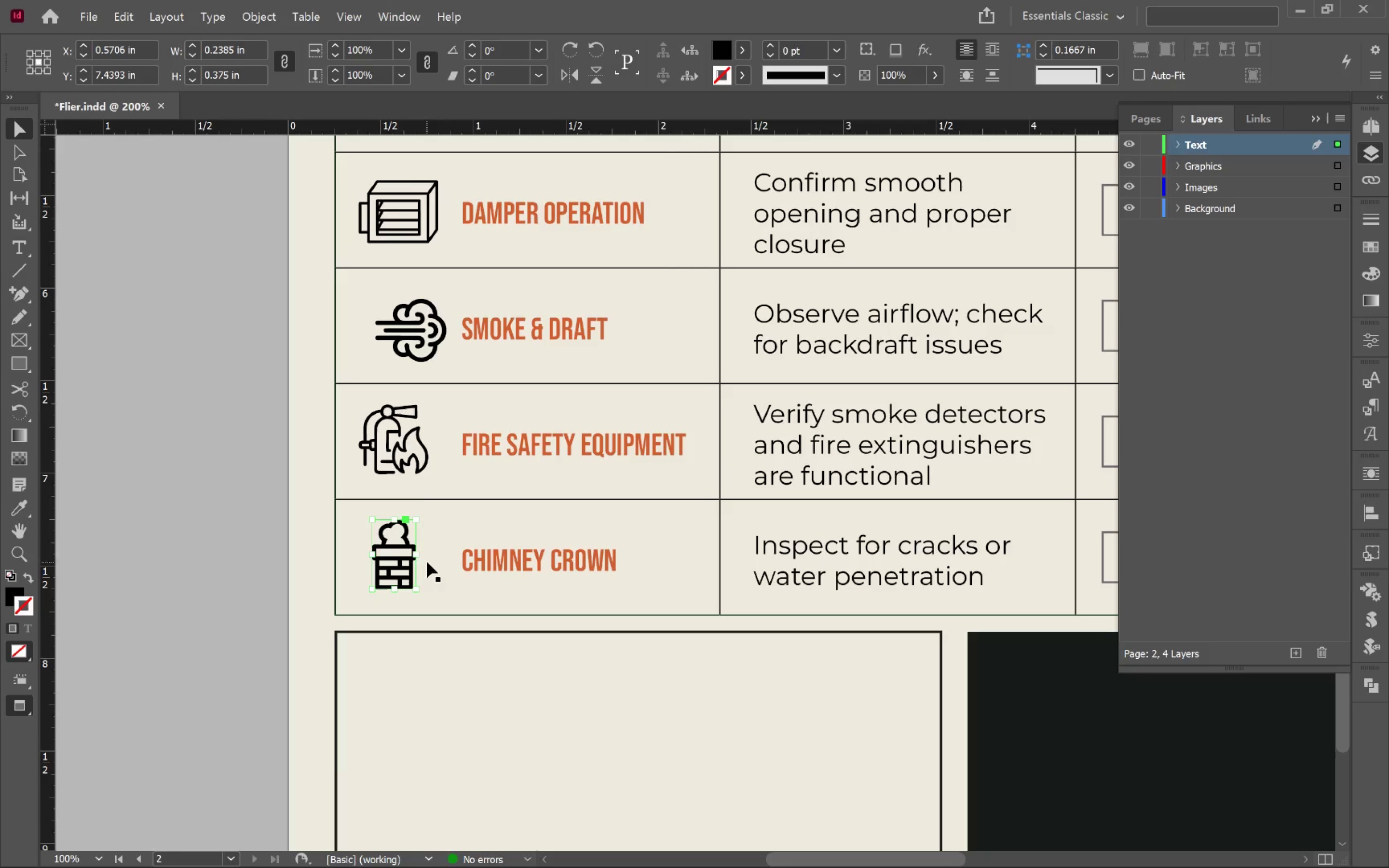 
hold_key(key=ShiftLeft, duration=1.22)
left_click([407, 455])
 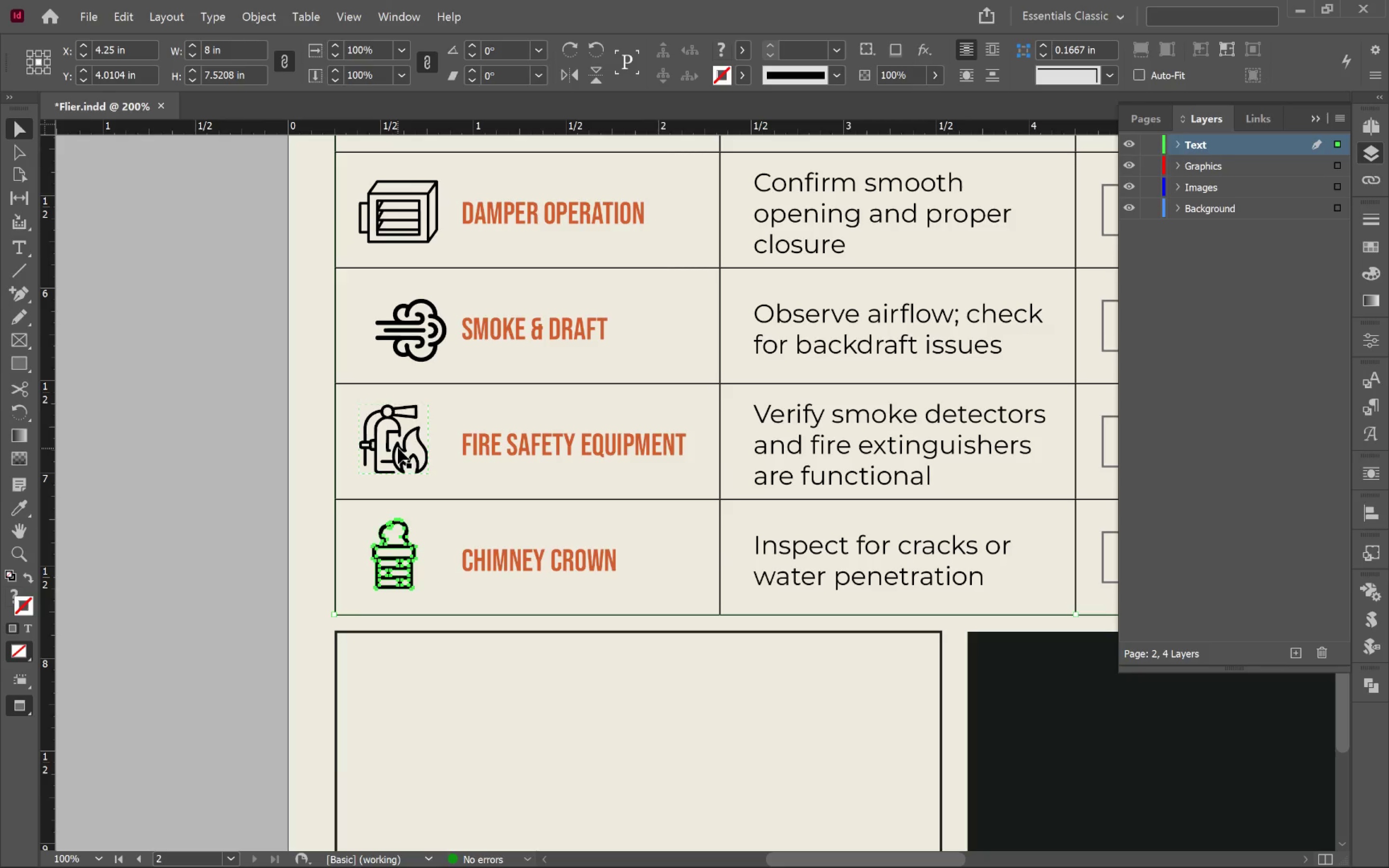 
left_click([398, 448])
 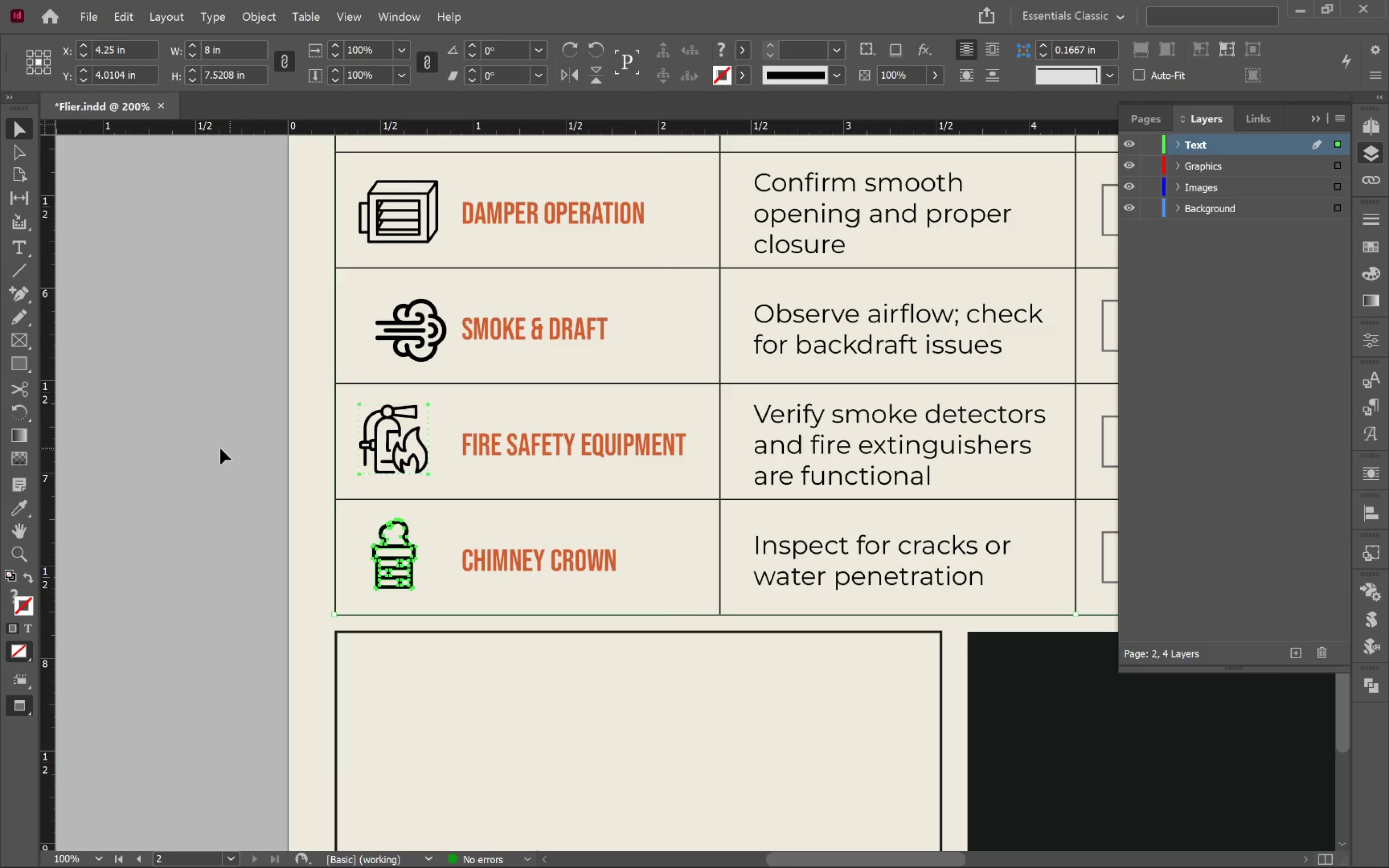 
left_click([220, 448])
 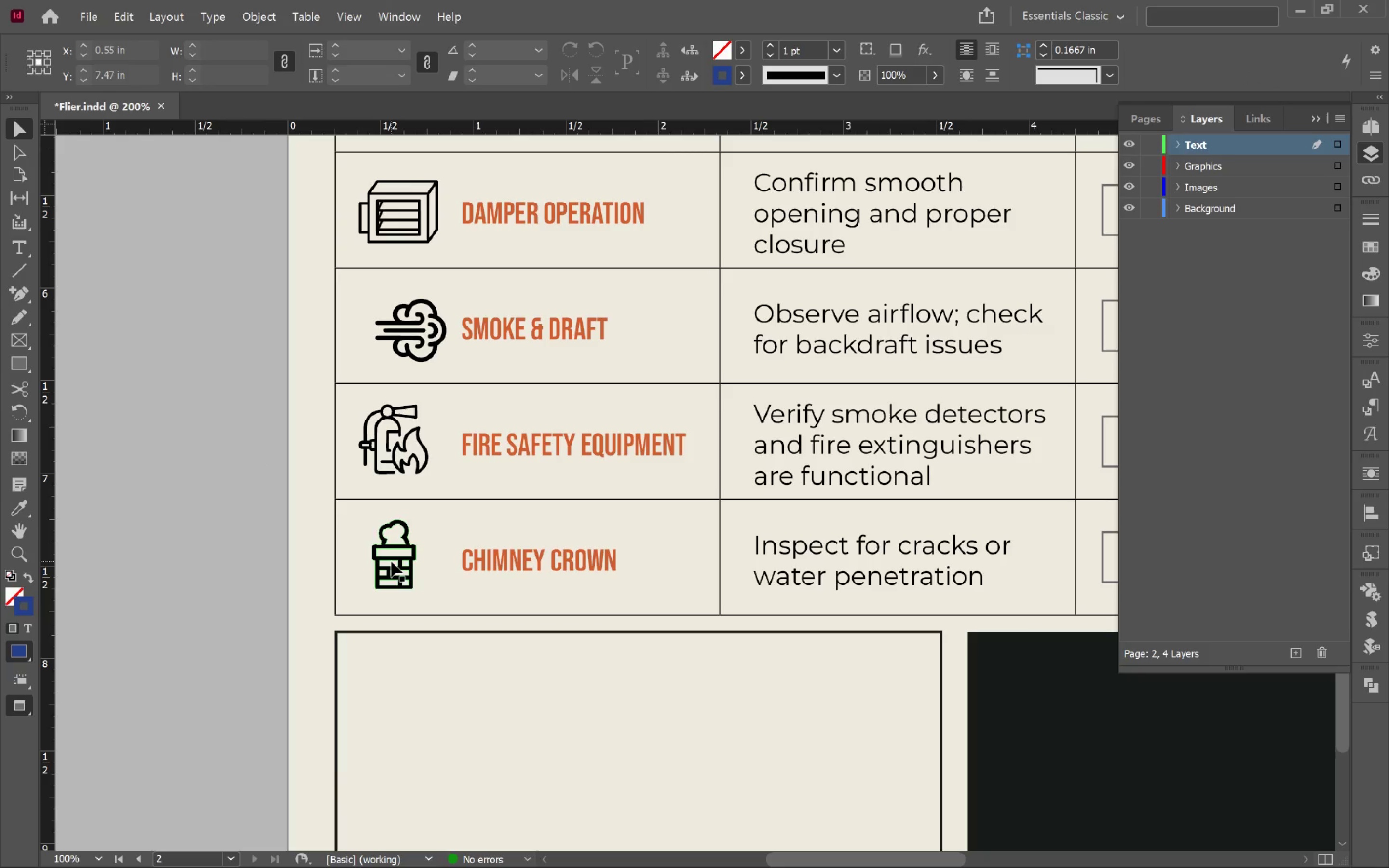 
left_click([391, 561])
 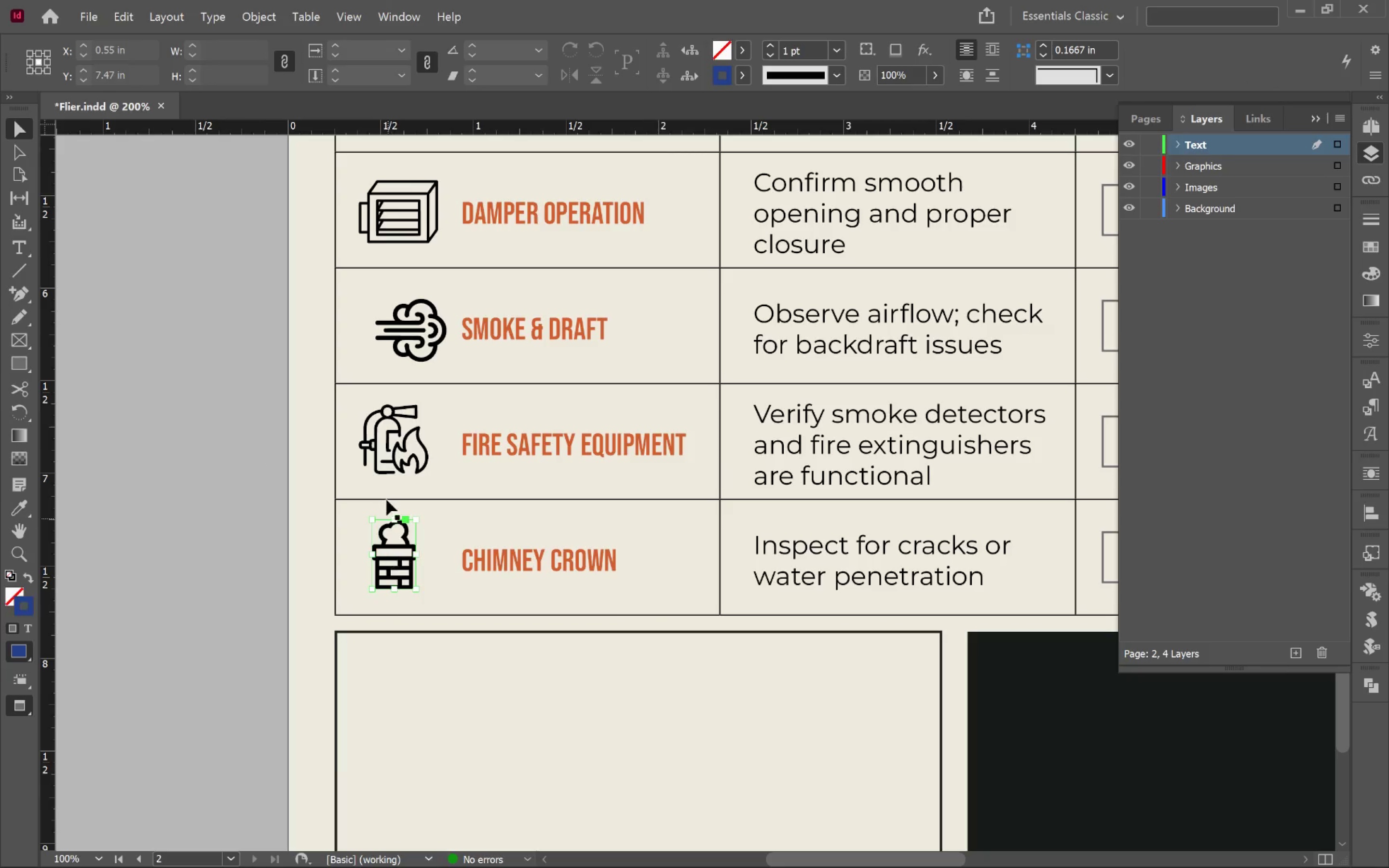 
hold_key(key=ShiftLeft, duration=4.33)
left_click([395, 454])
 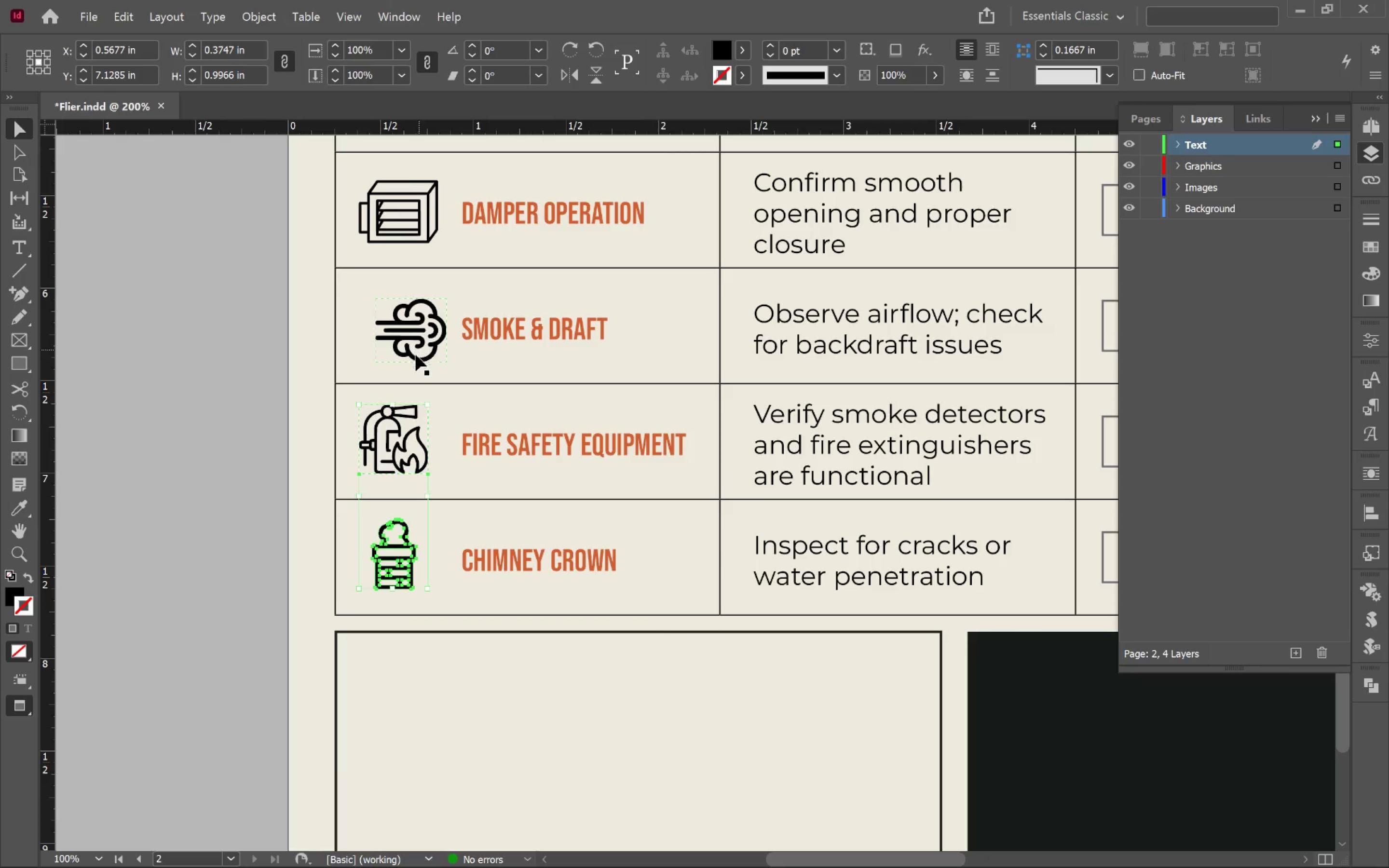 
left_click([414, 358])
 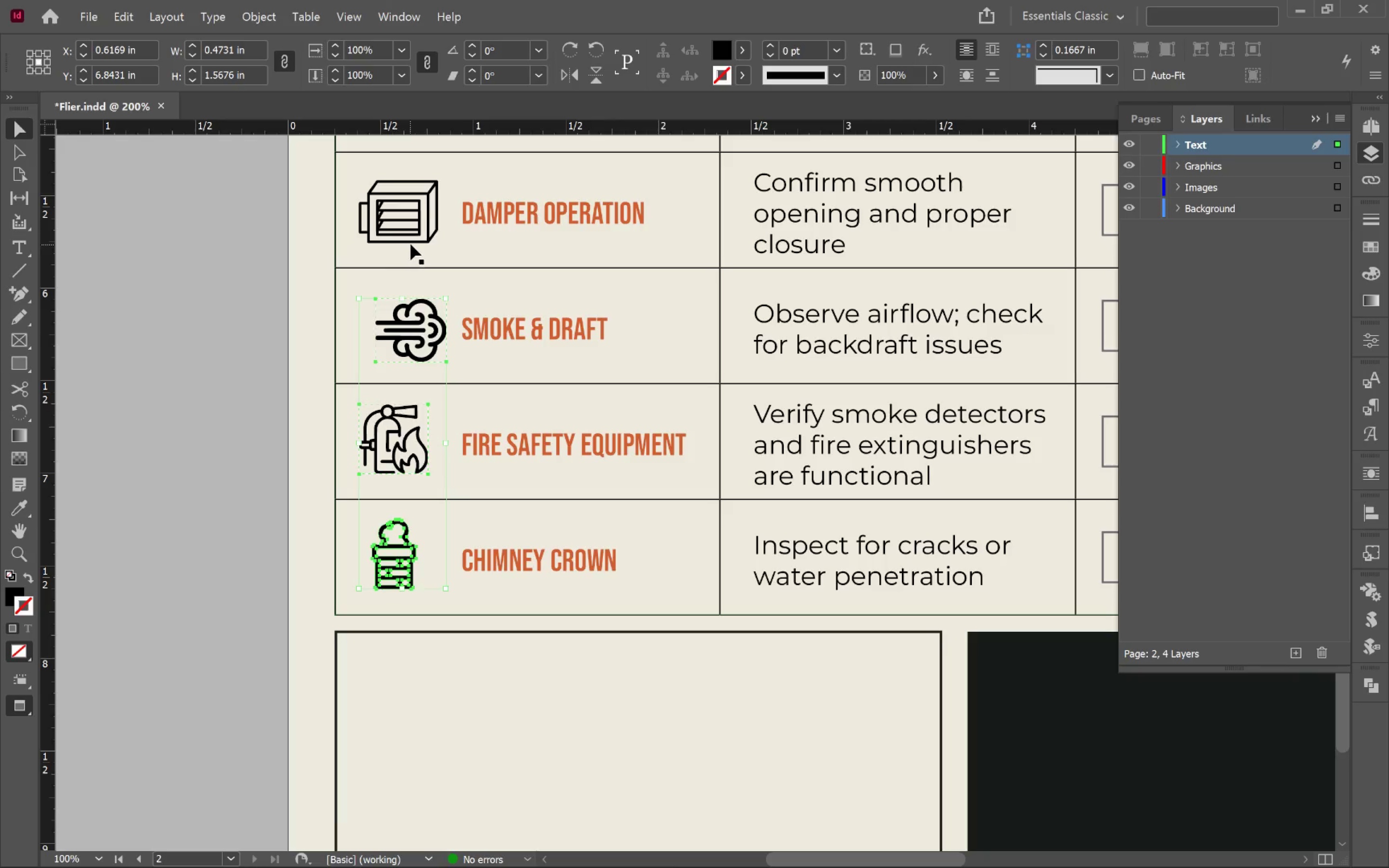 
left_click([412, 241])
 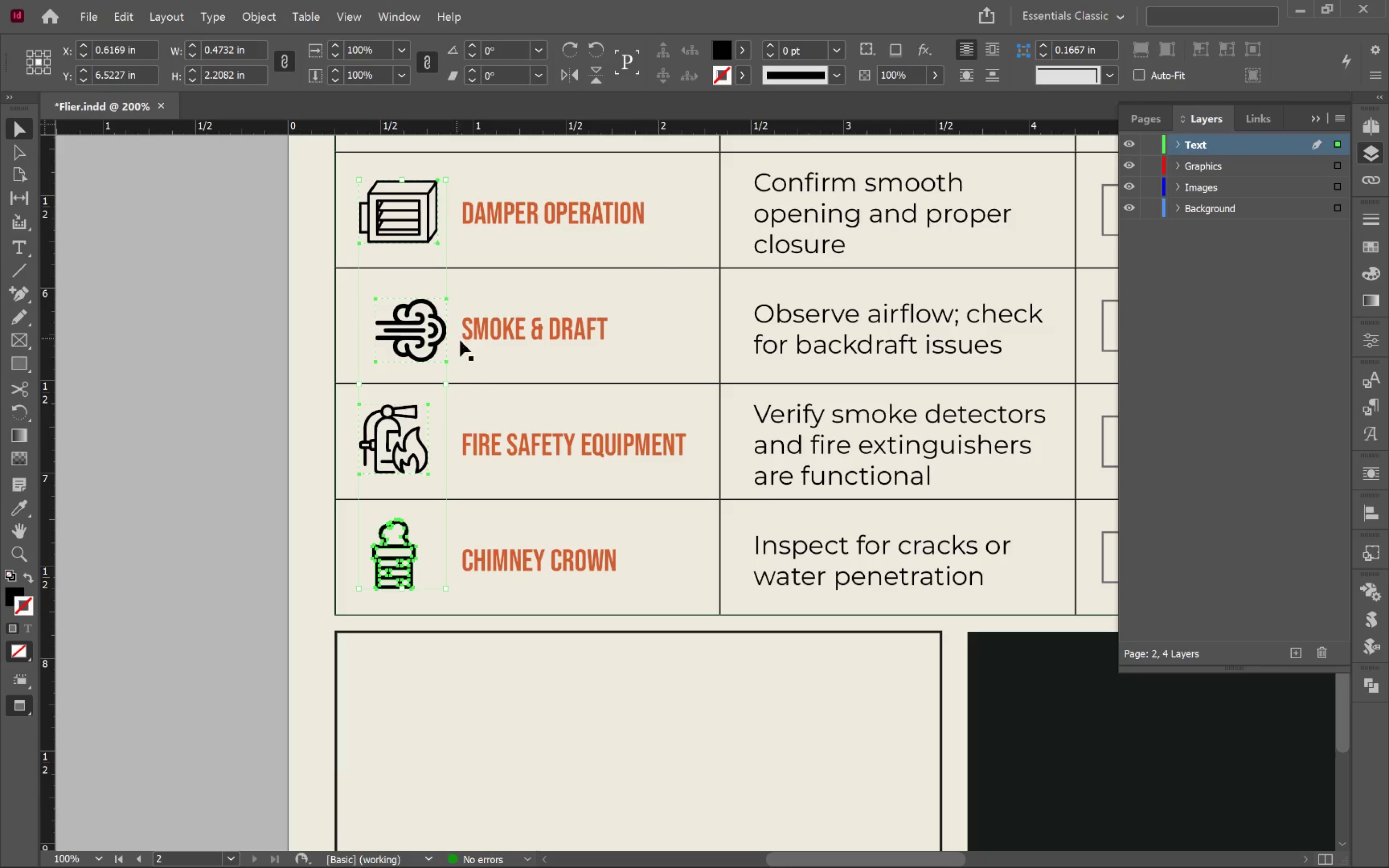 
scroll: coordinate [477, 361], scroll_direction: up, amount: 4.0
 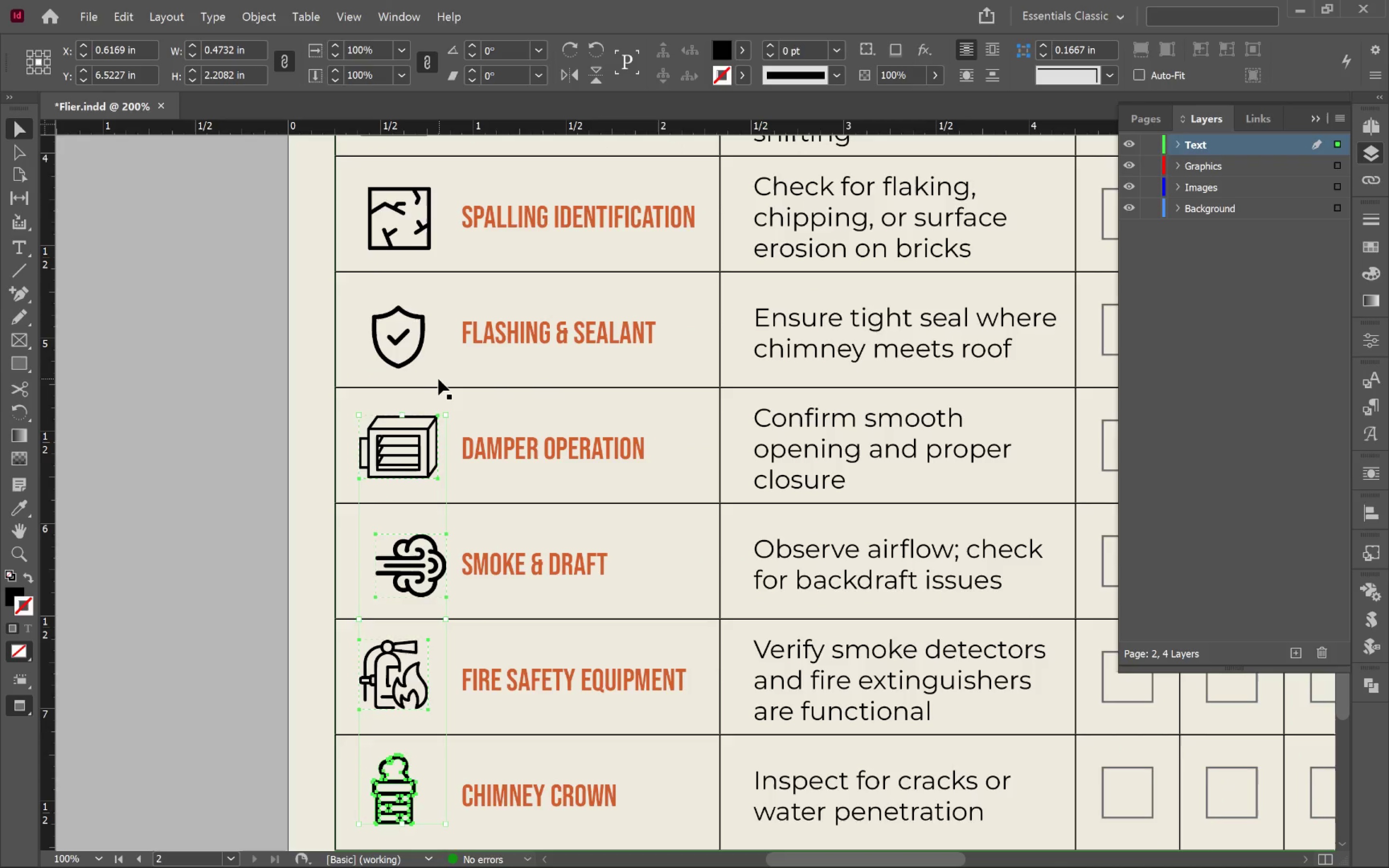 
hold_key(key=ShiftLeft, duration=2.67)
left_click([414, 357])
 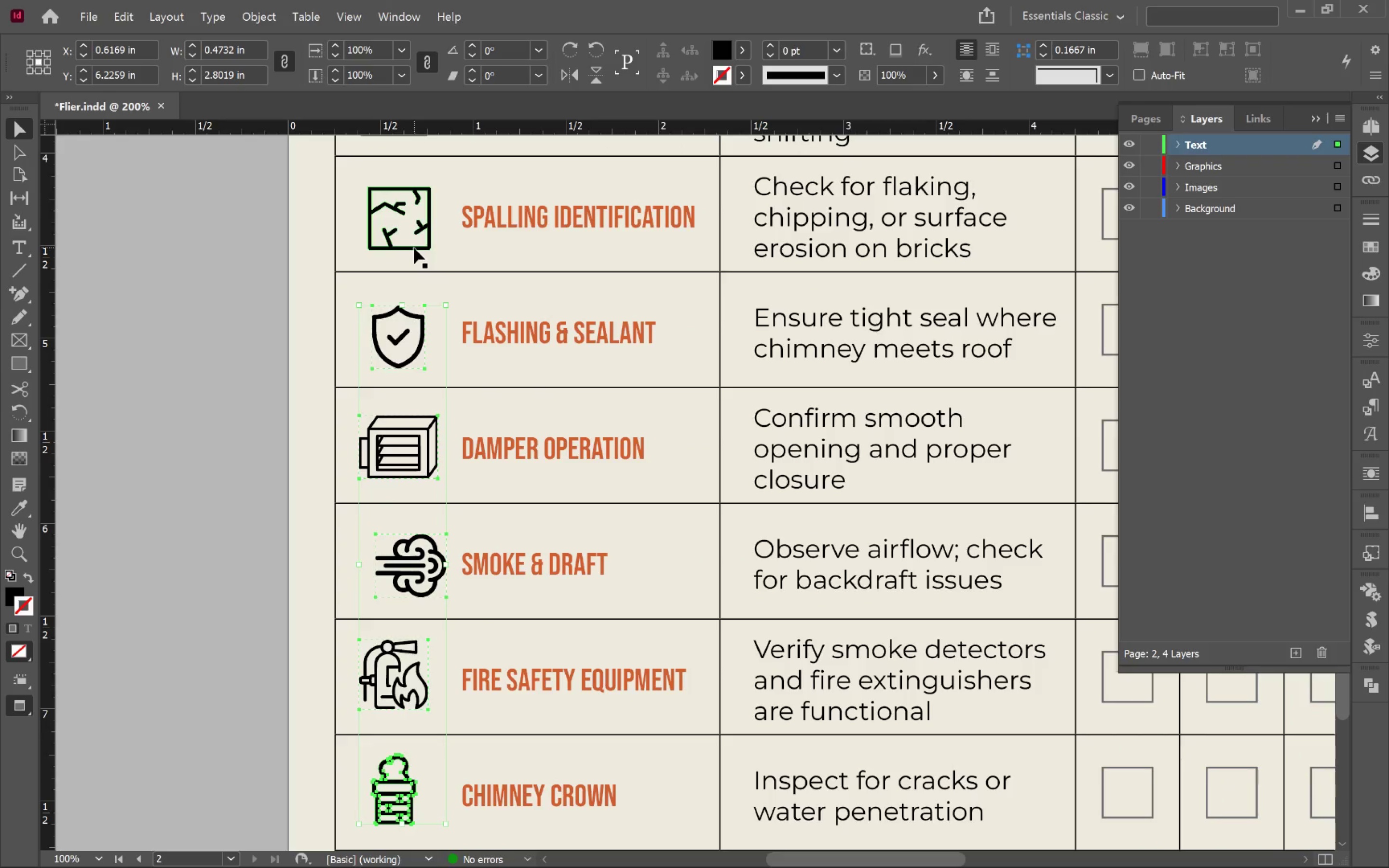 
left_click([414, 249])
 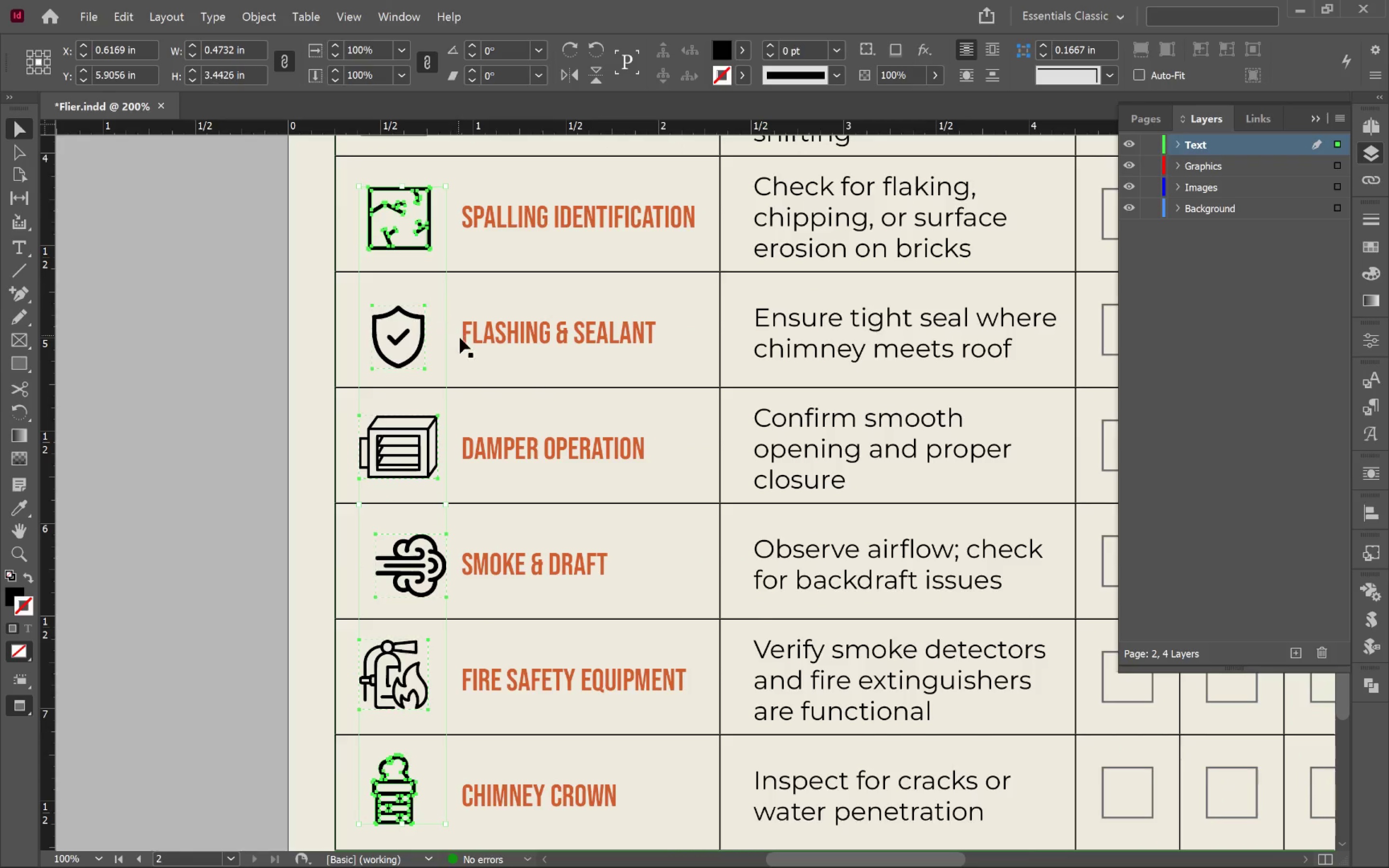 
hold_key(key=ShiftLeft, duration=2.05)
 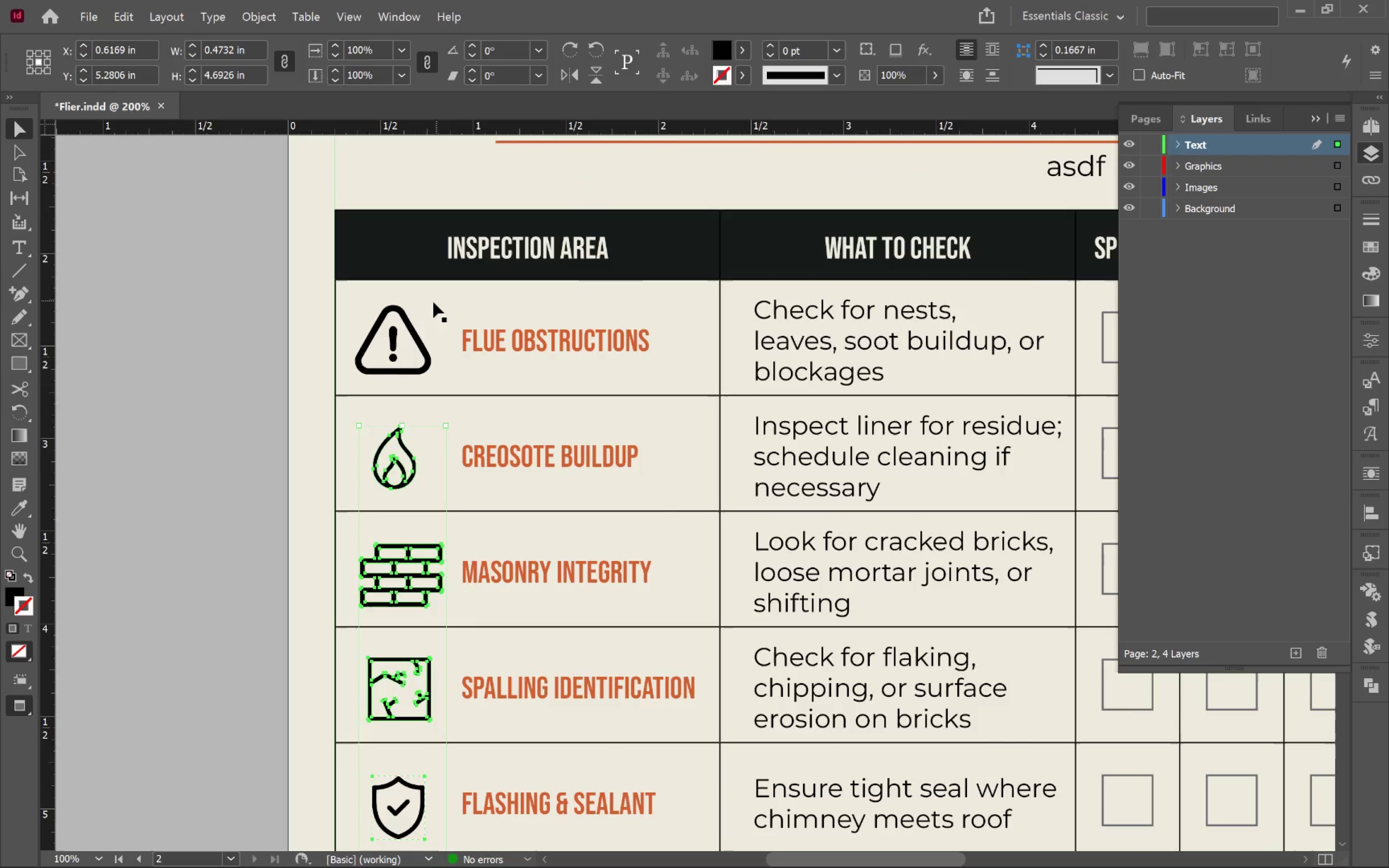 
scroll: coordinate [465, 344], scroll_direction: up, amount: 4.0
 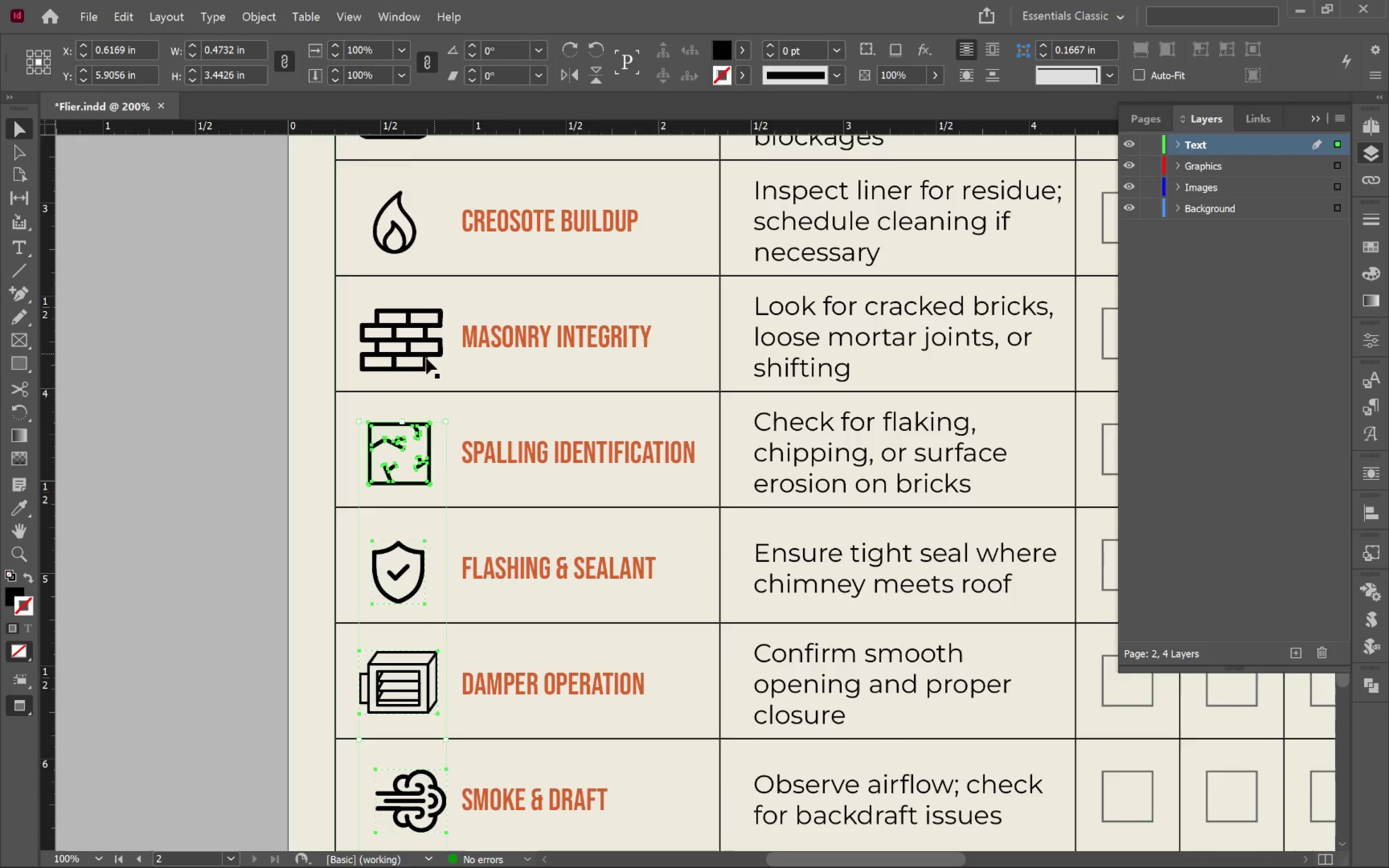 
left_click([408, 246])
 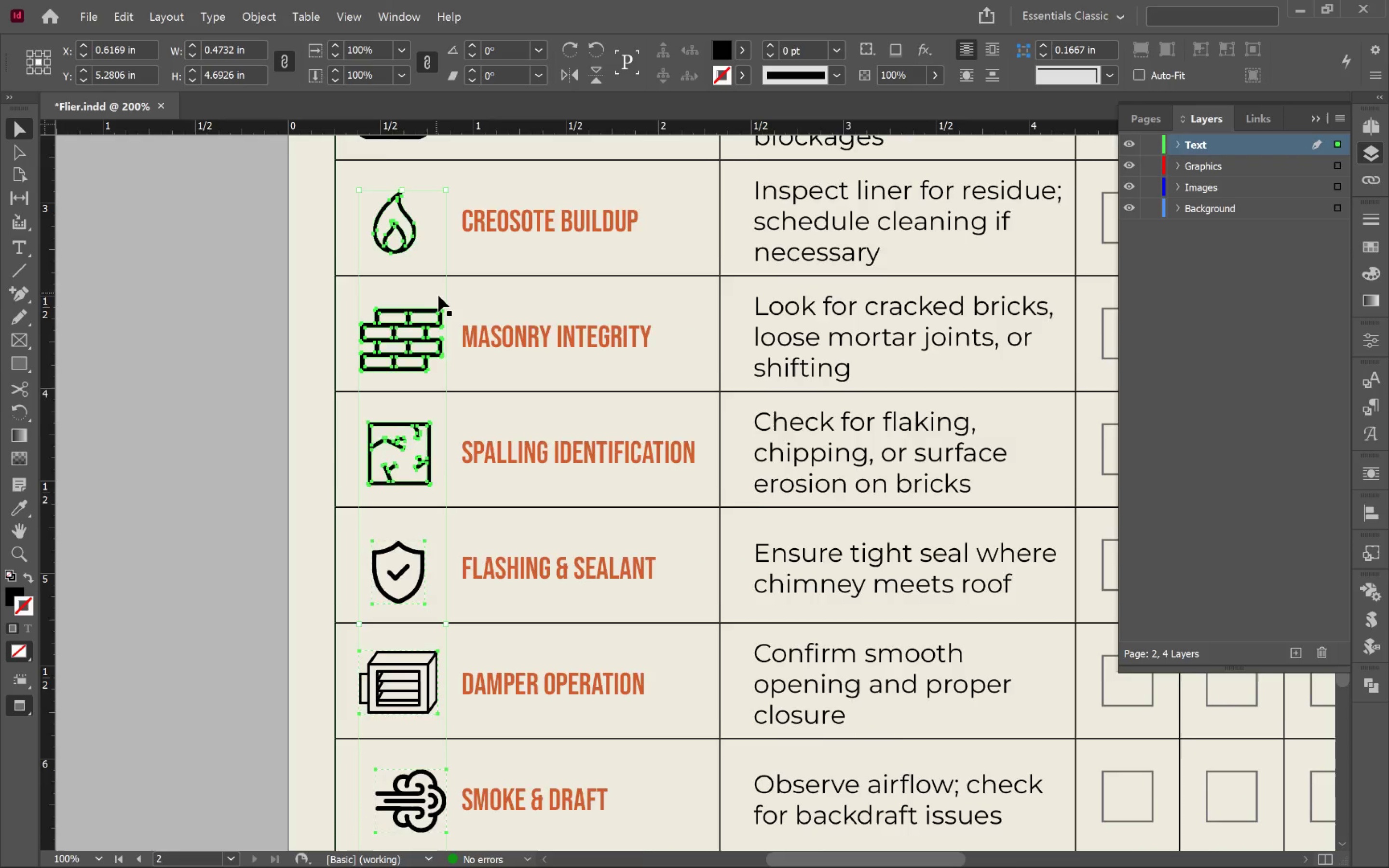 
hold_key(key=ShiftLeft, duration=1.16)
 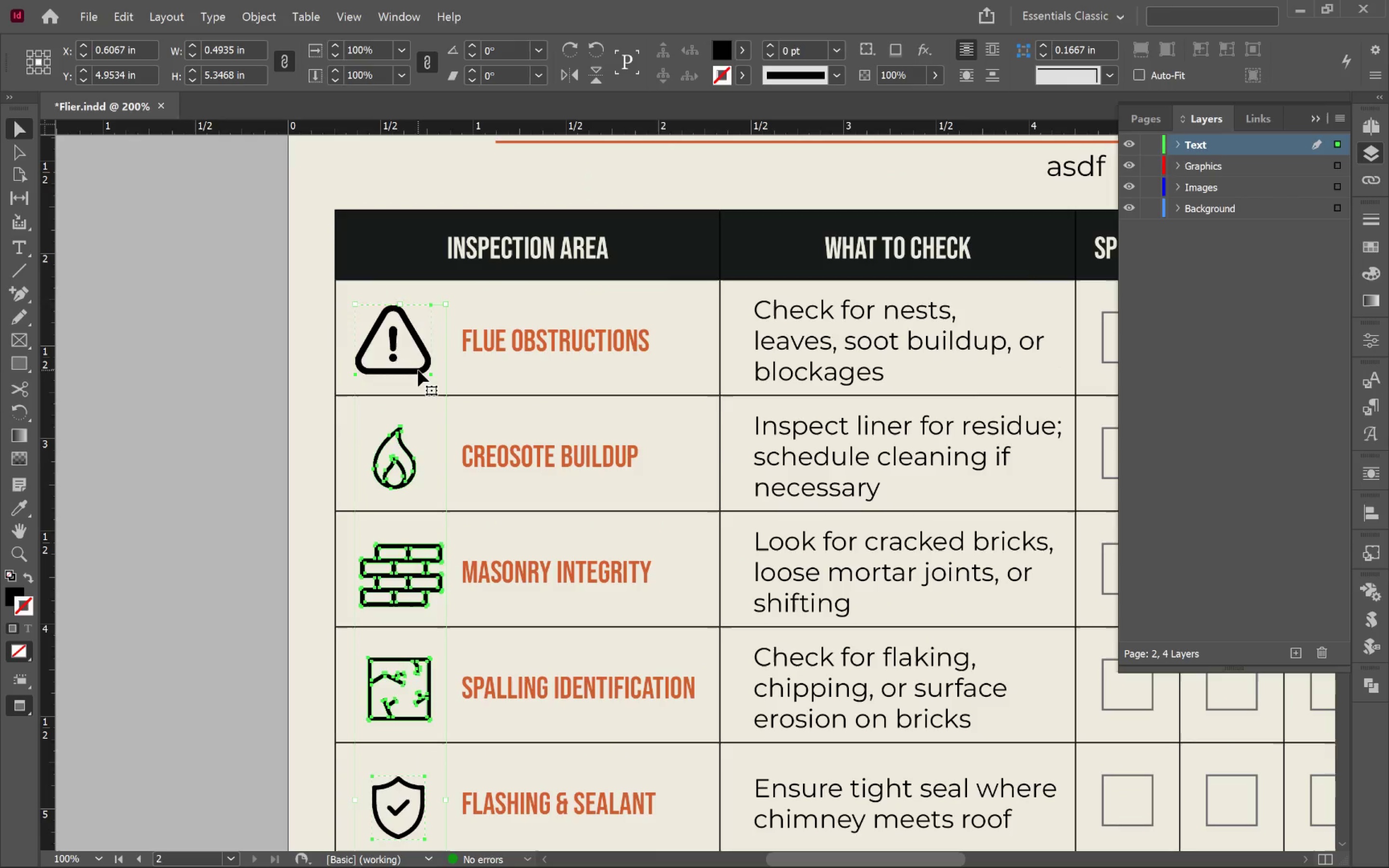 
scroll: coordinate [439, 299], scroll_direction: up, amount: 4.0
 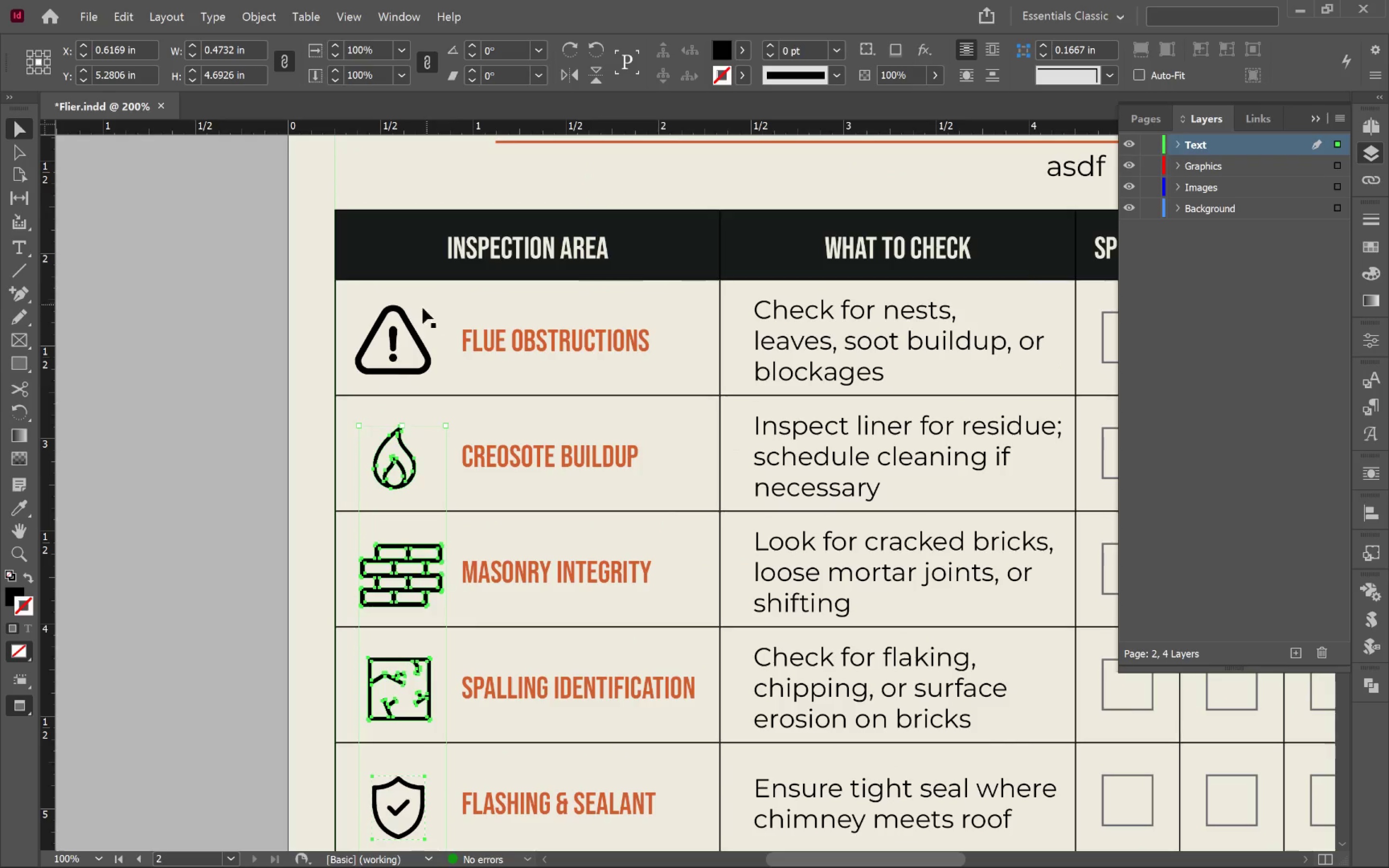 
left_click([418, 370])
 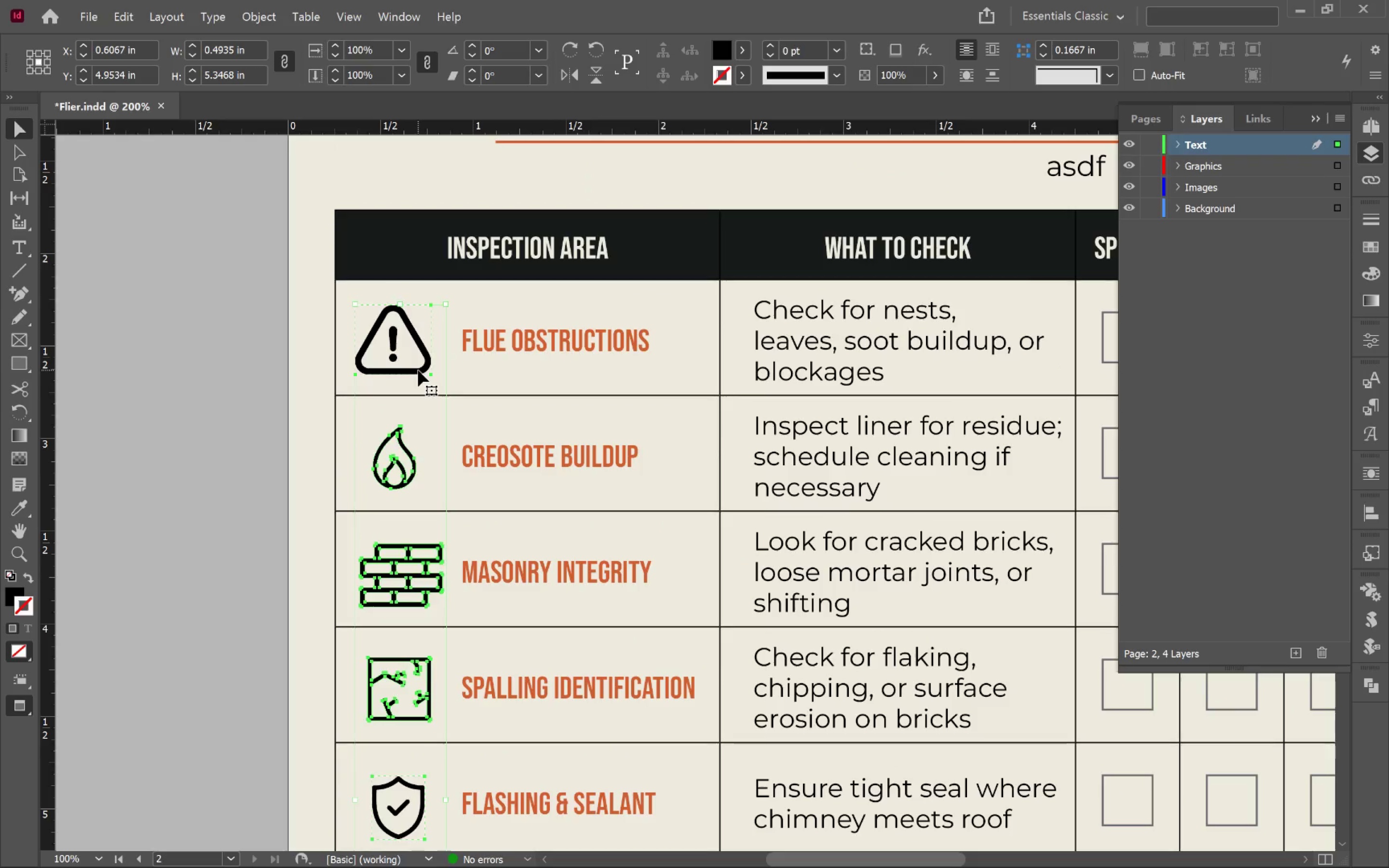 
left_click([418, 370])
 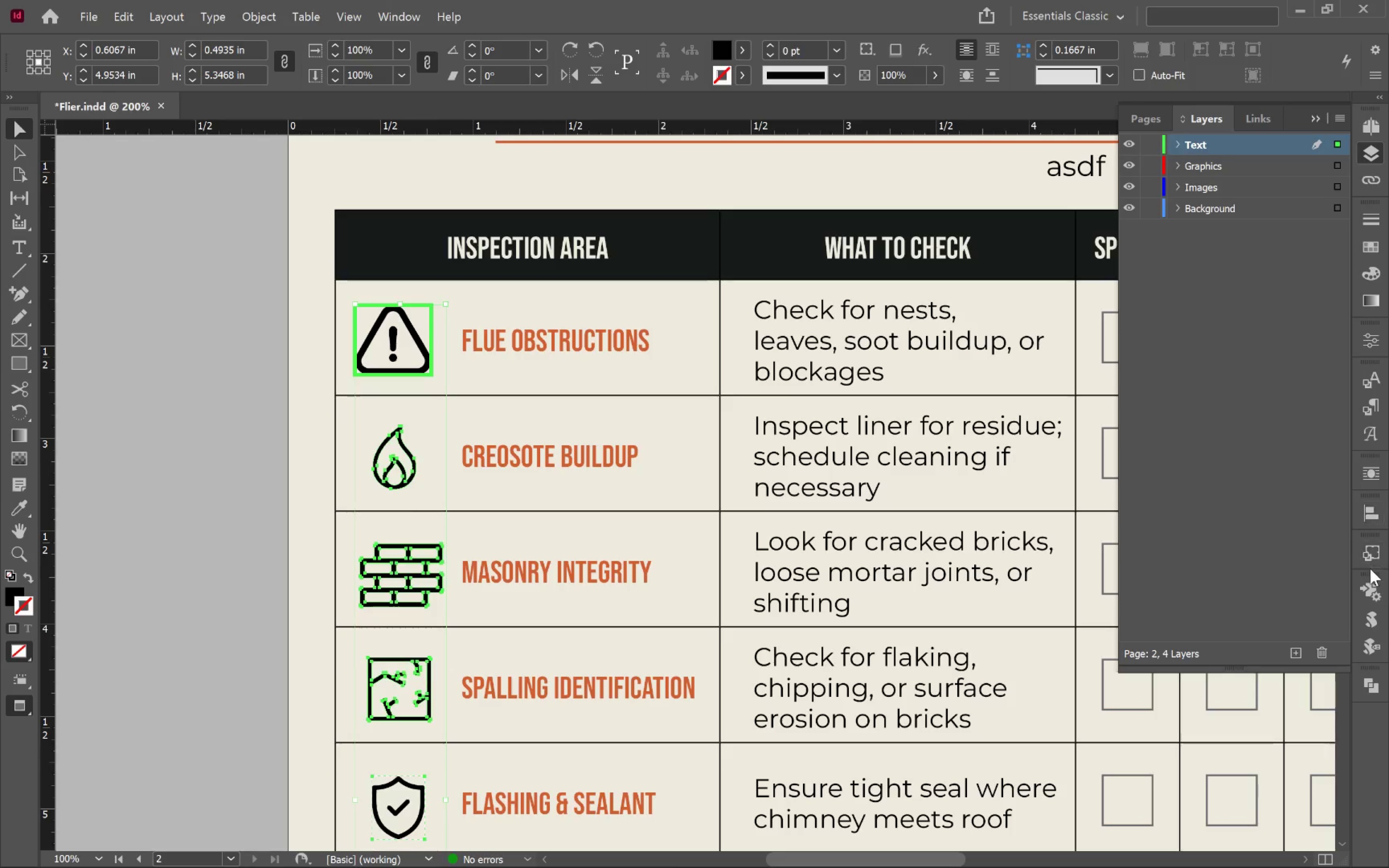 
left_click([1366, 513])
 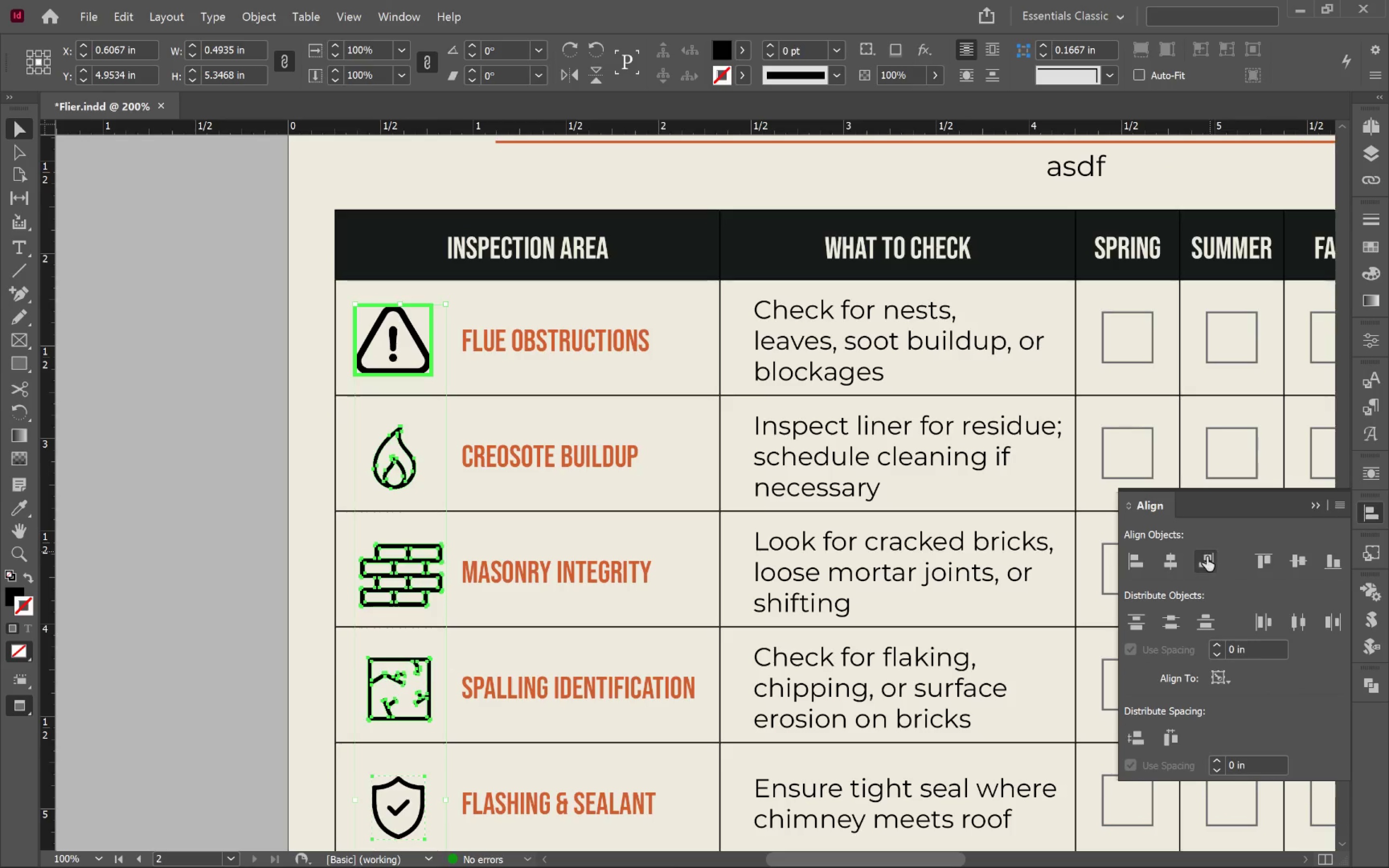 
left_click([1176, 556])
 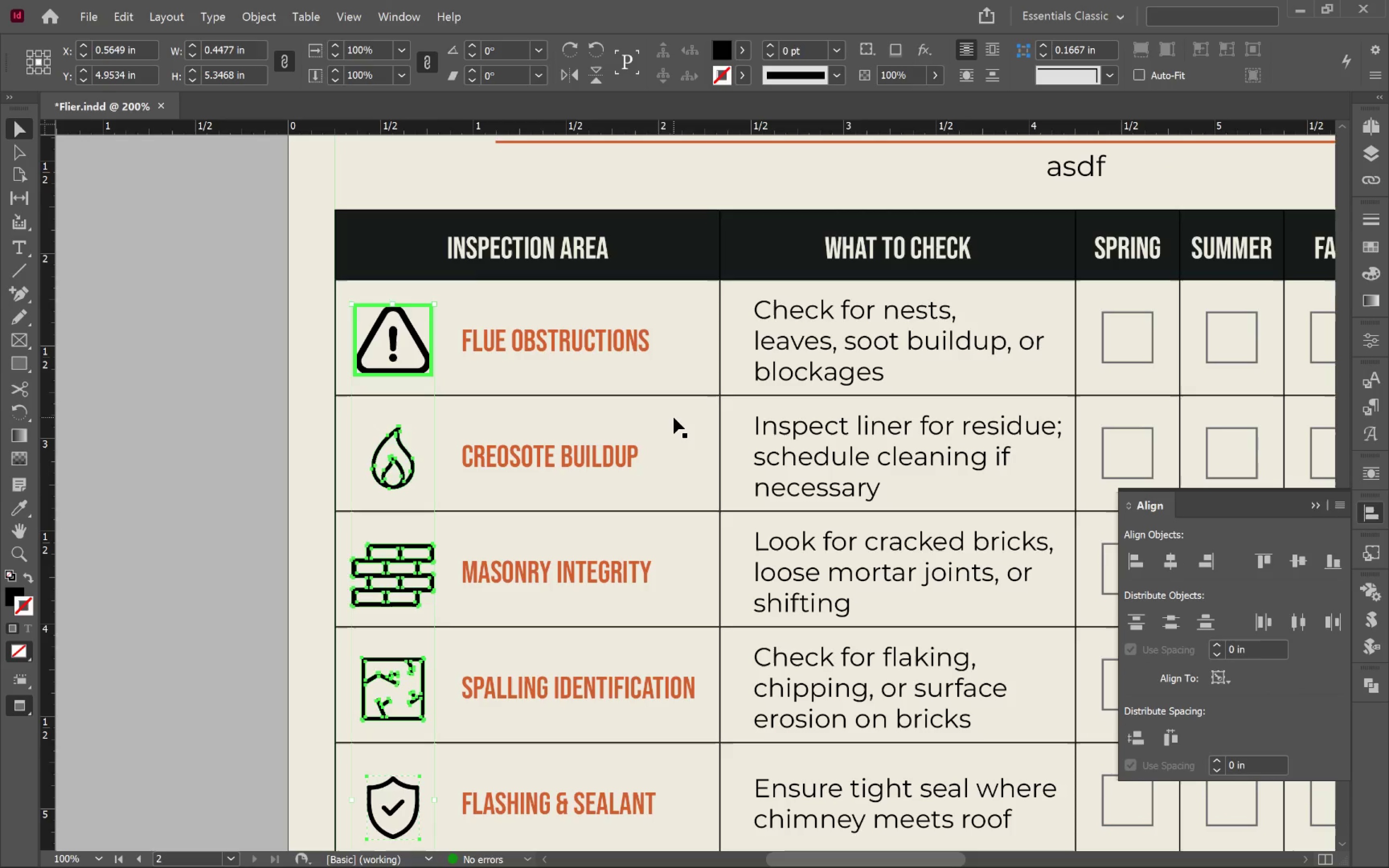 
scroll: coordinate [700, 404], scroll_direction: down, amount: 7.0
 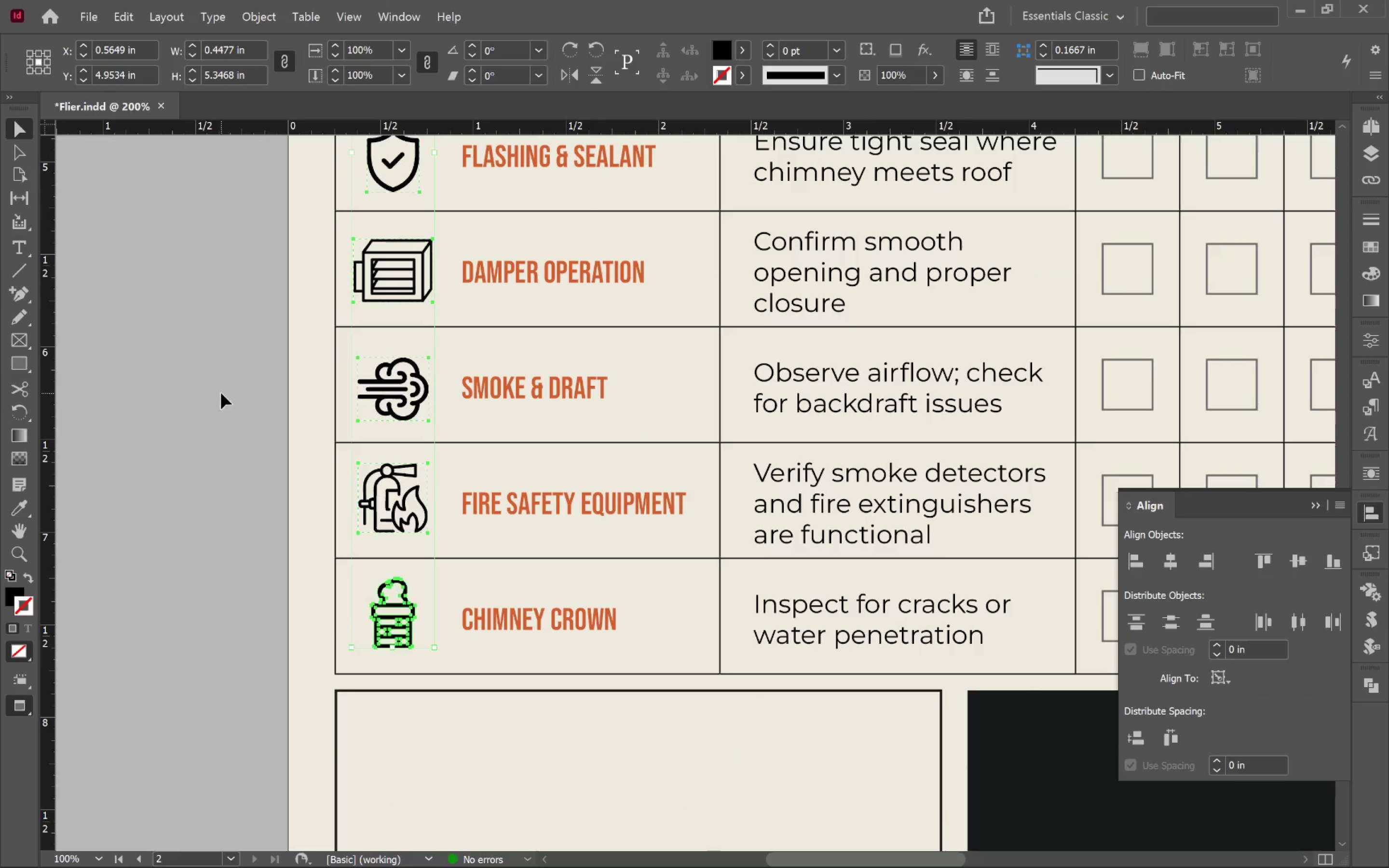 
scroll: coordinate [307, 440], scroll_direction: up, amount: 9.0
 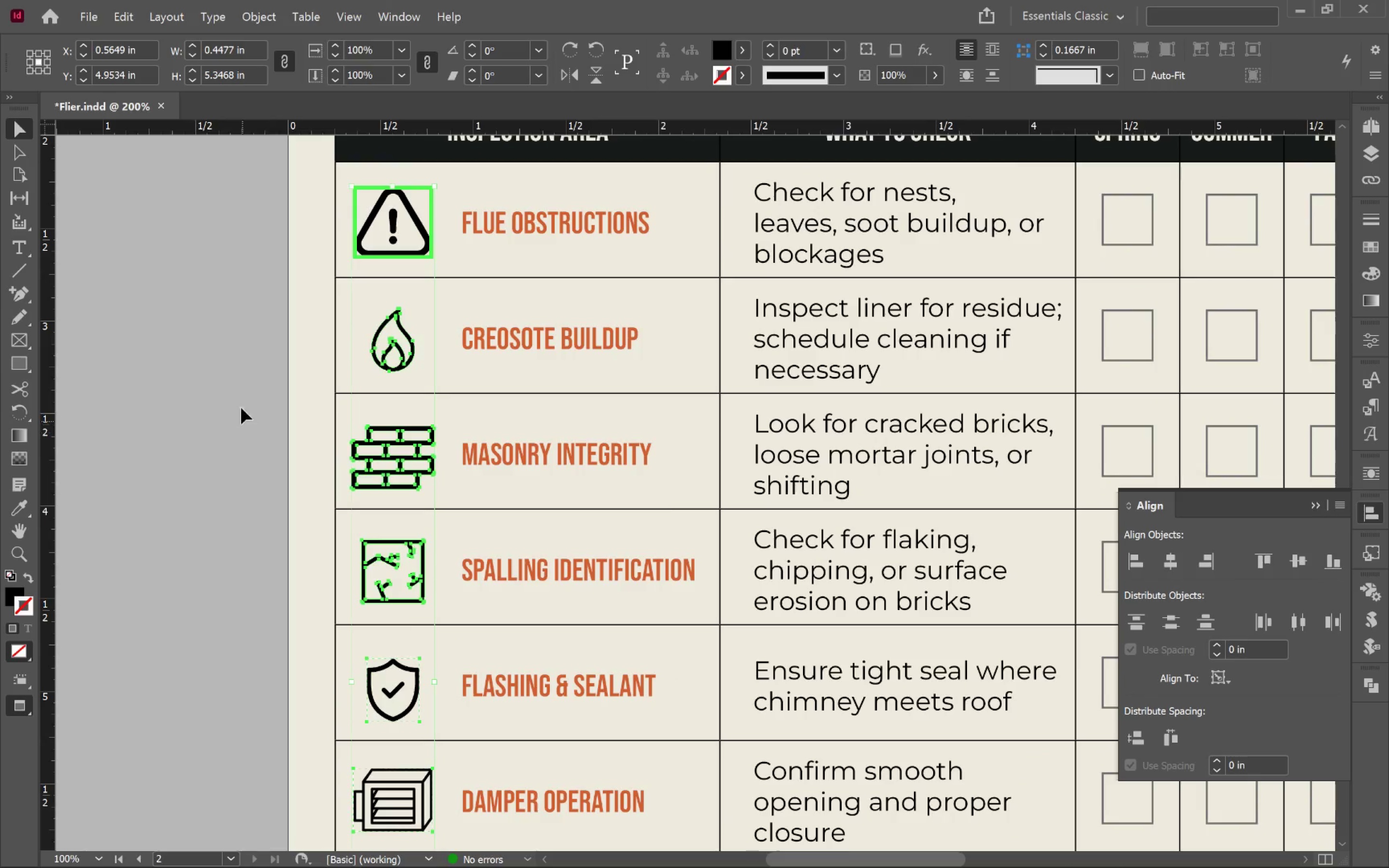 
left_click([234, 341])
 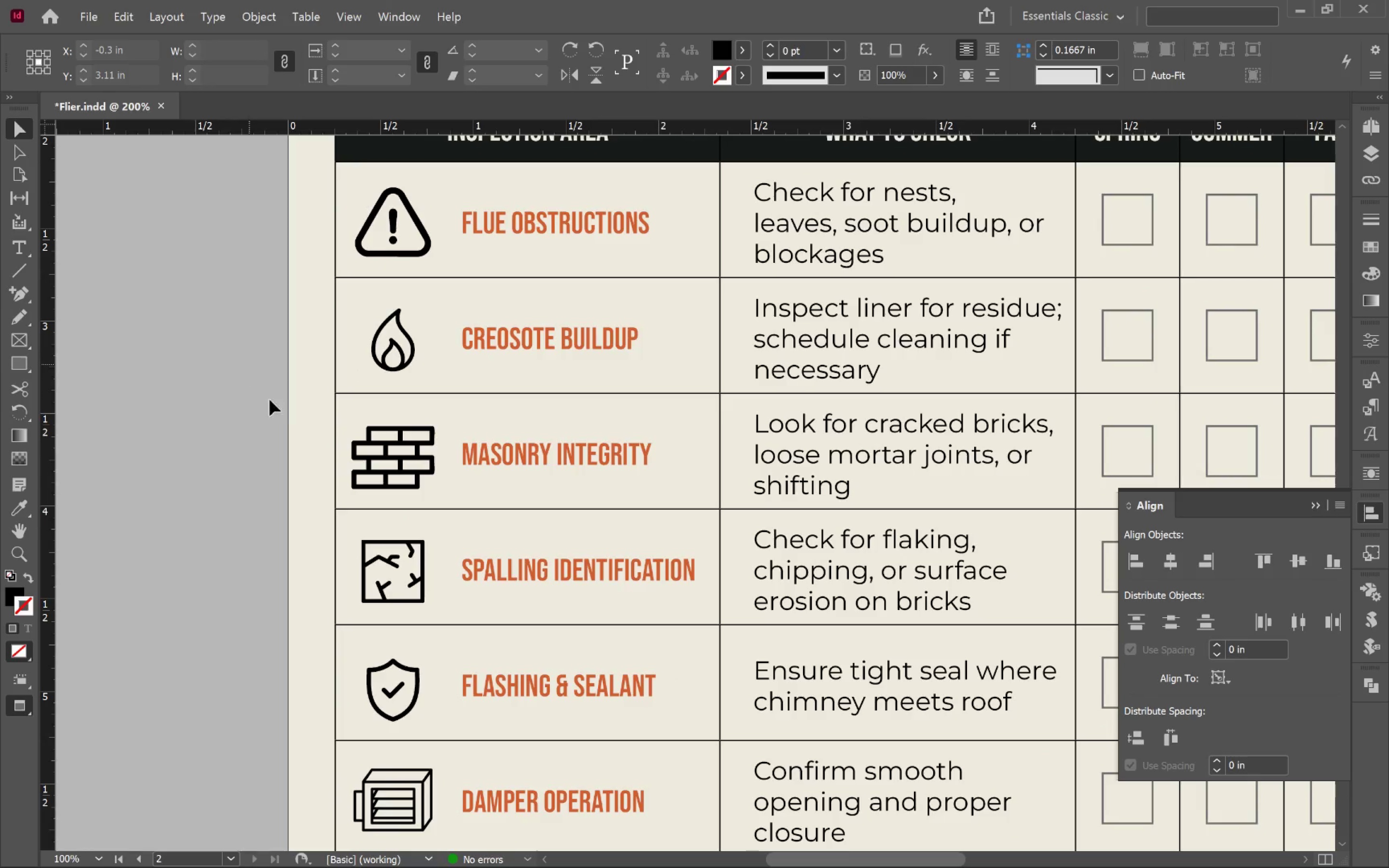 
scroll: coordinate [283, 414], scroll_direction: up, amount: 4.0
 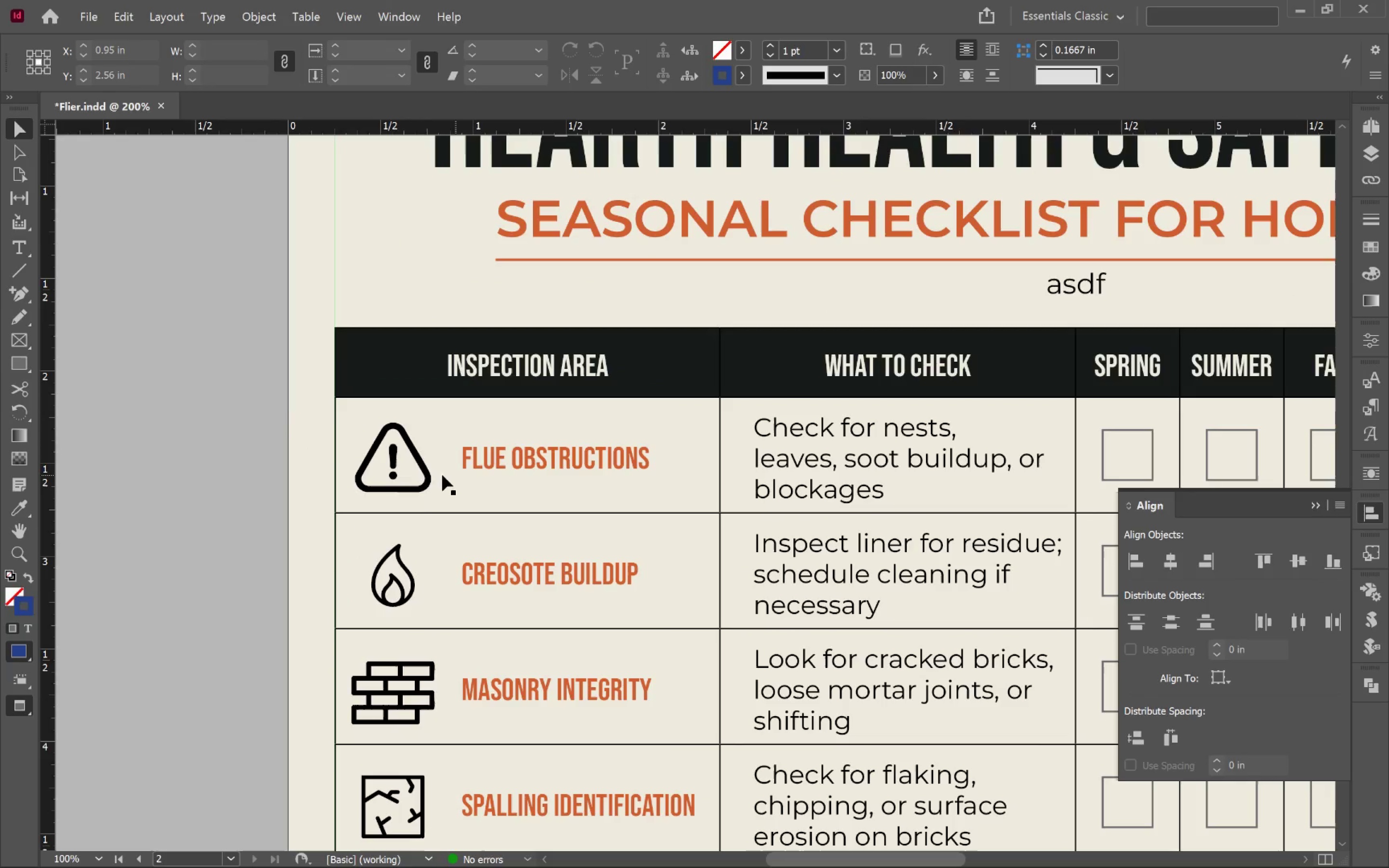 
left_click([415, 469])
 